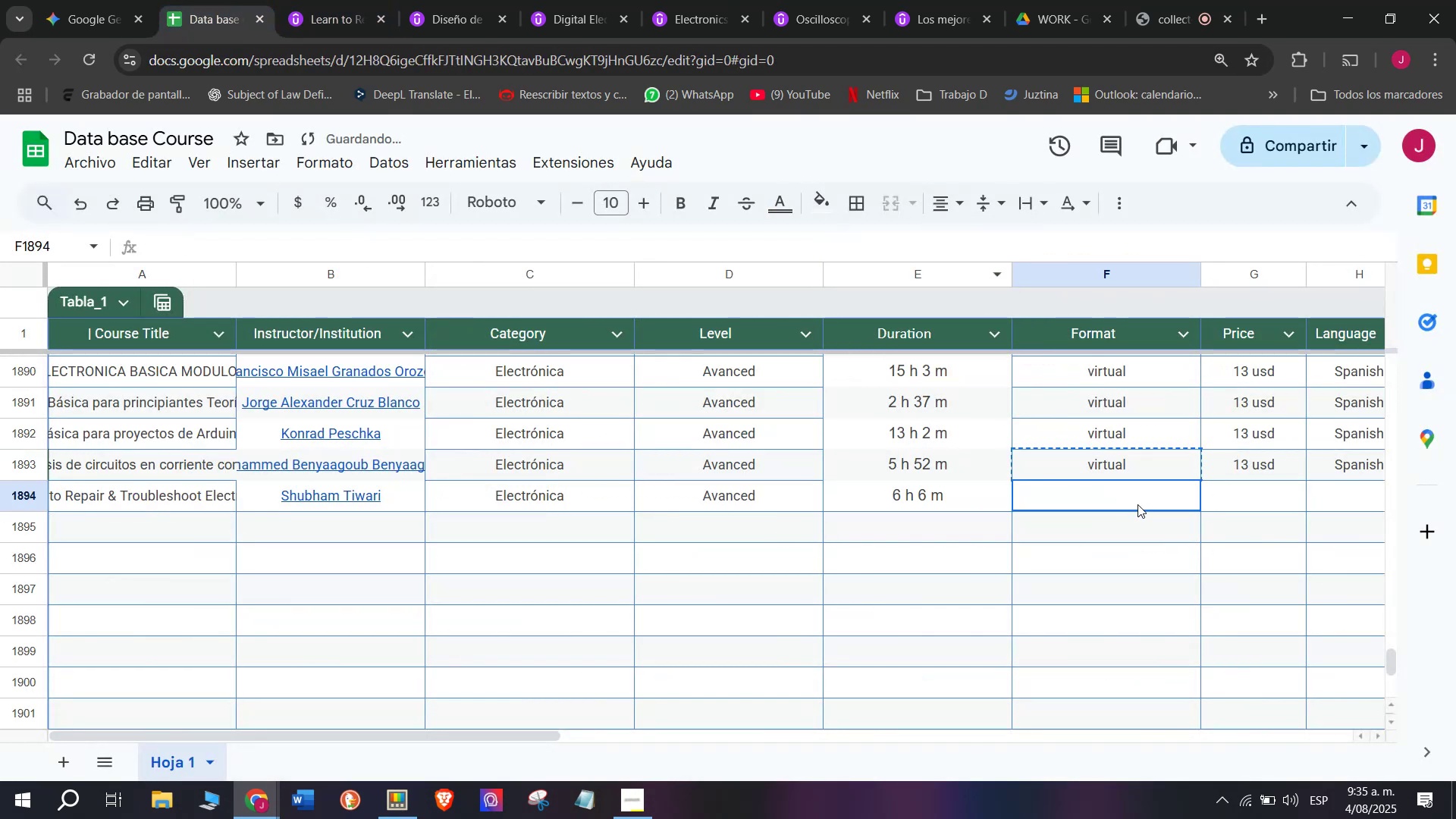 
key(Control+V)
 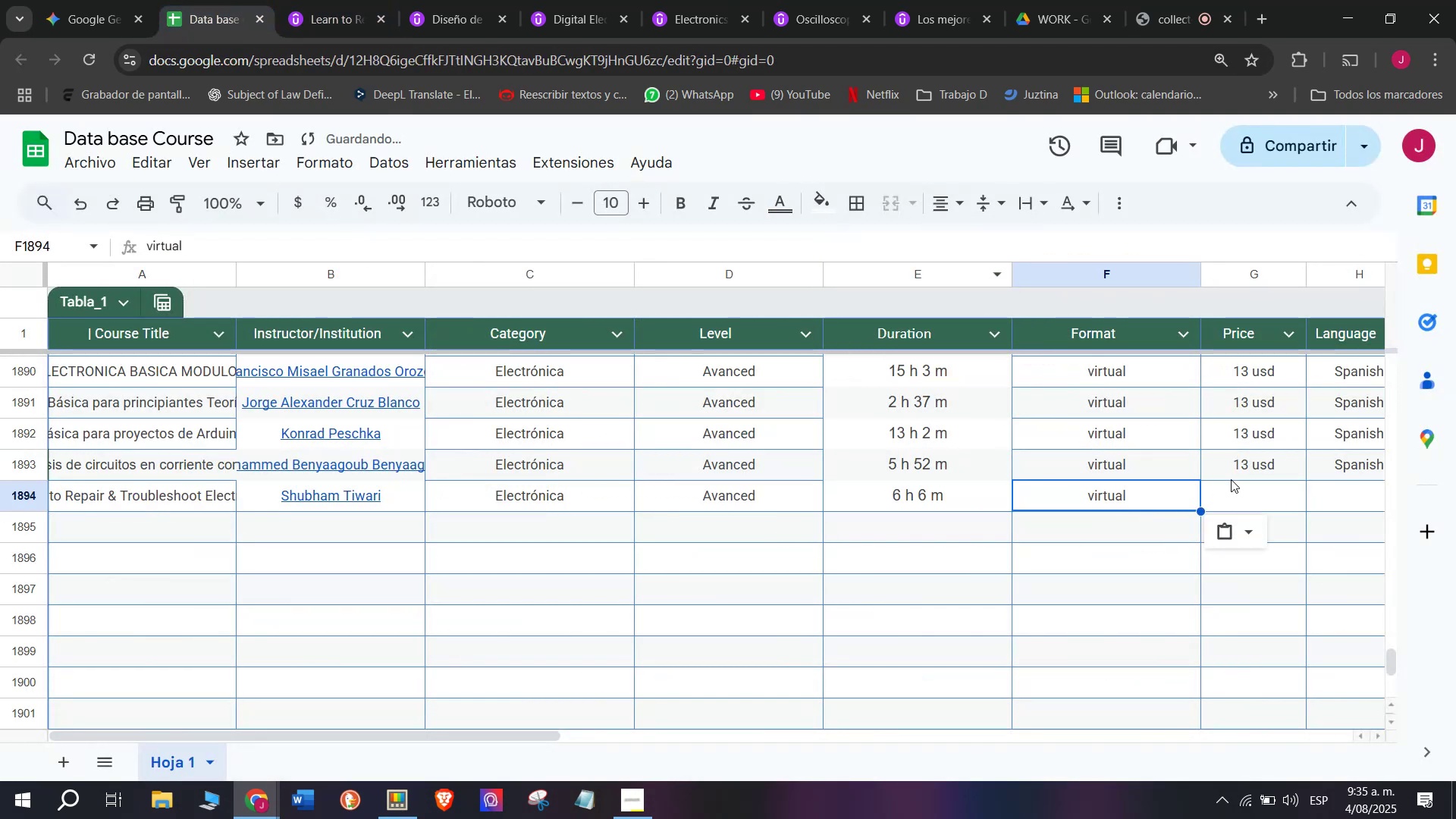 
triple_click([1231, 475])
 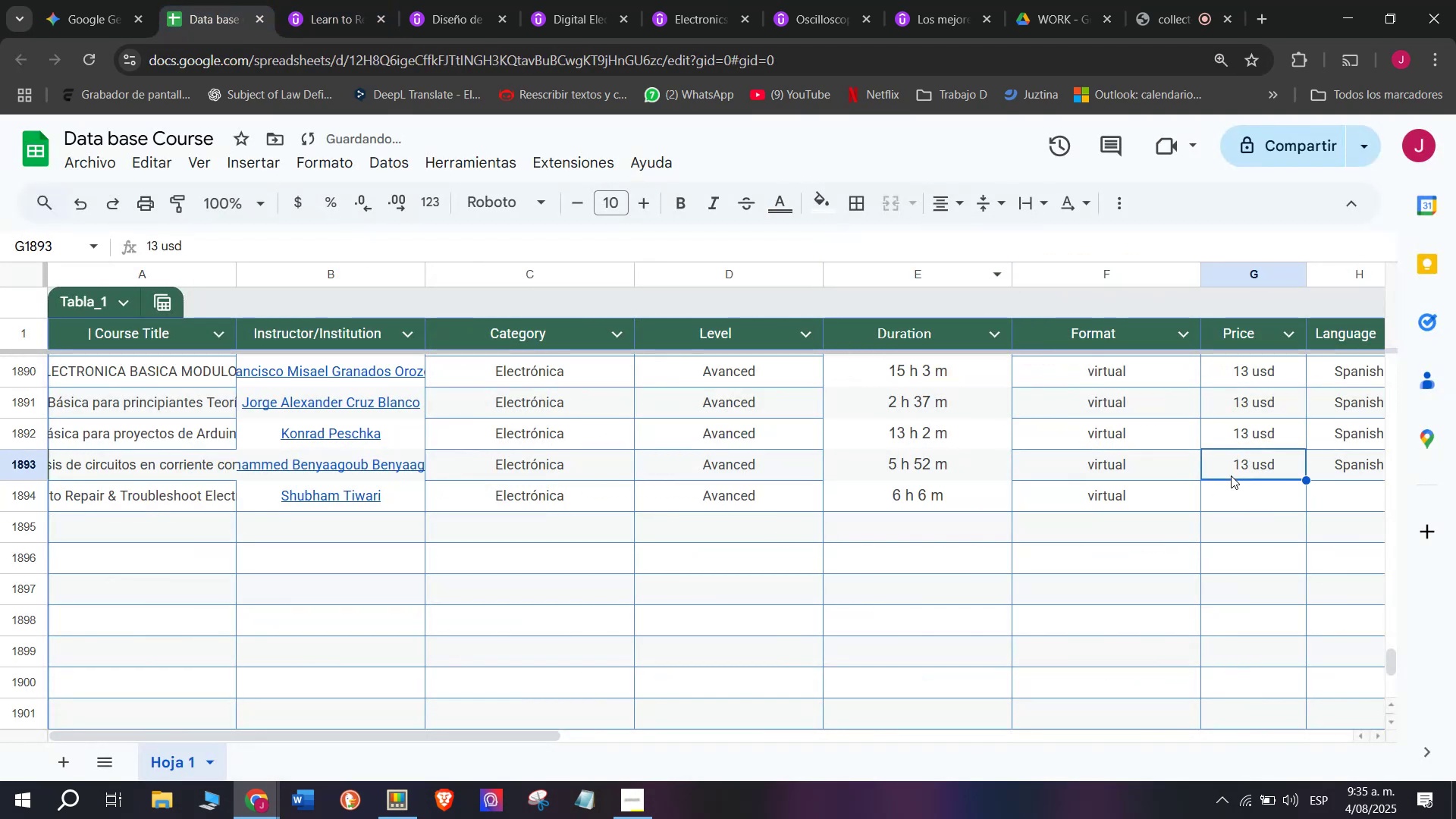 
key(Break)
 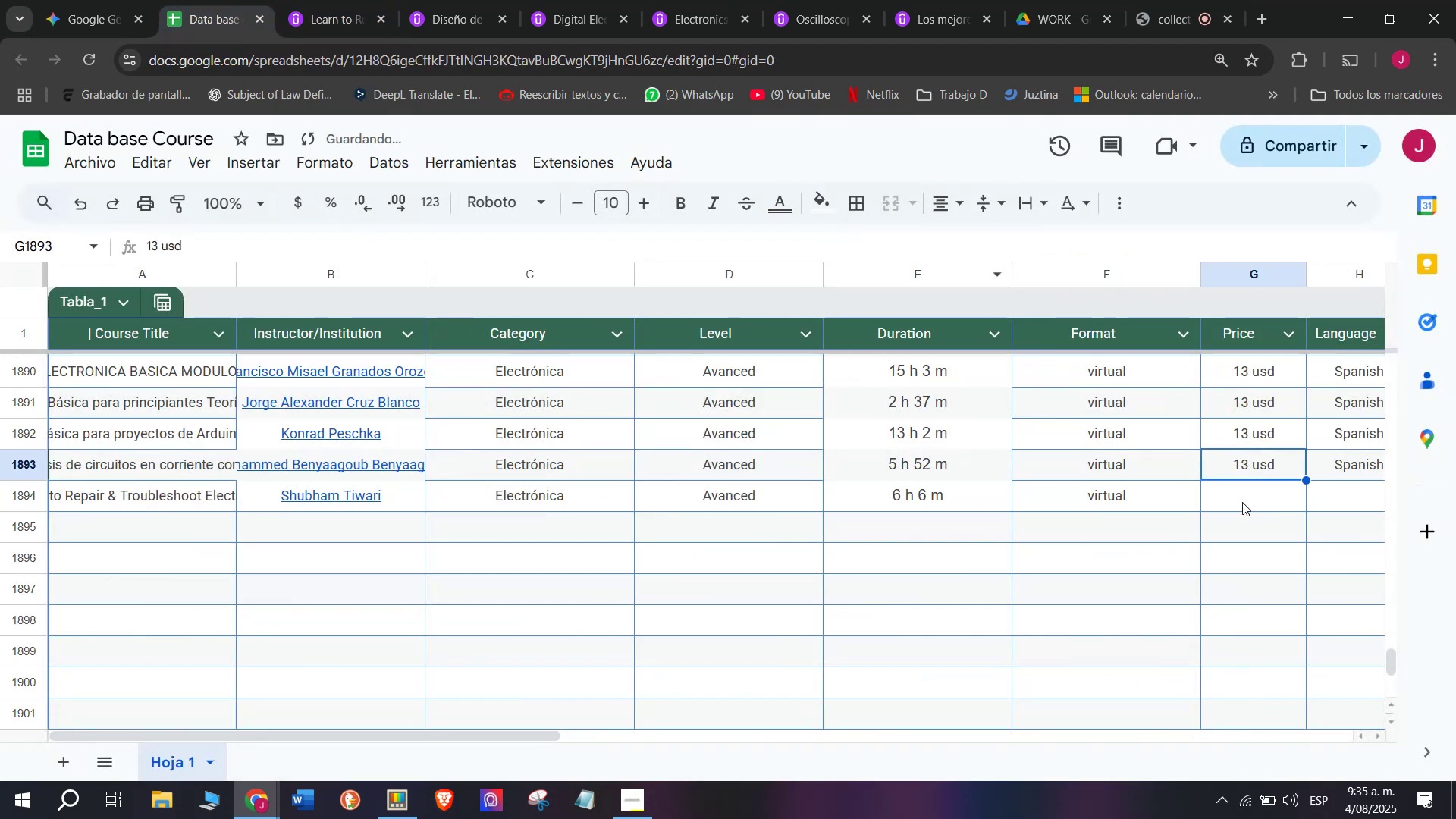 
key(Control+ControlLeft)
 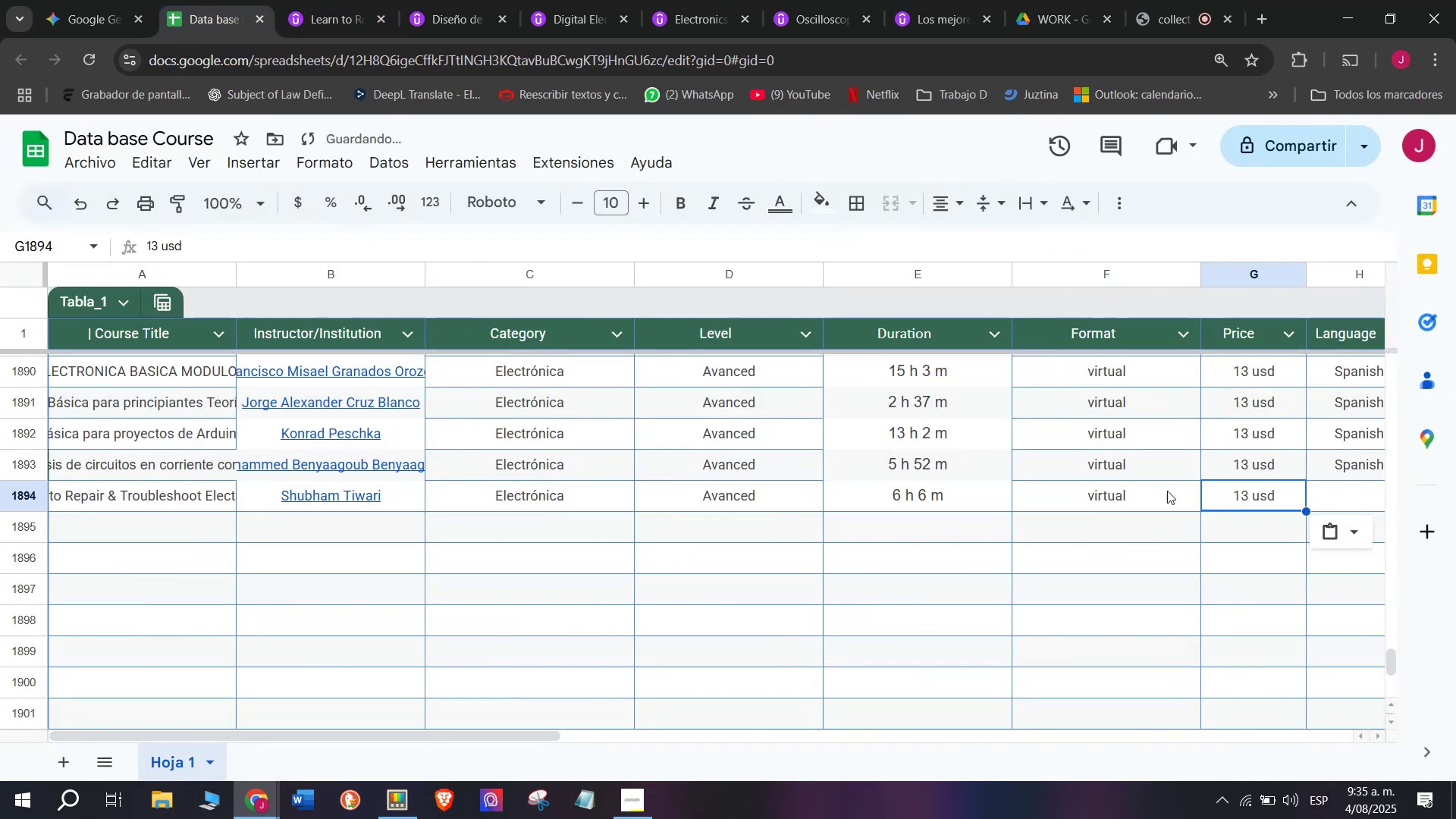 
key(Control+C)
 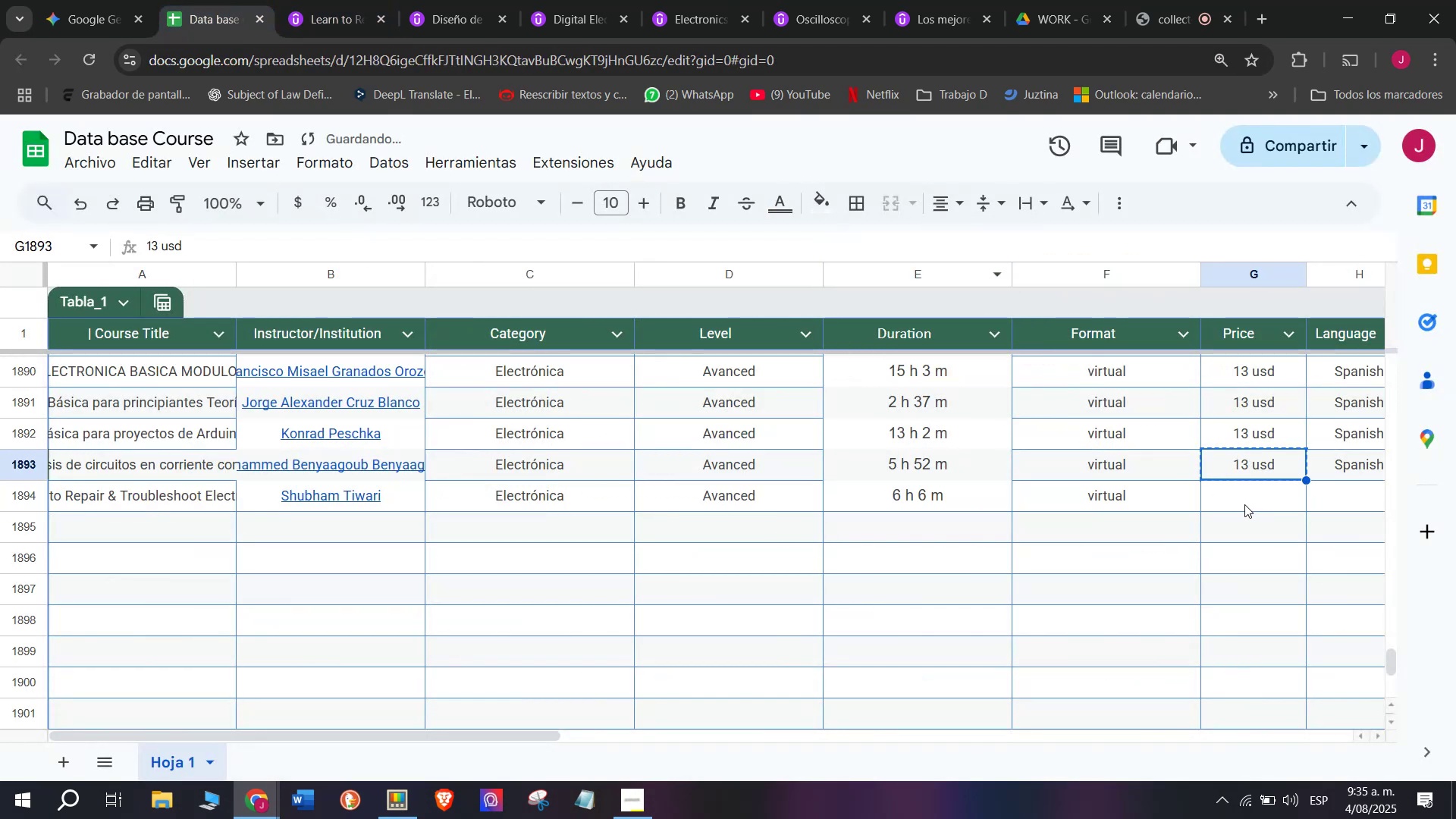 
triple_click([1244, 504])
 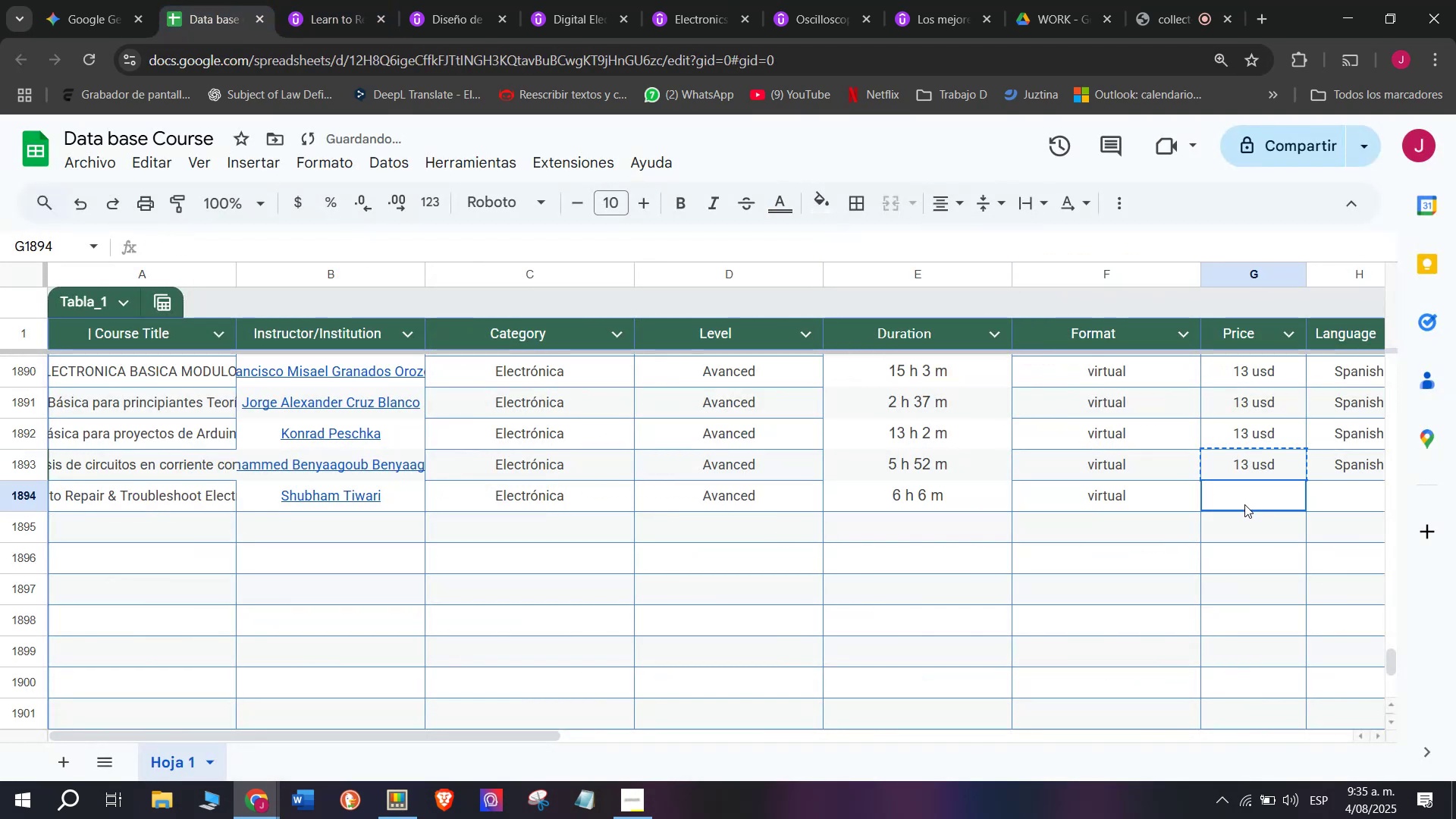 
key(Control+ControlLeft)
 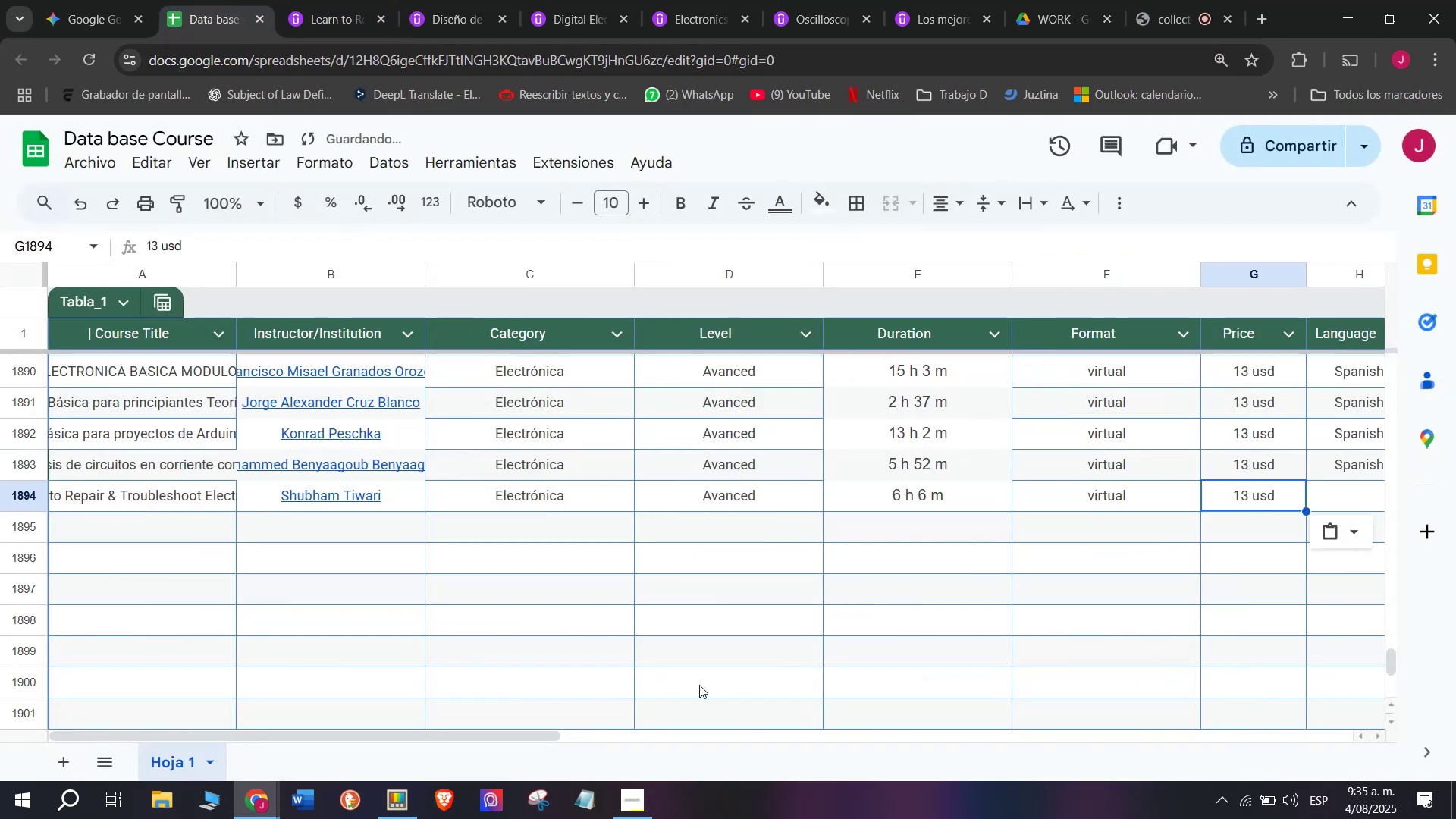 
key(Z)
 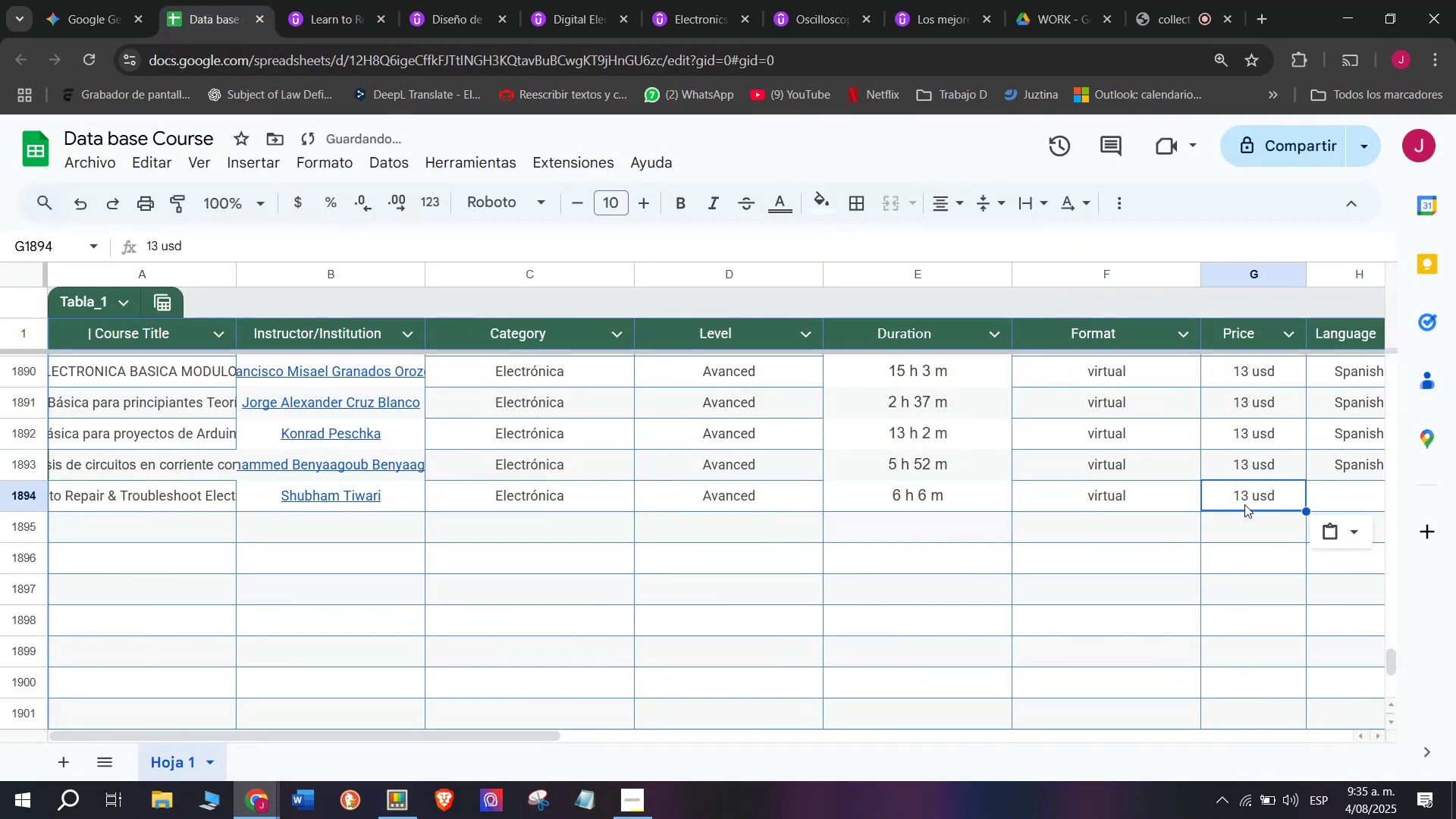 
key(Control+V)
 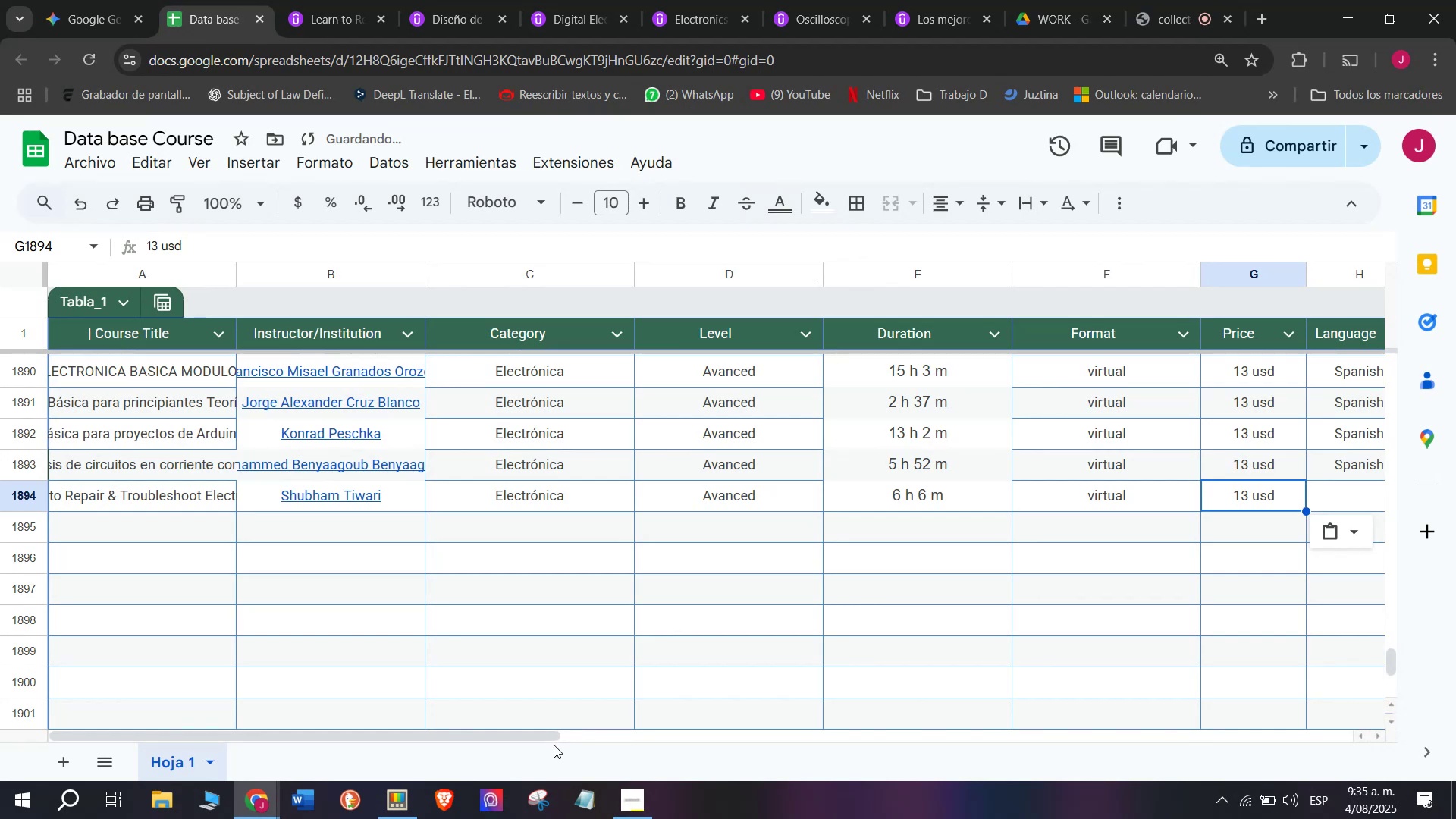 
left_click_drag(start_coordinate=[531, 735], to_coordinate=[855, 761])
 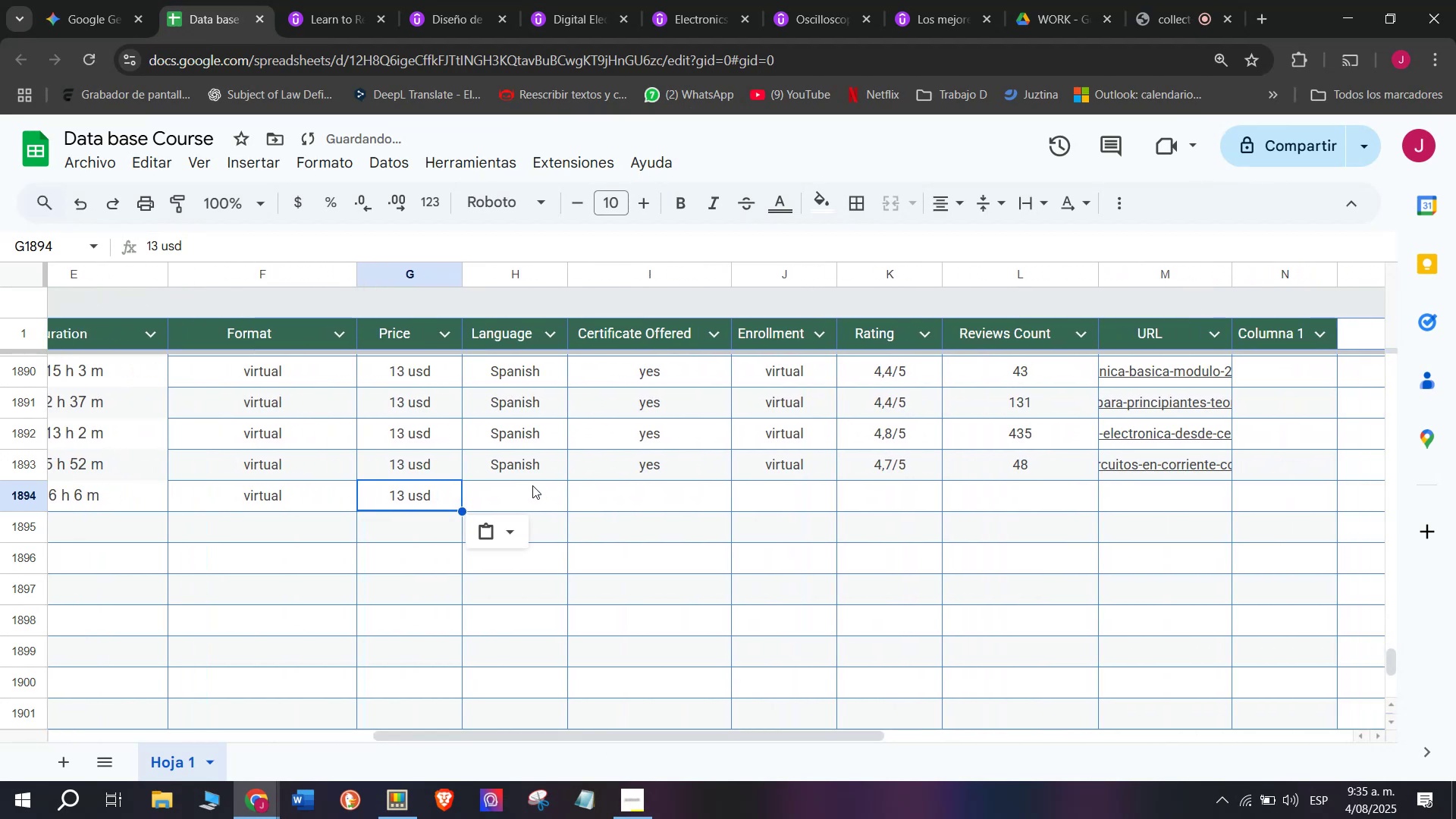 
left_click([530, 480])
 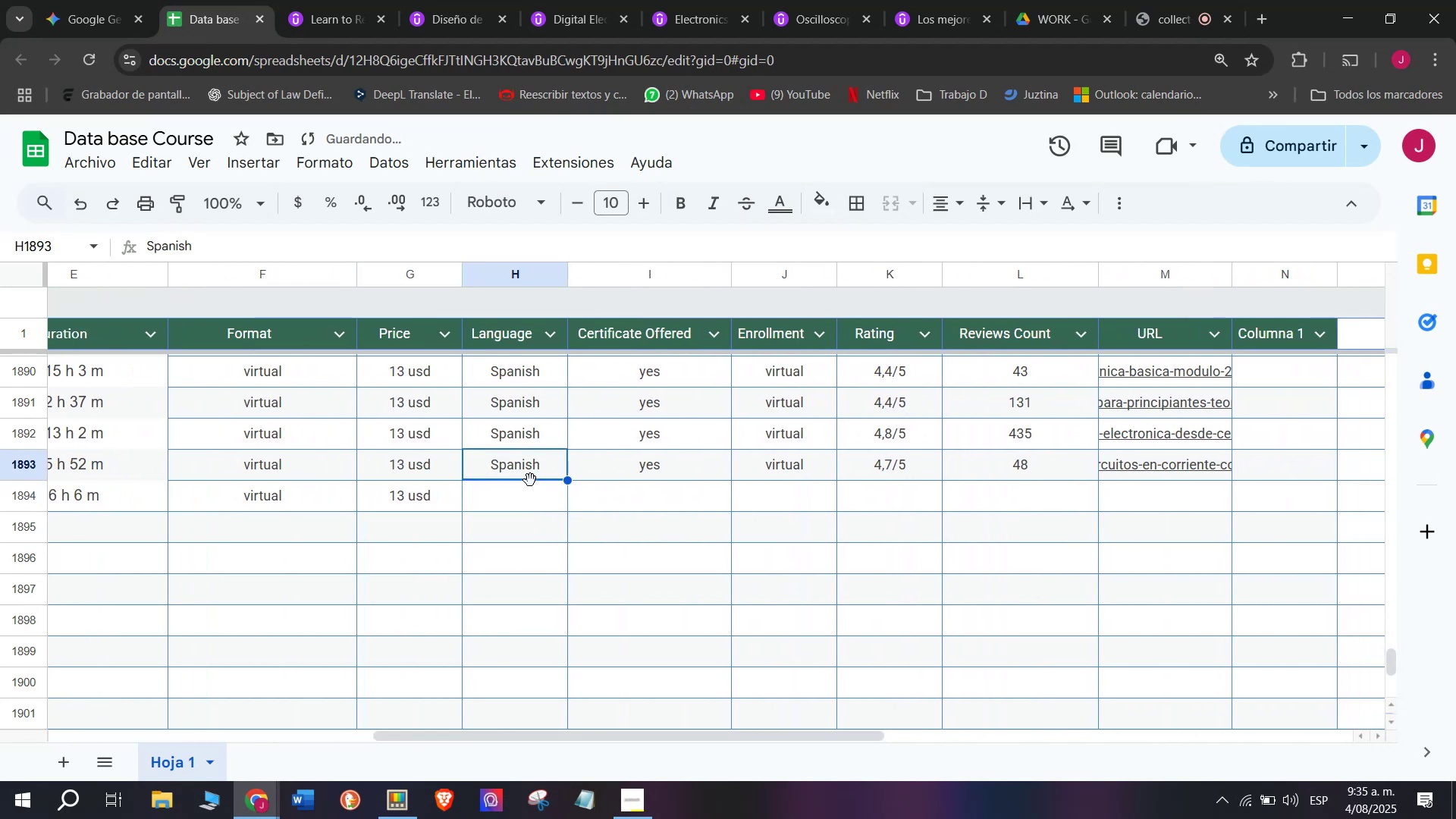 
key(Break)
 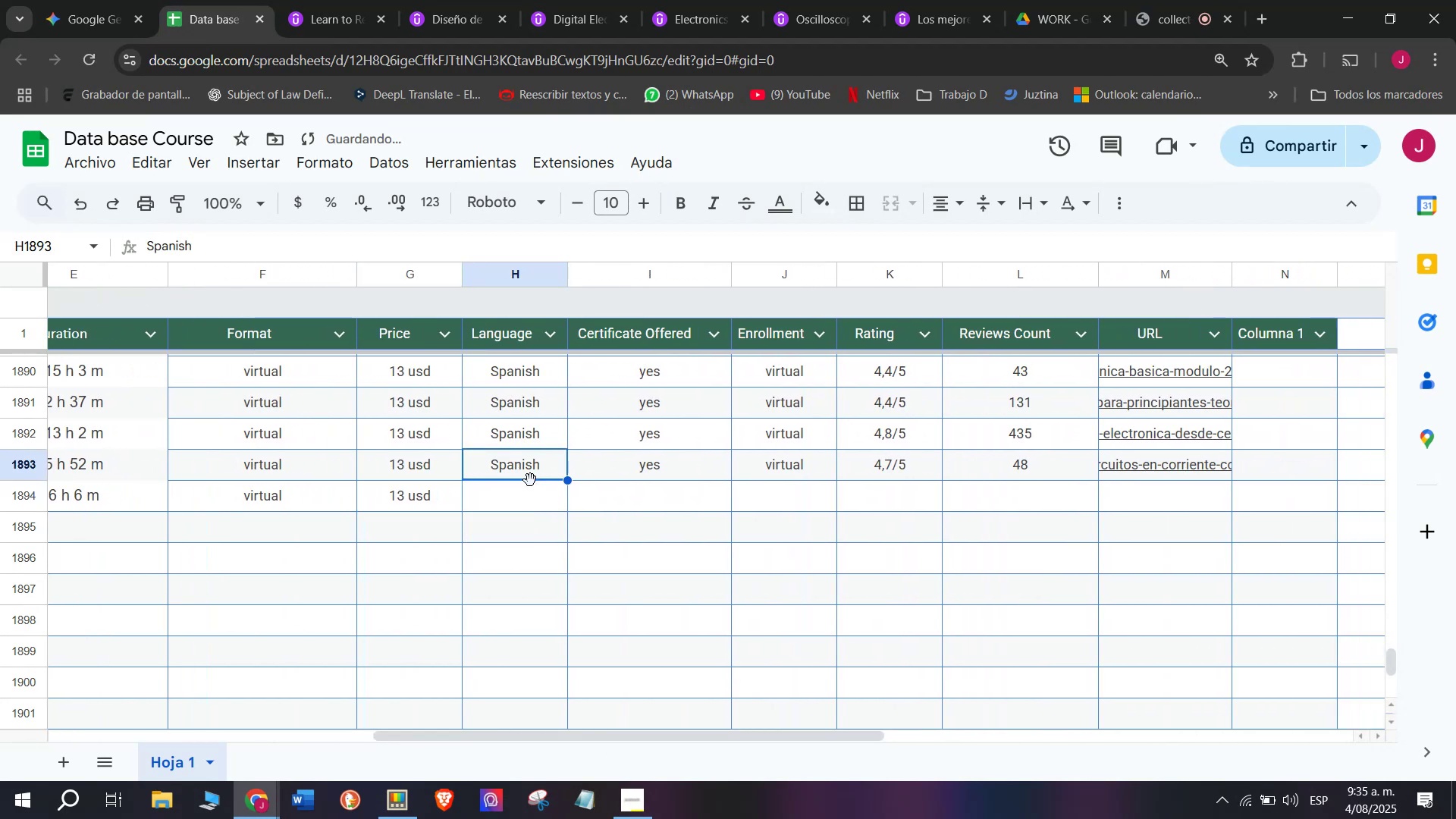 
key(Control+ControlLeft)
 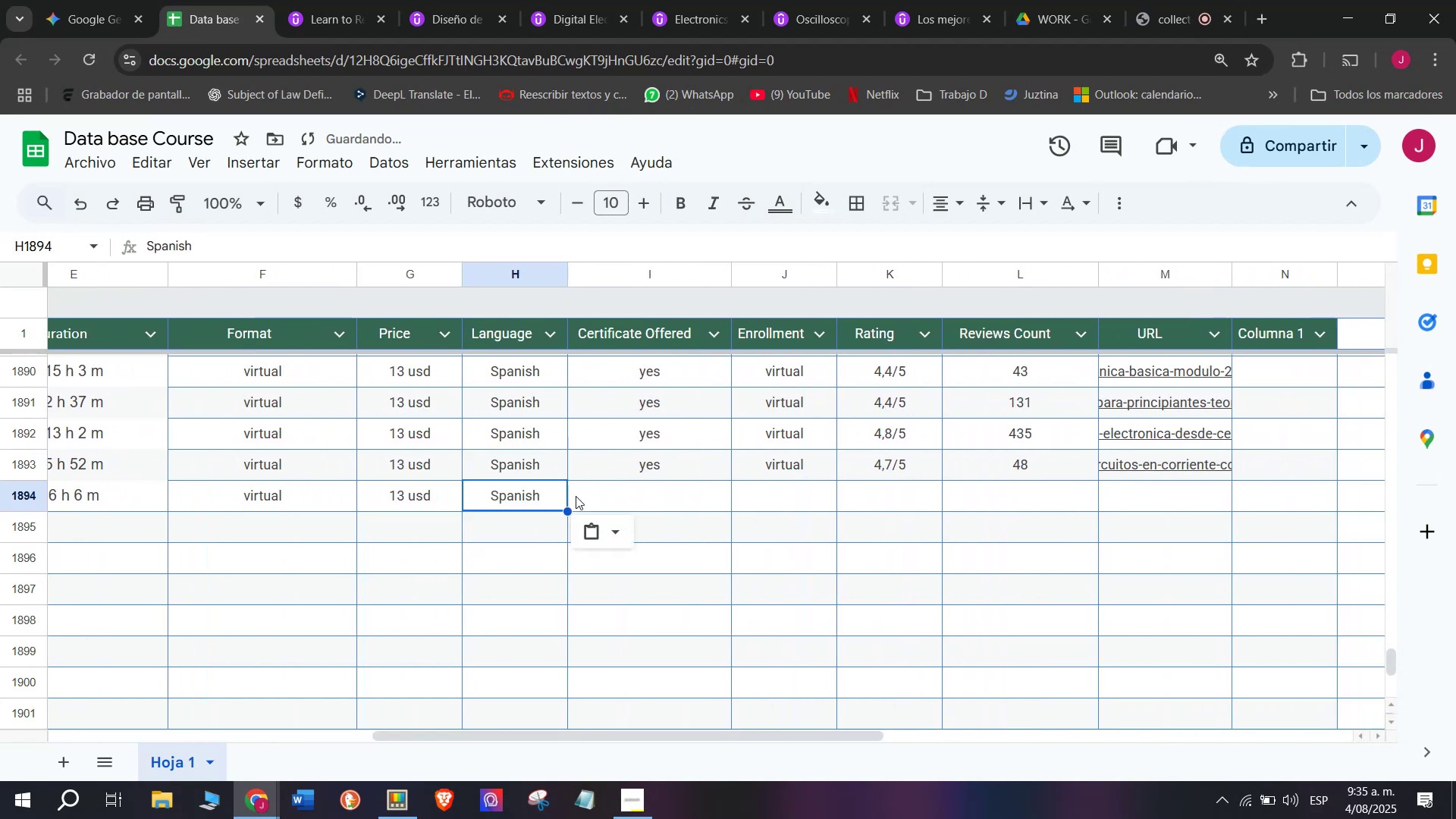 
key(Control+C)
 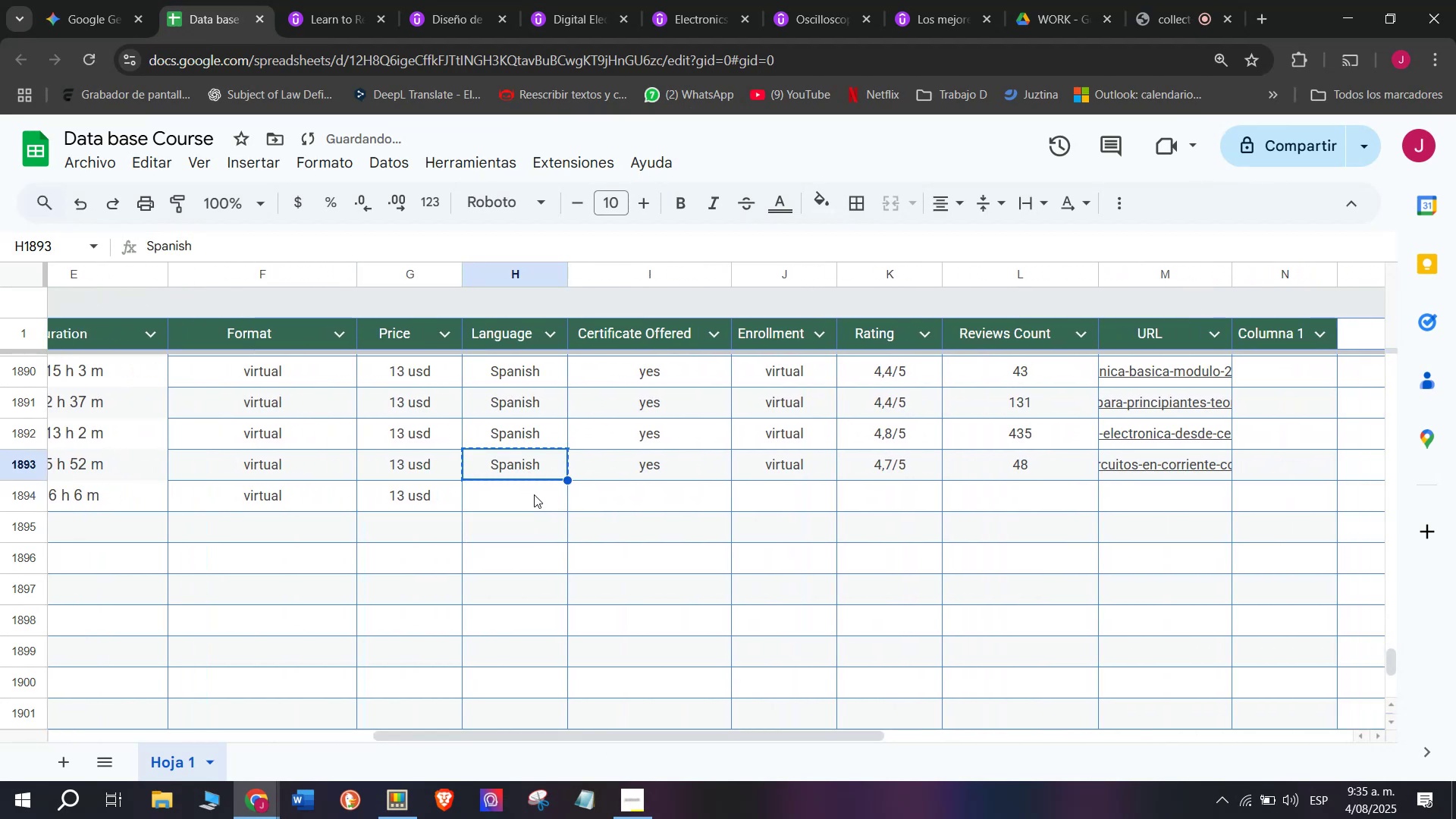 
key(Control+ControlLeft)
 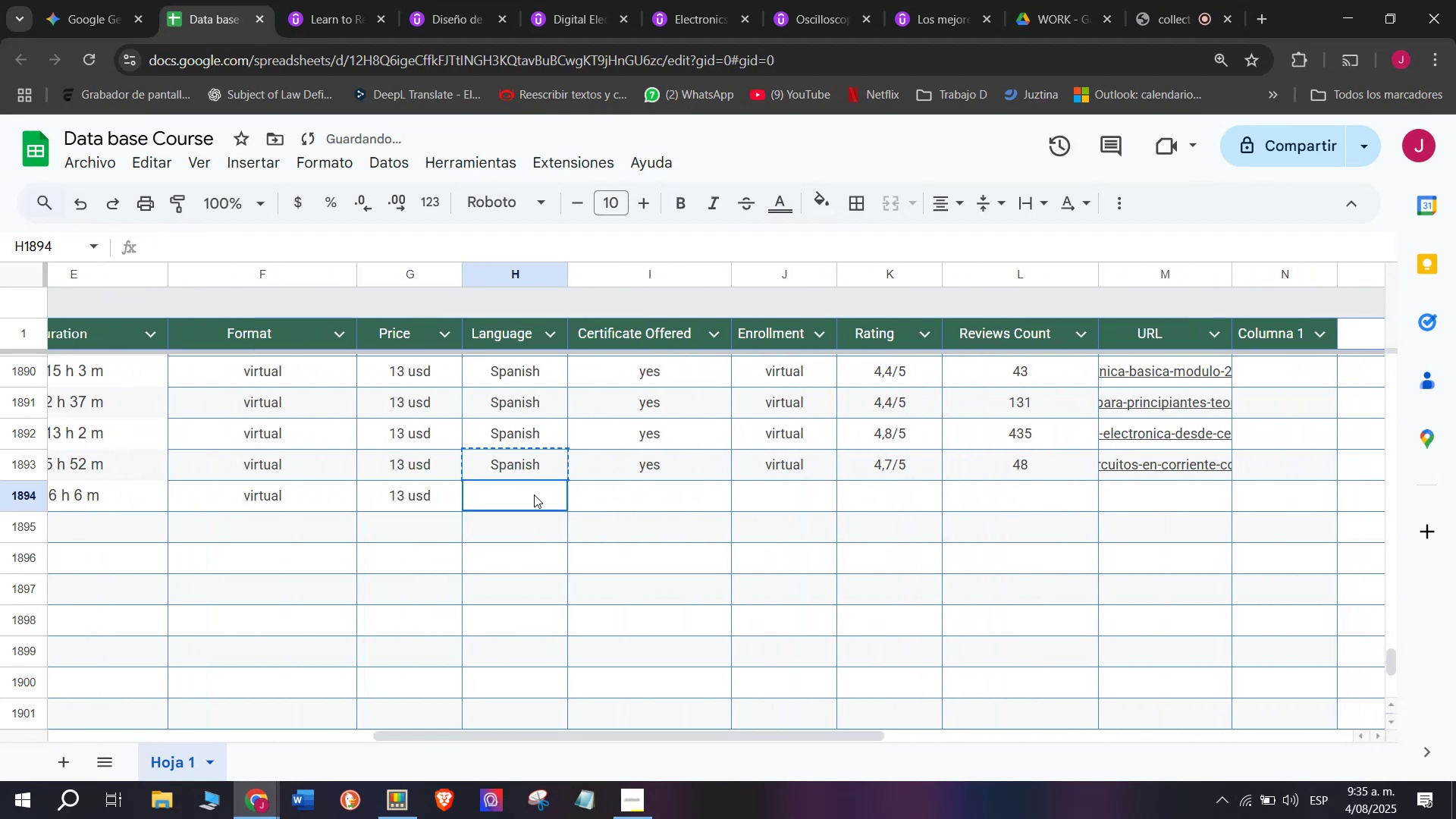 
key(Z)
 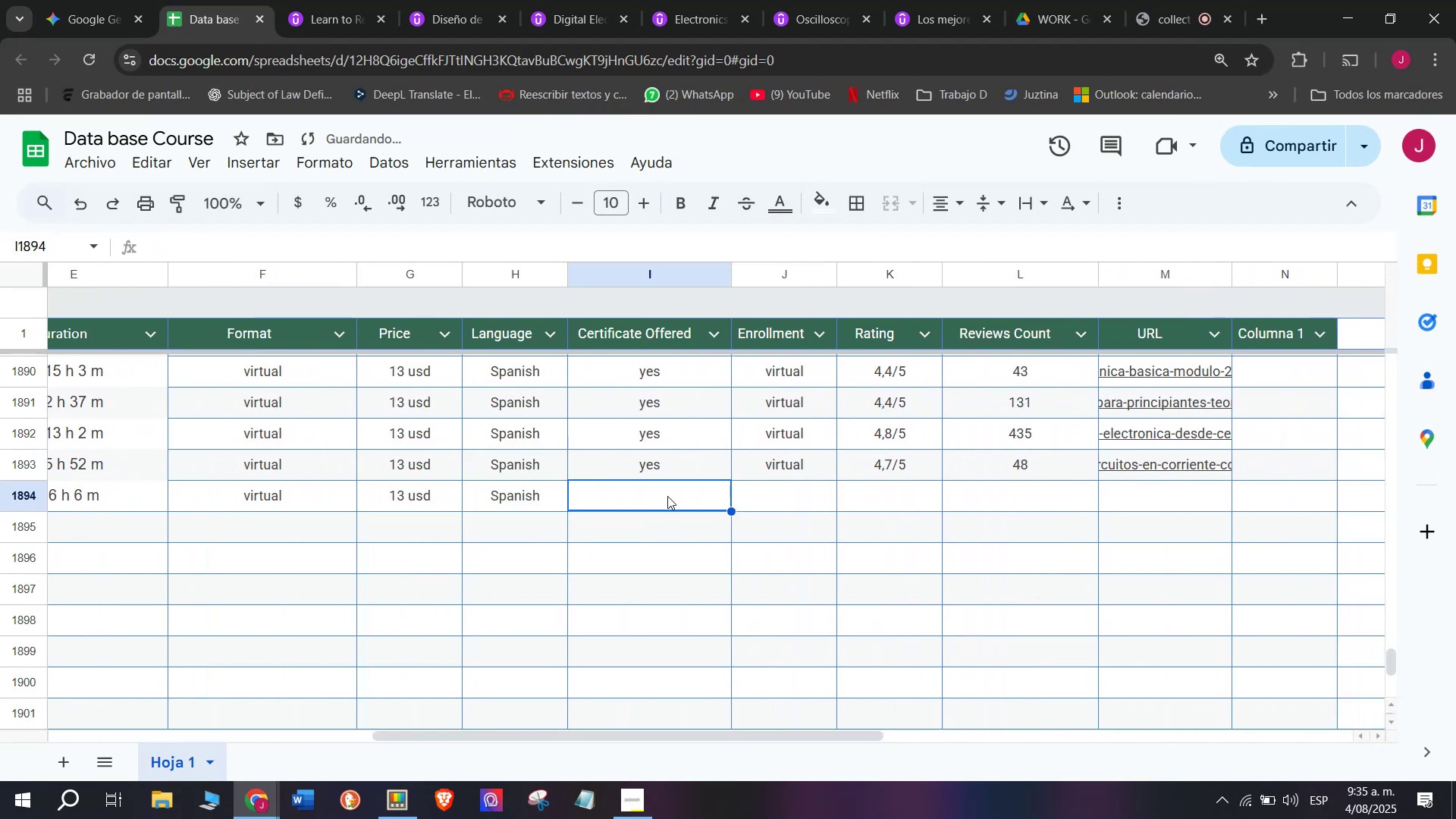 
key(Control+V)
 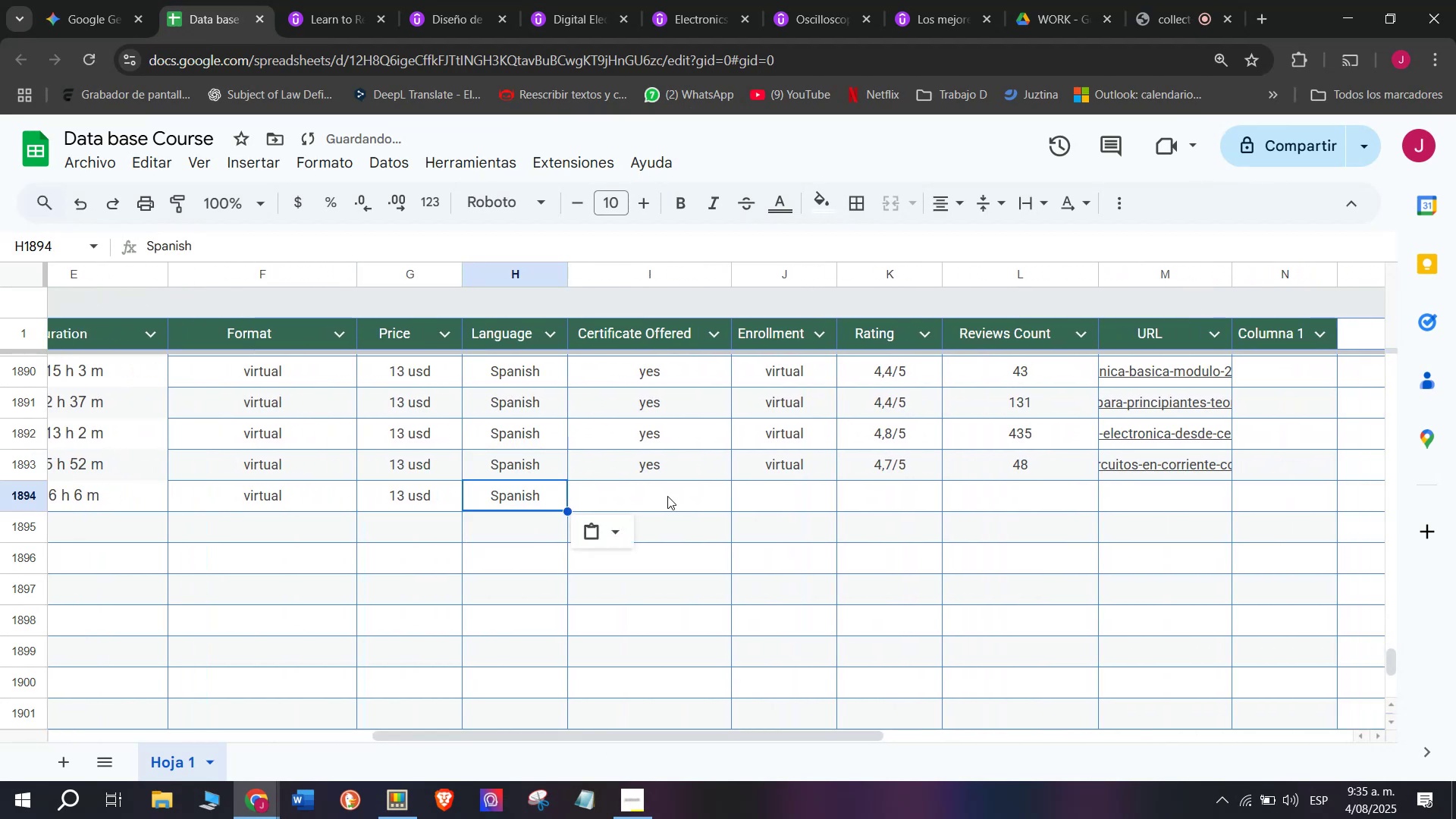 
double_click([667, 496])
 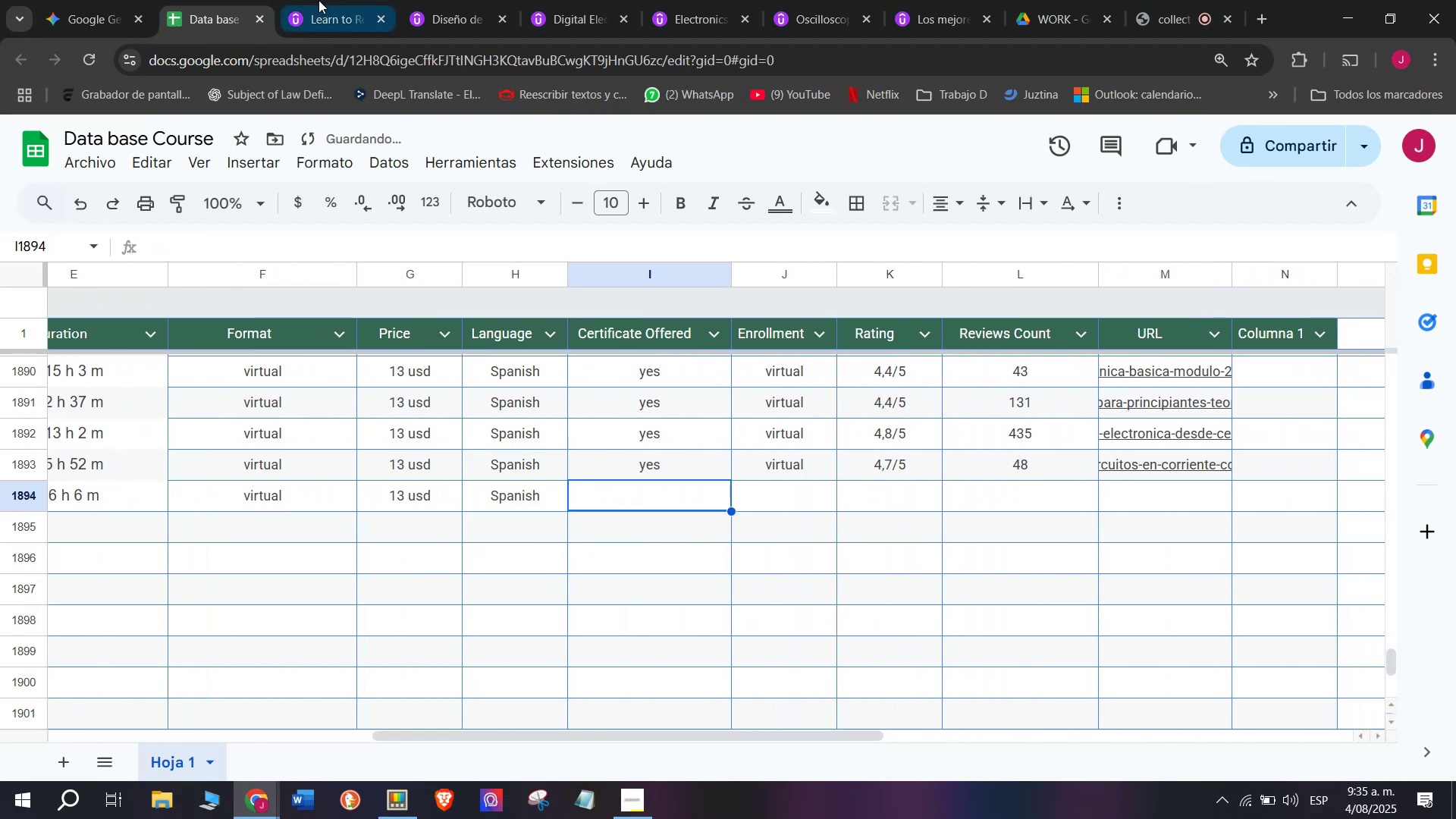 
left_click([312, 0])
 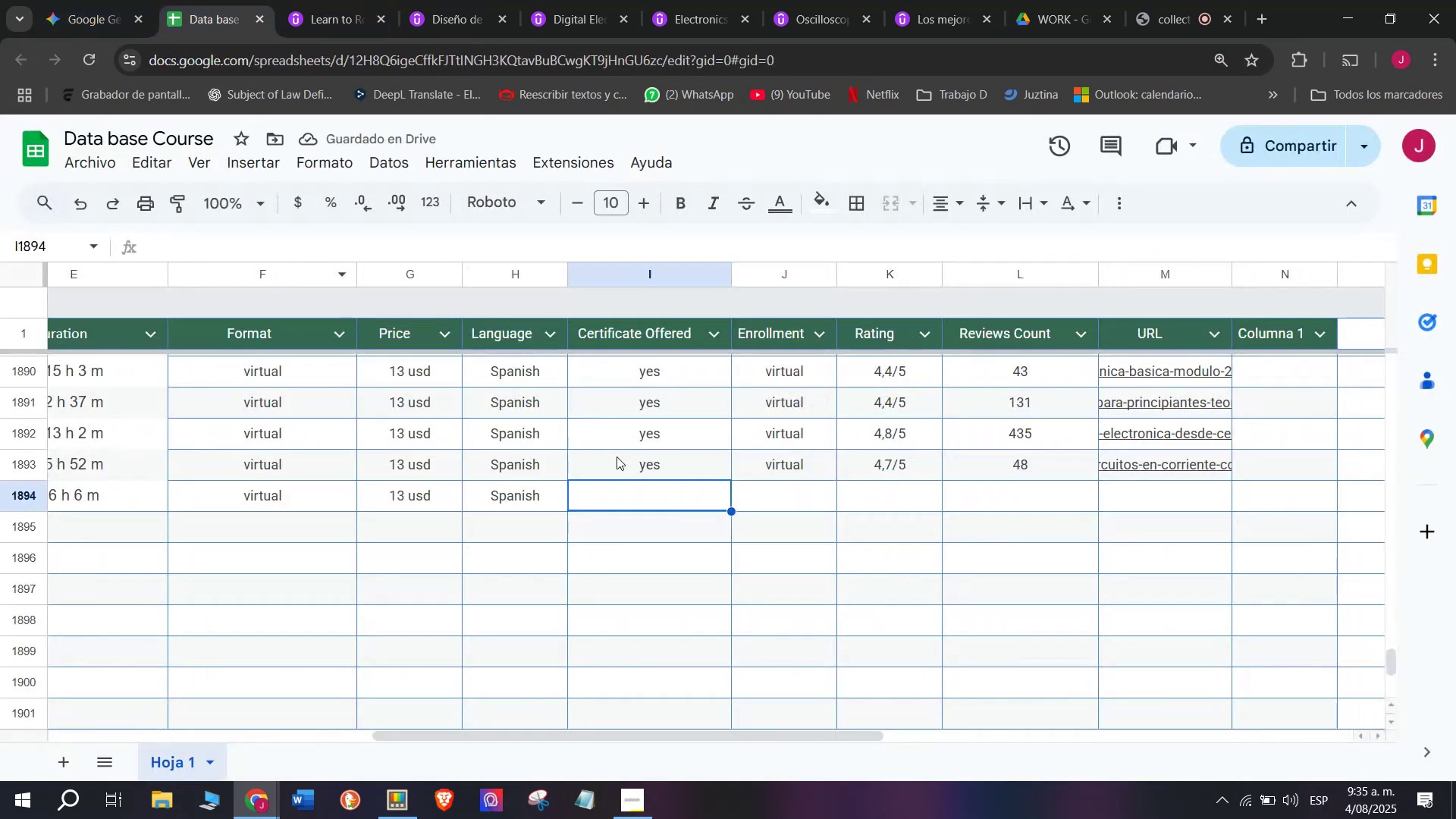 
left_click([651, 468])
 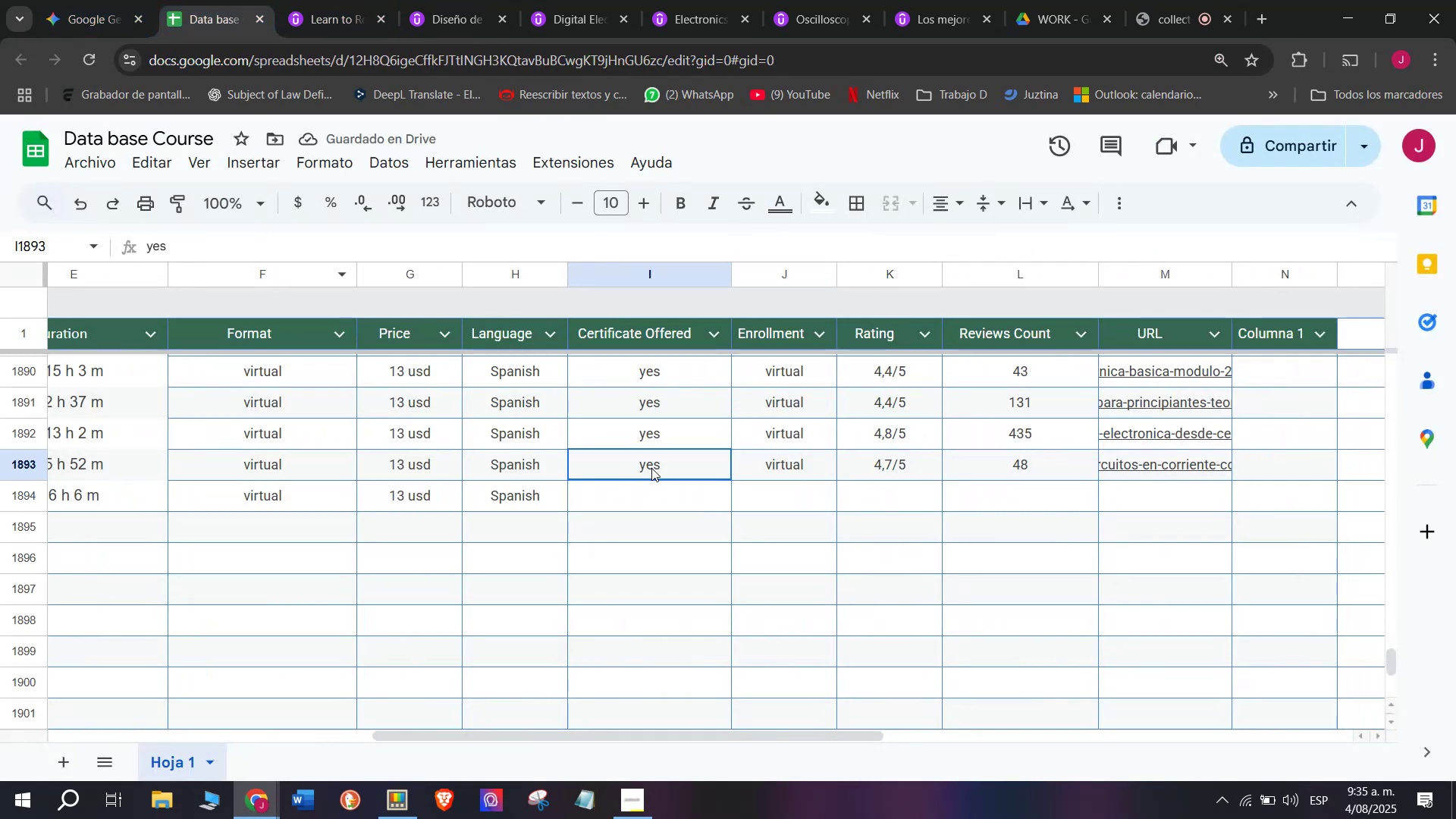 
key(Break)
 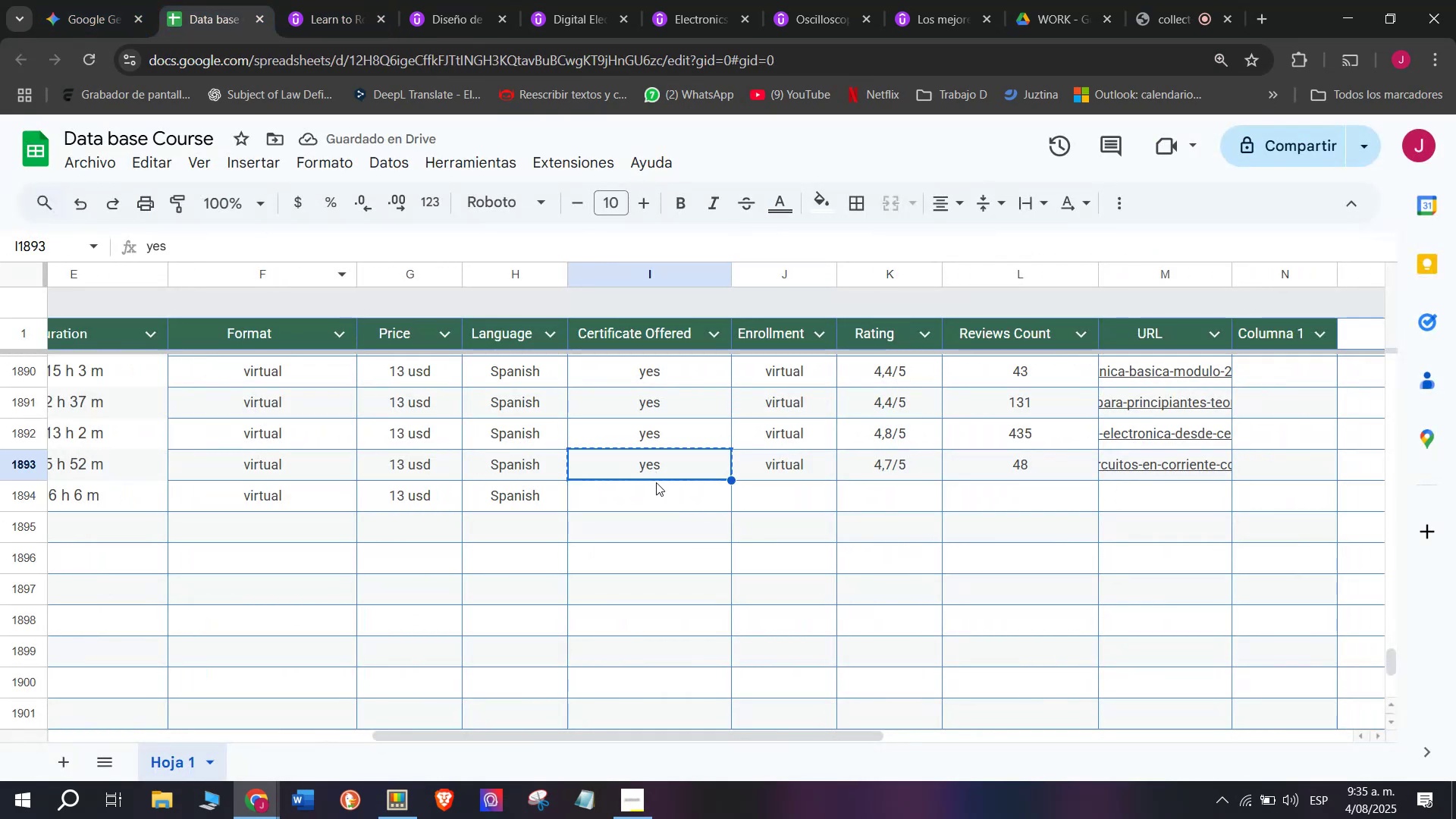 
key(Control+ControlLeft)
 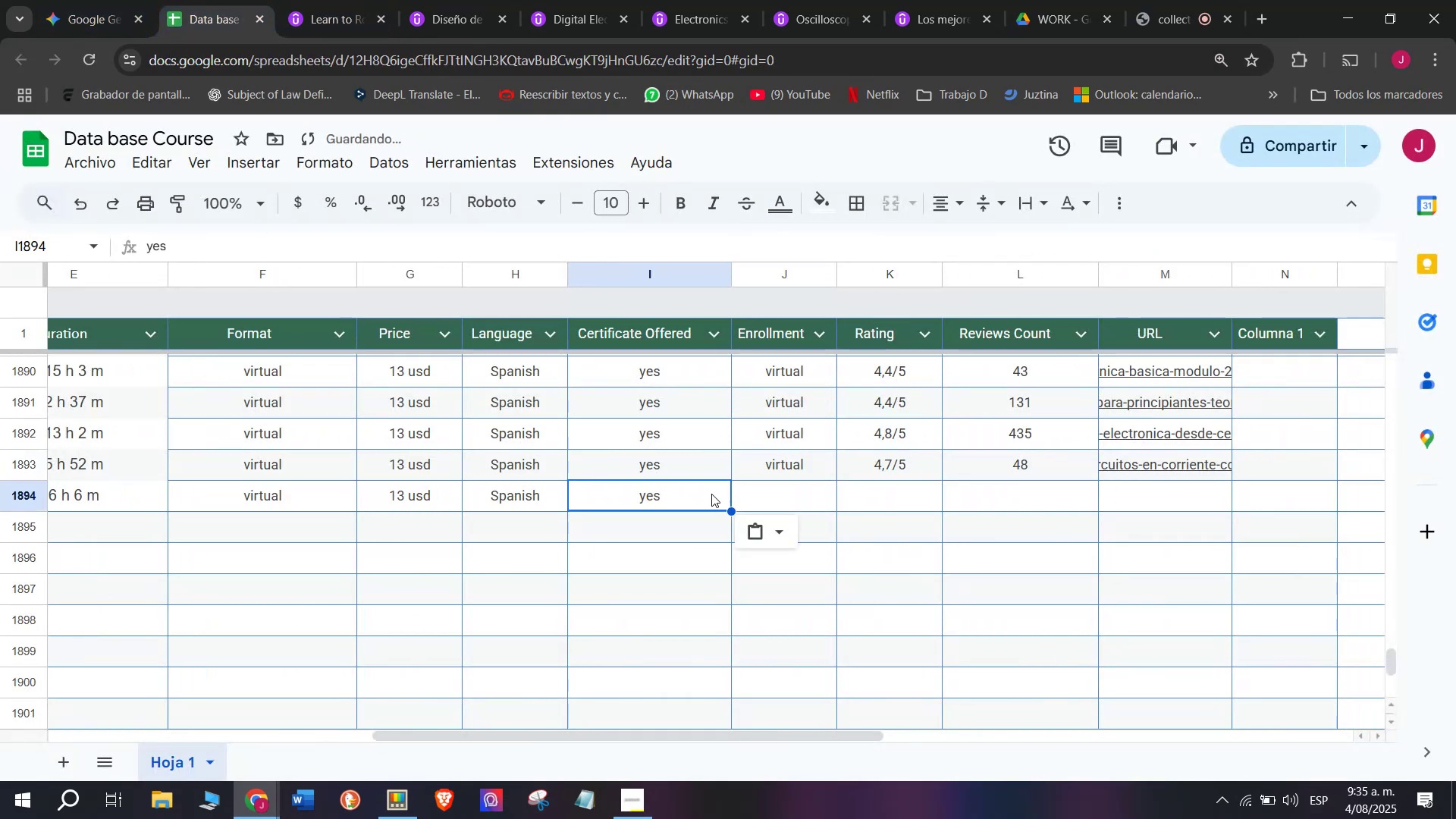 
key(Control+C)
 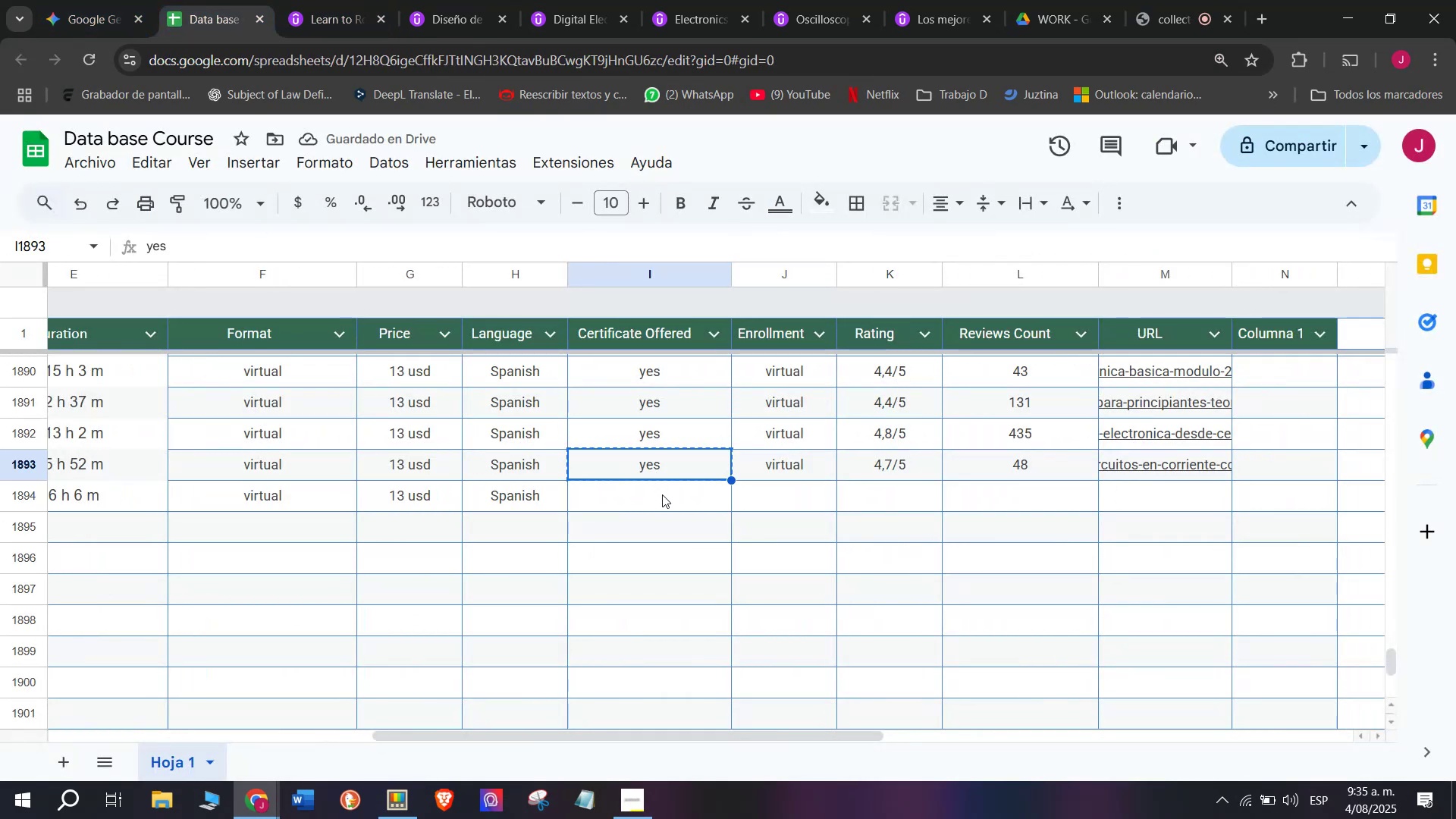 
key(Control+ControlLeft)
 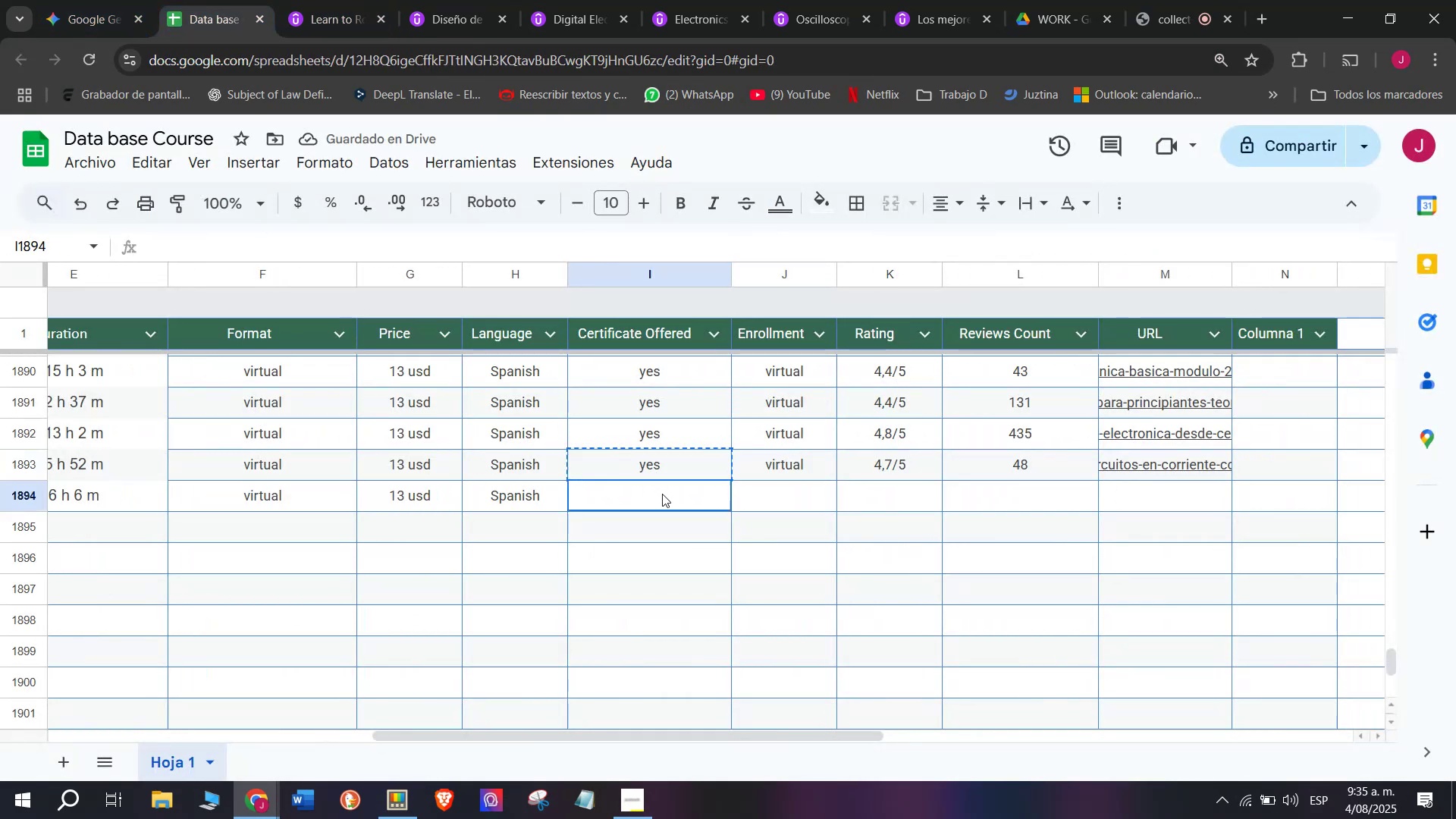 
key(Z)
 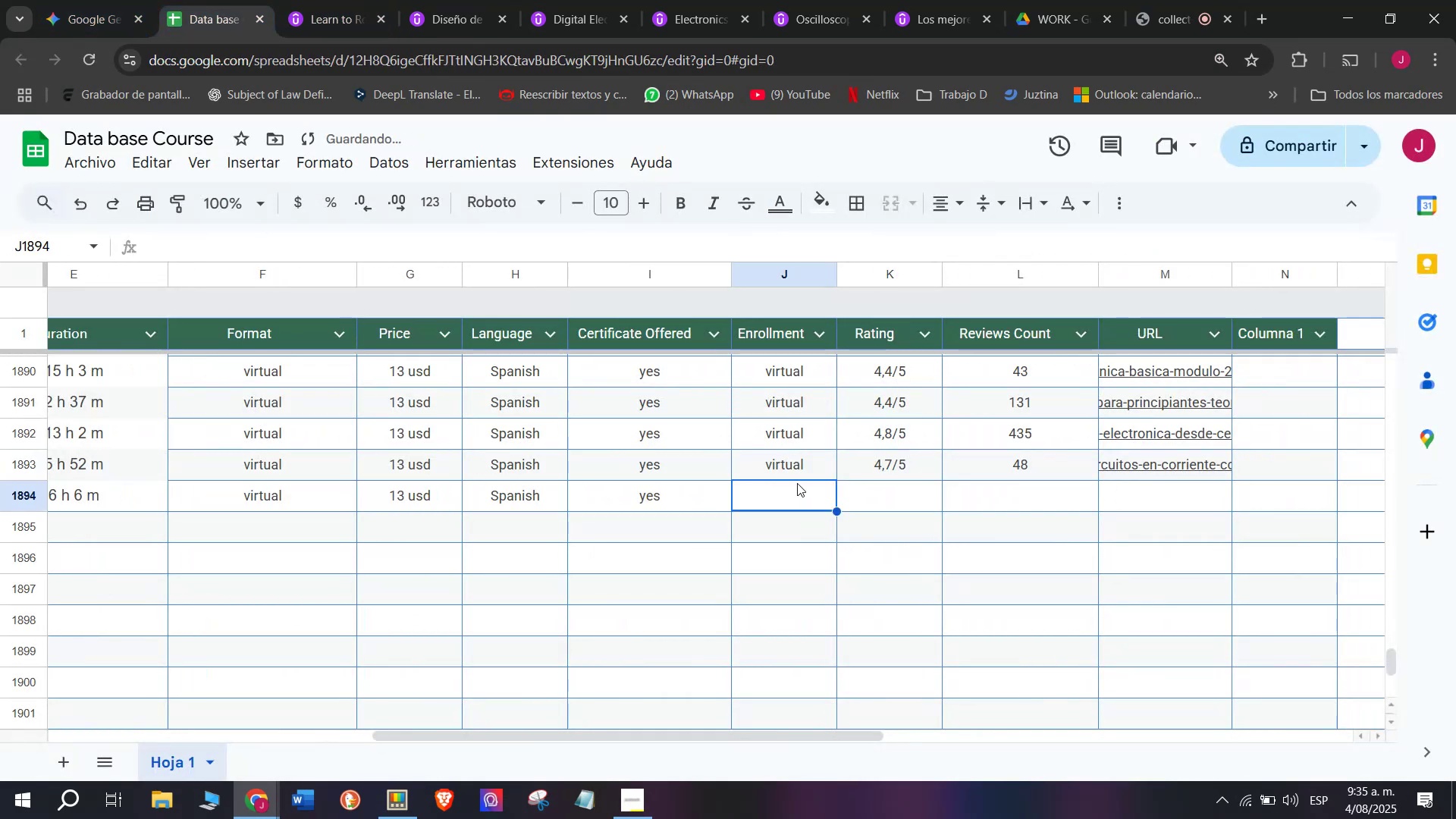 
key(Control+V)
 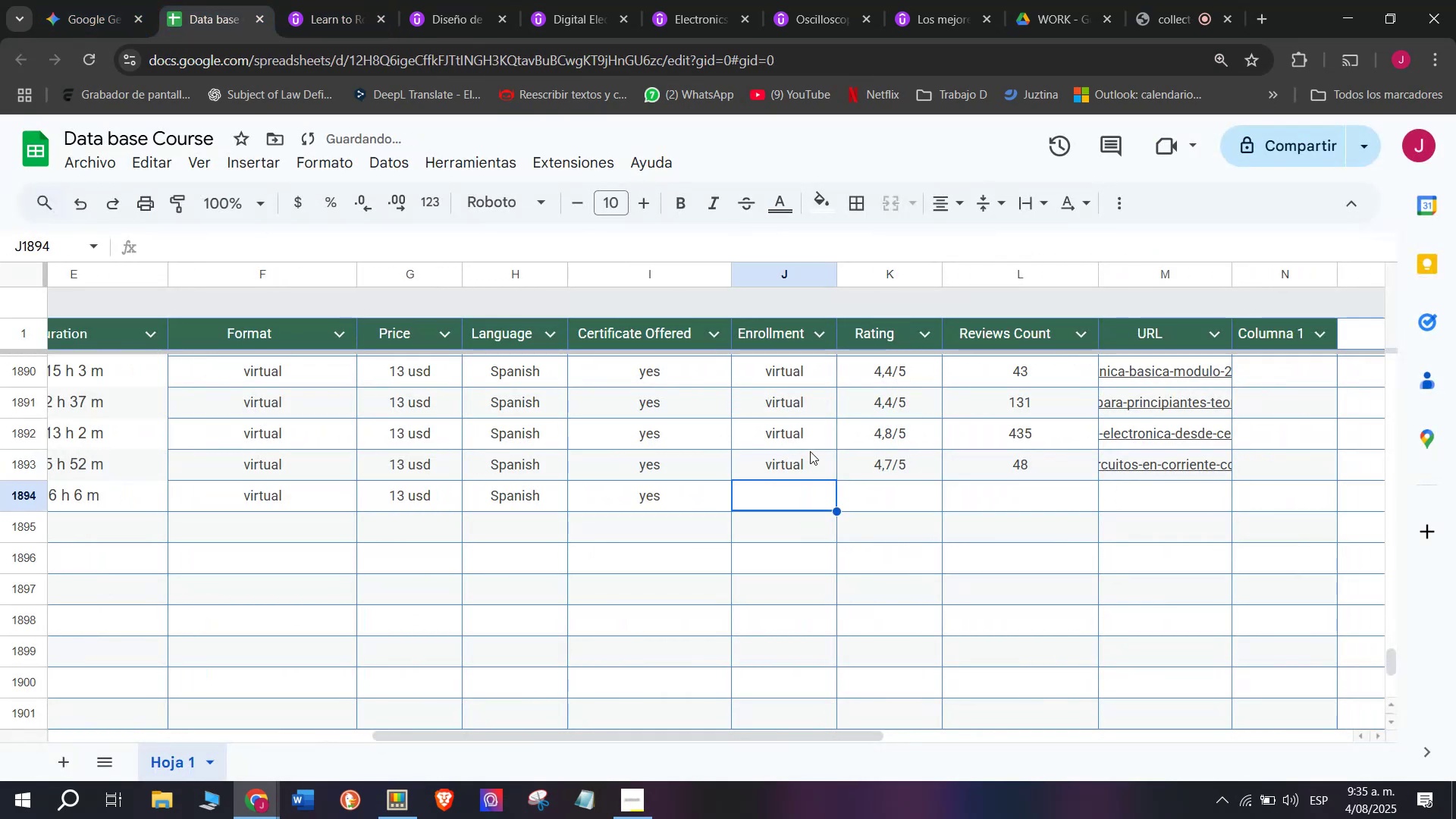 
left_click([812, 461])
 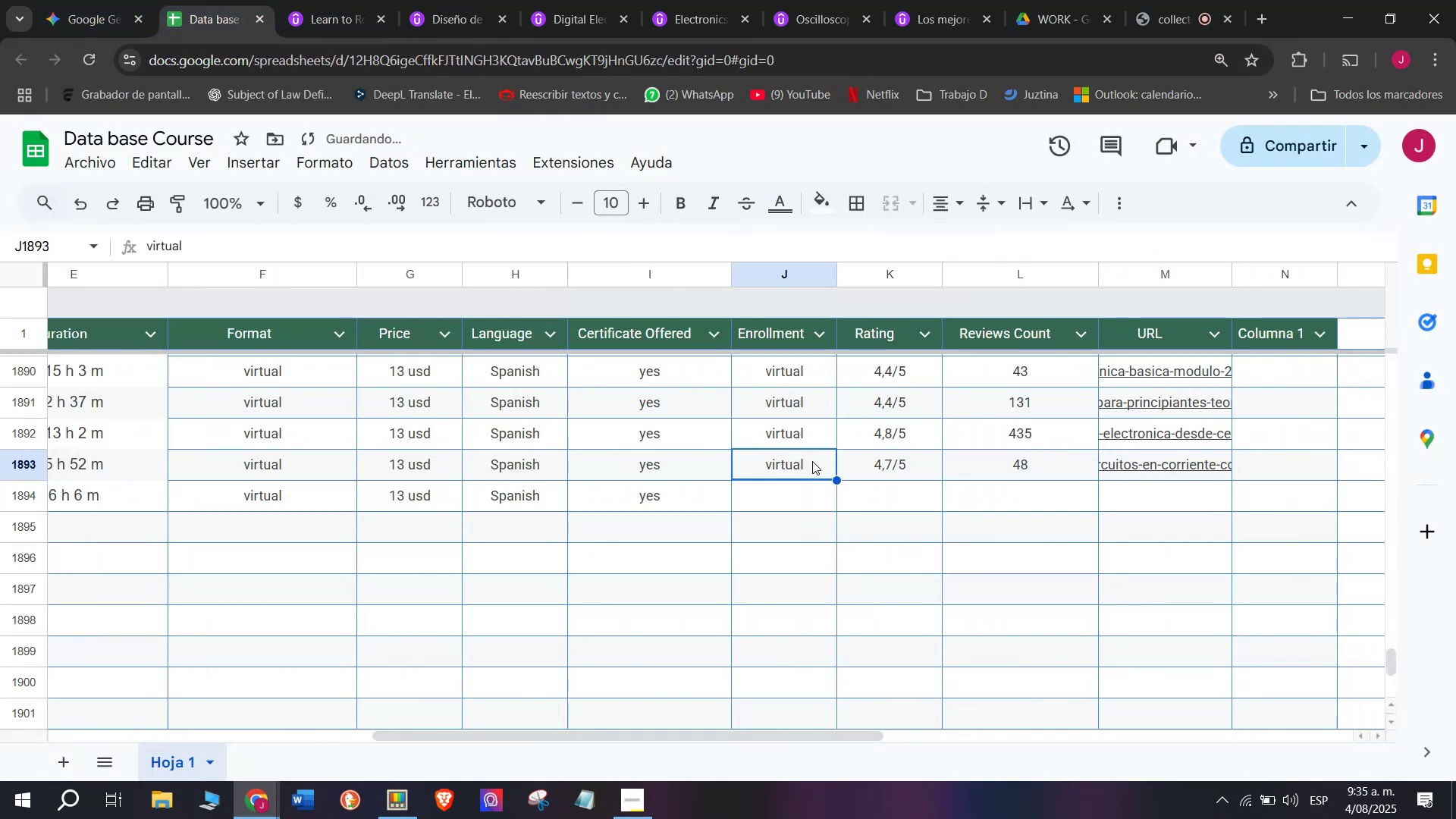 
key(Control+ControlLeft)
 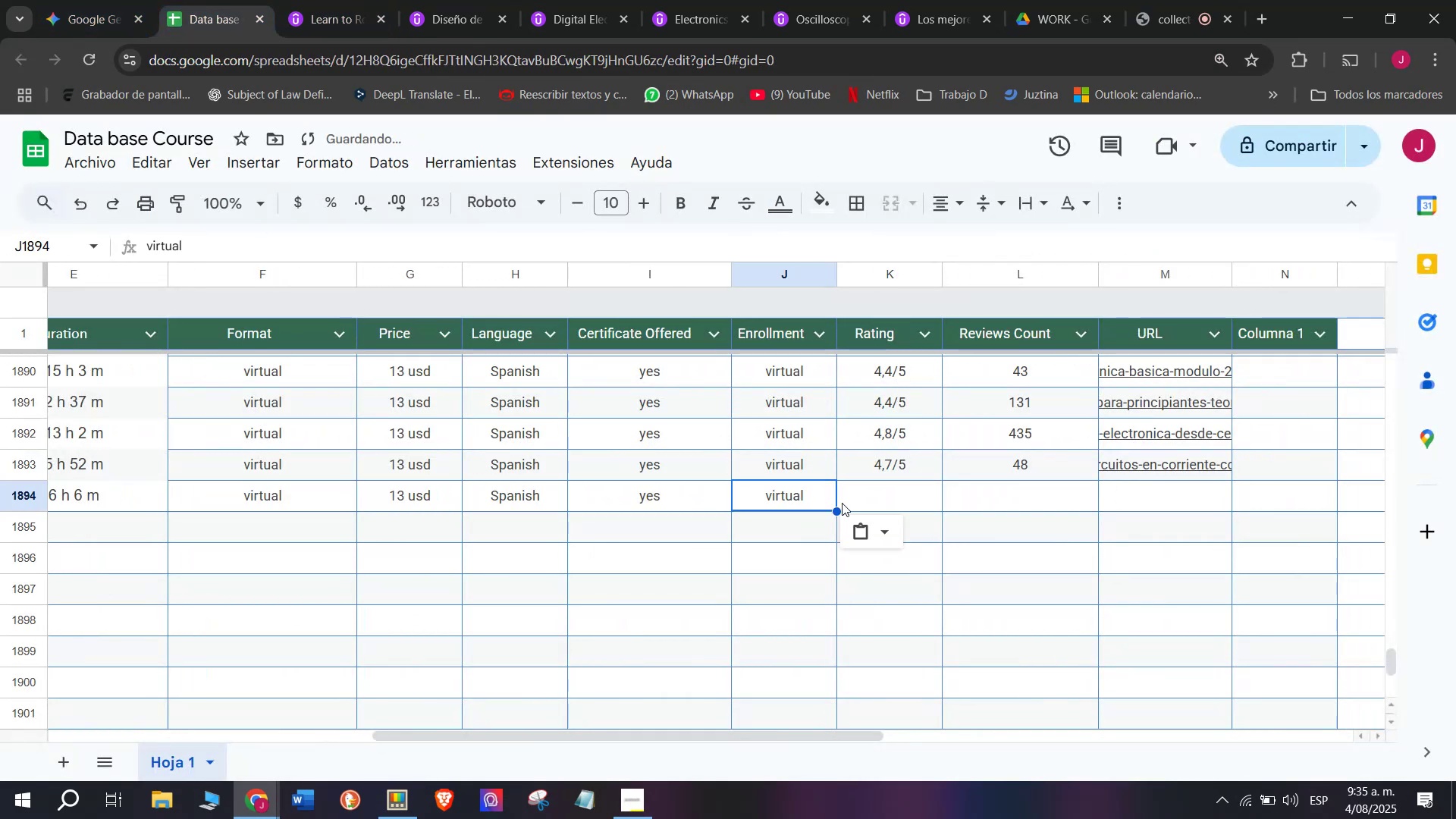 
key(Break)
 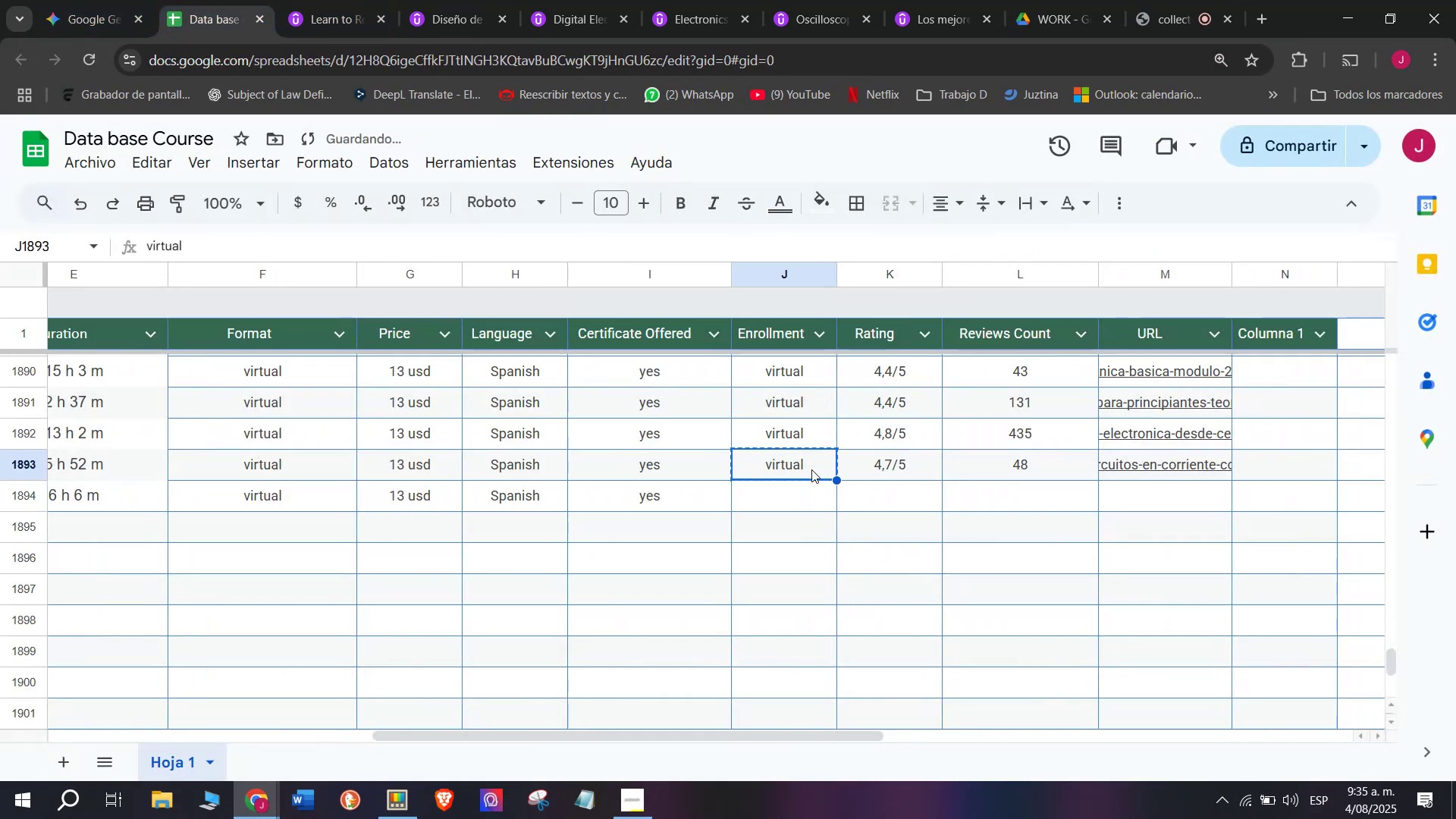 
key(Control+C)
 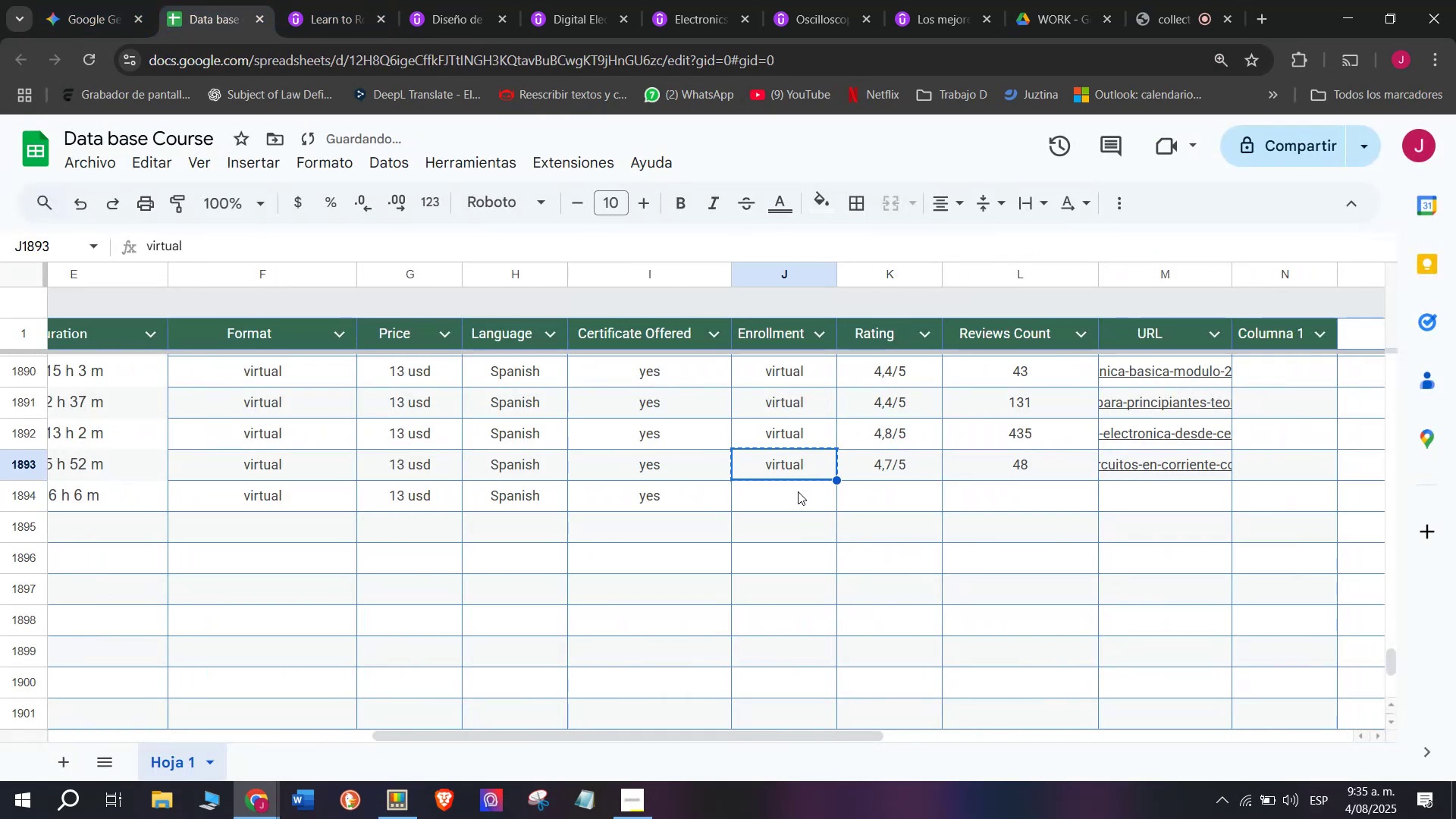 
double_click([798, 491])
 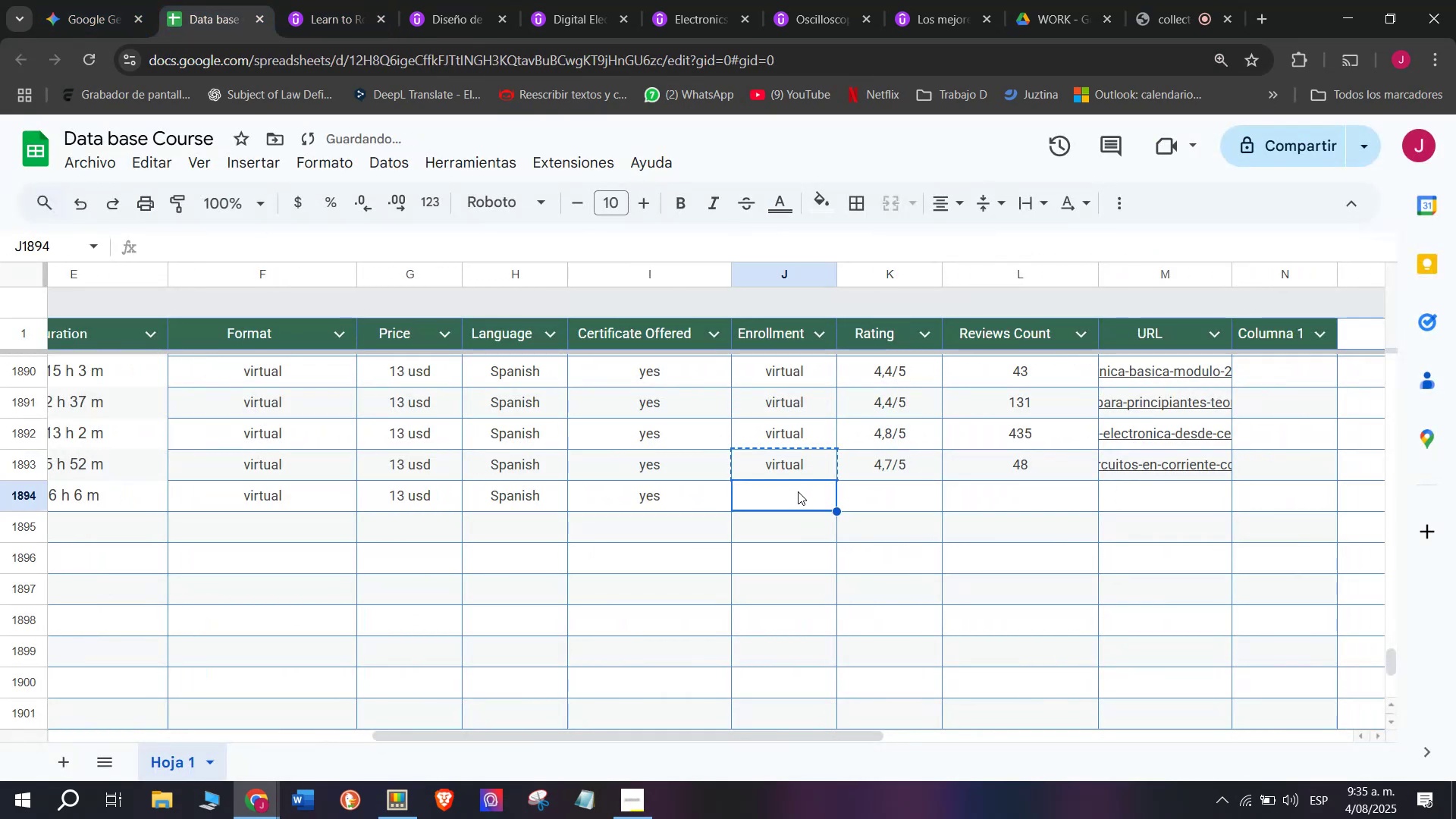 
key(Control+ControlLeft)
 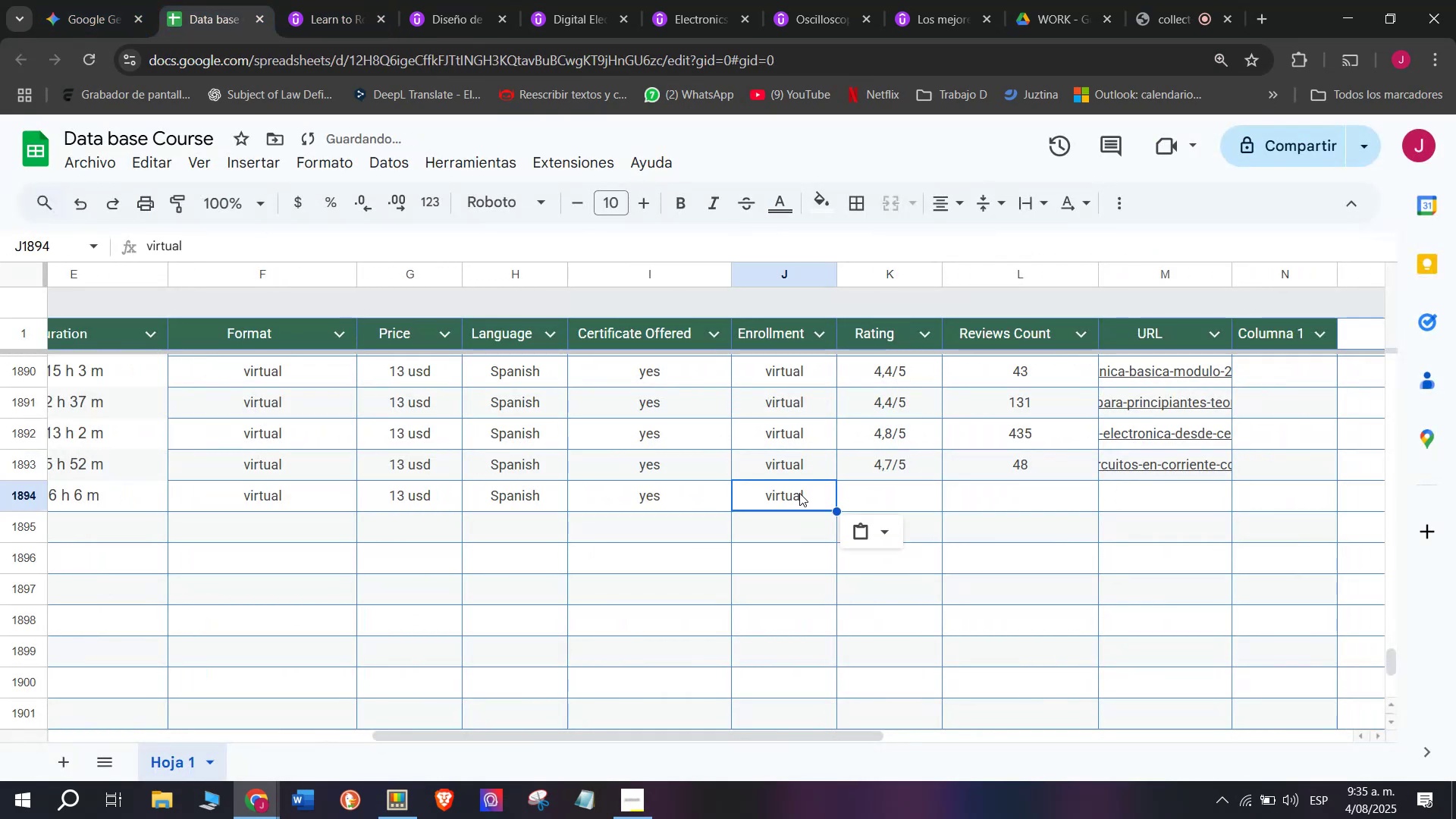 
key(Z)
 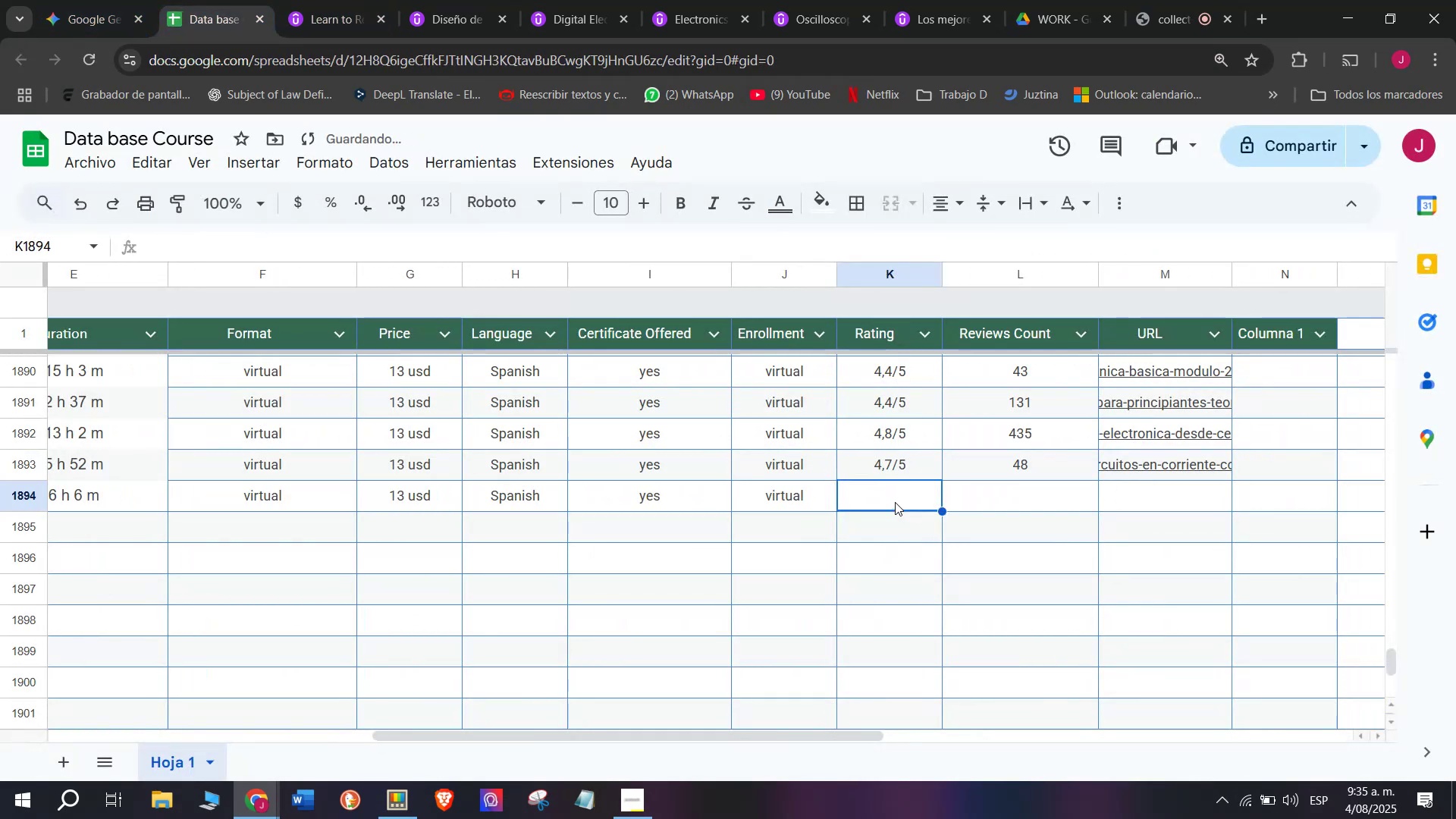 
key(Control+V)
 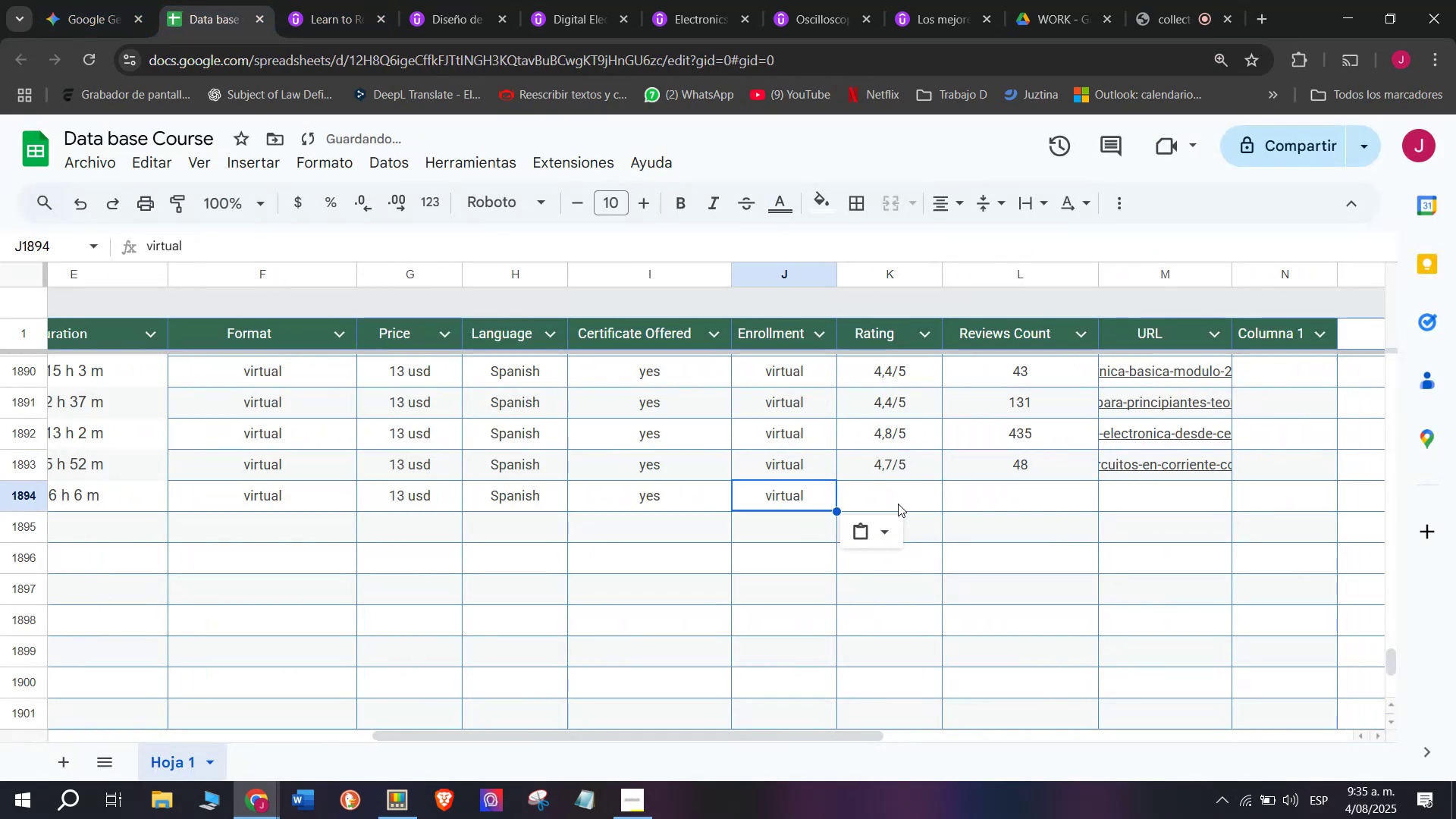 
triple_click([899, 504])
 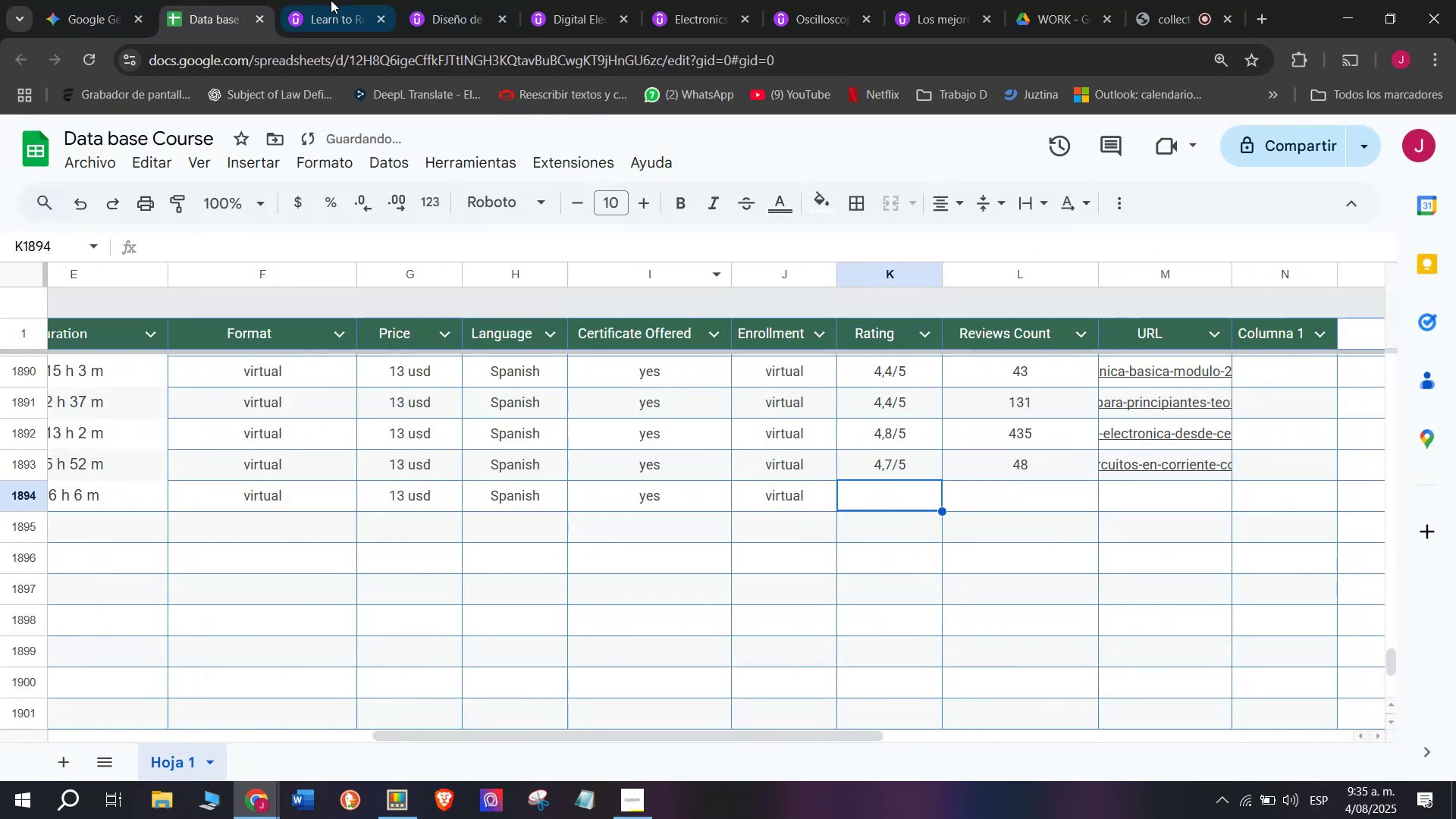 
left_click([328, 0])
 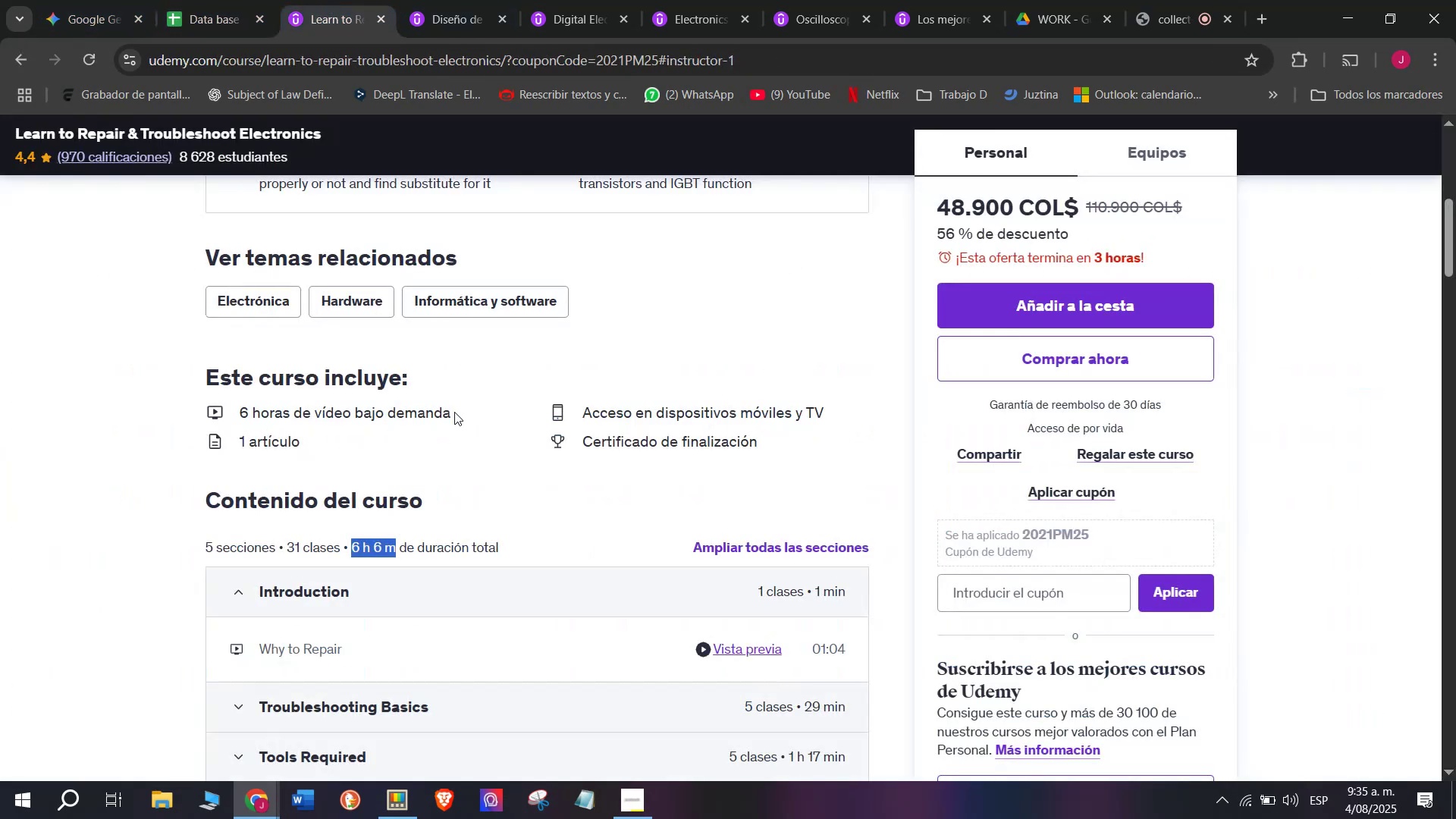 
scroll: coordinate [489, 485], scroll_direction: up, amount: 3.0
 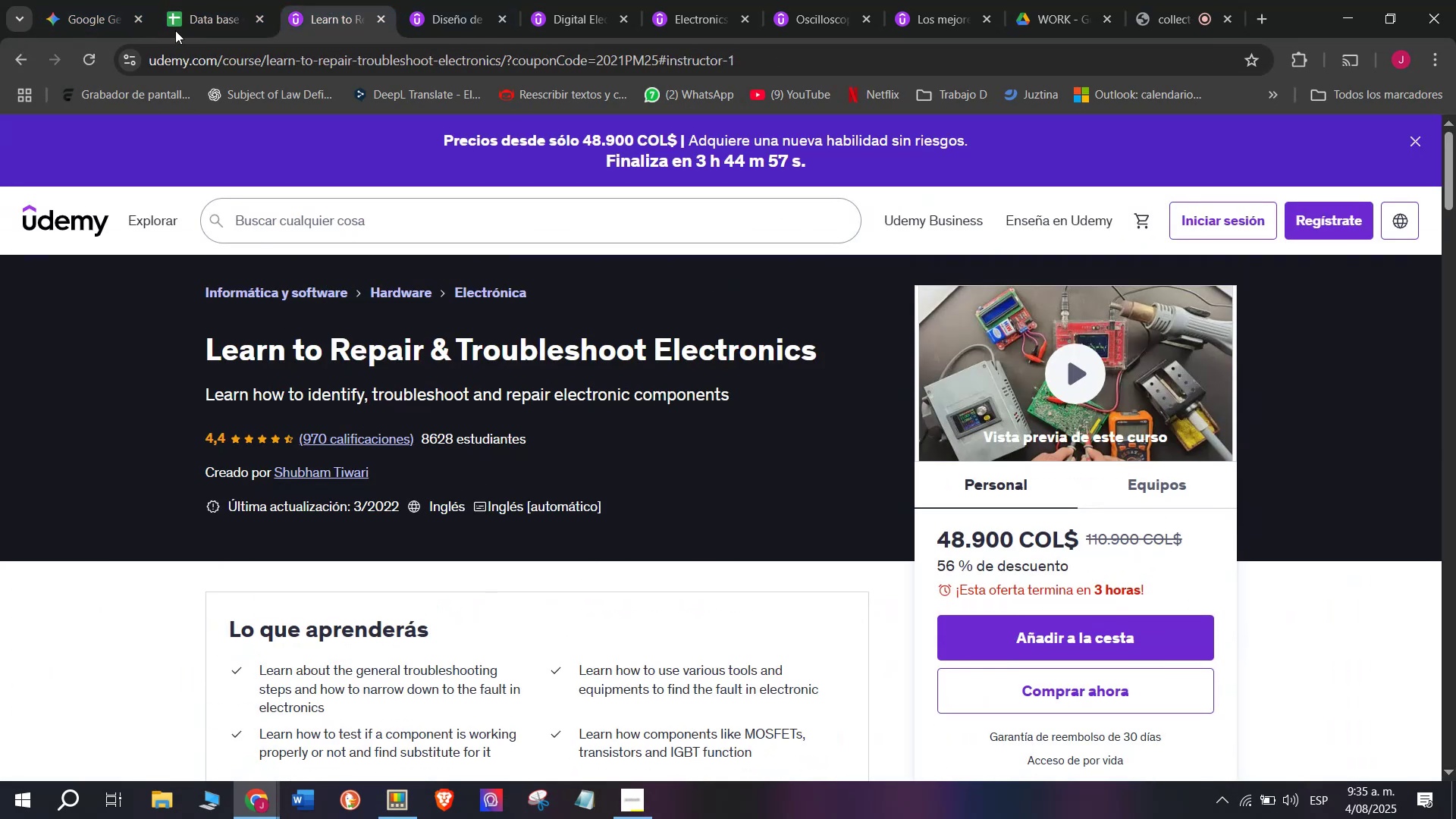 
left_click([175, 13])
 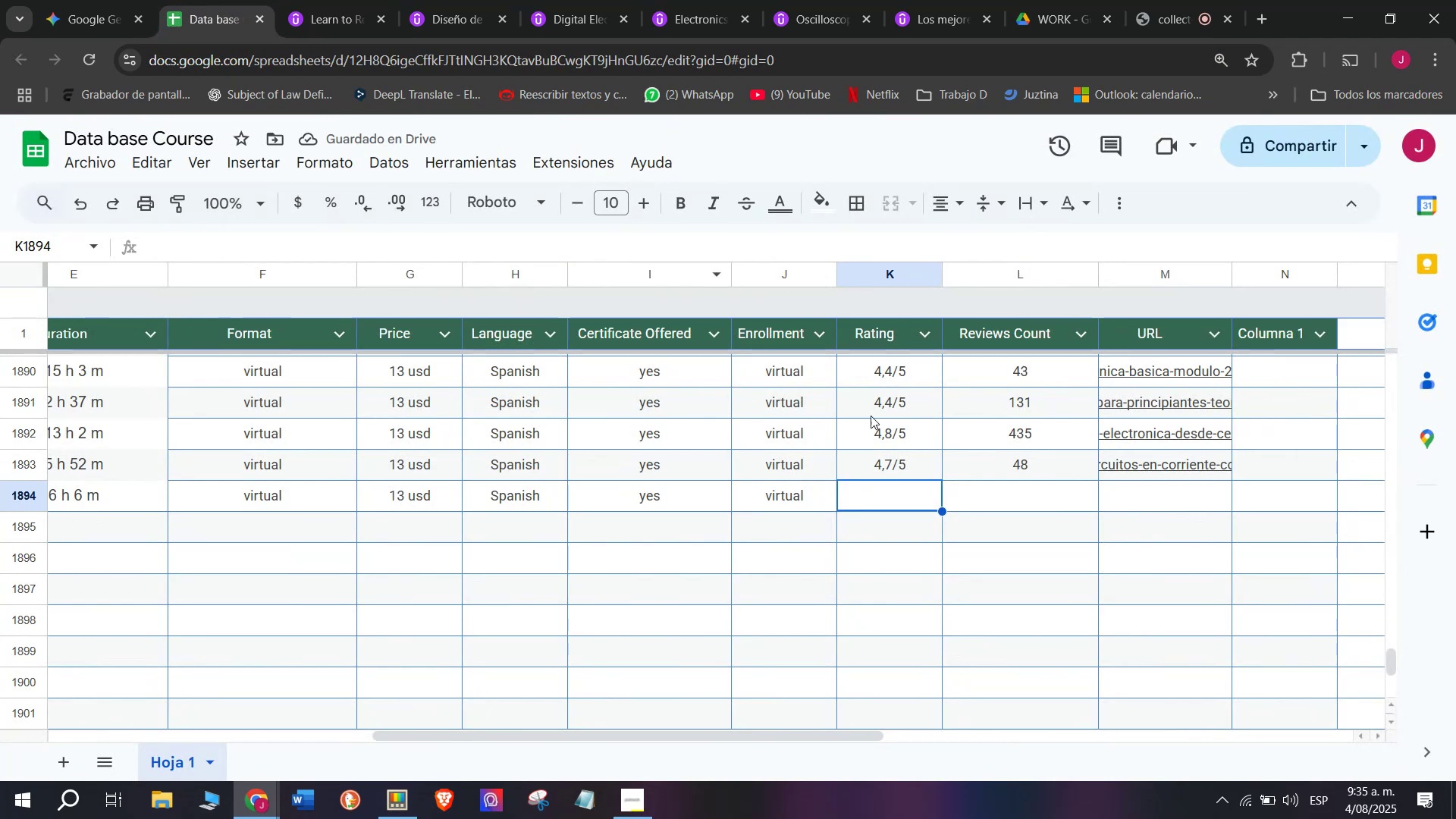 
left_click([882, 404])
 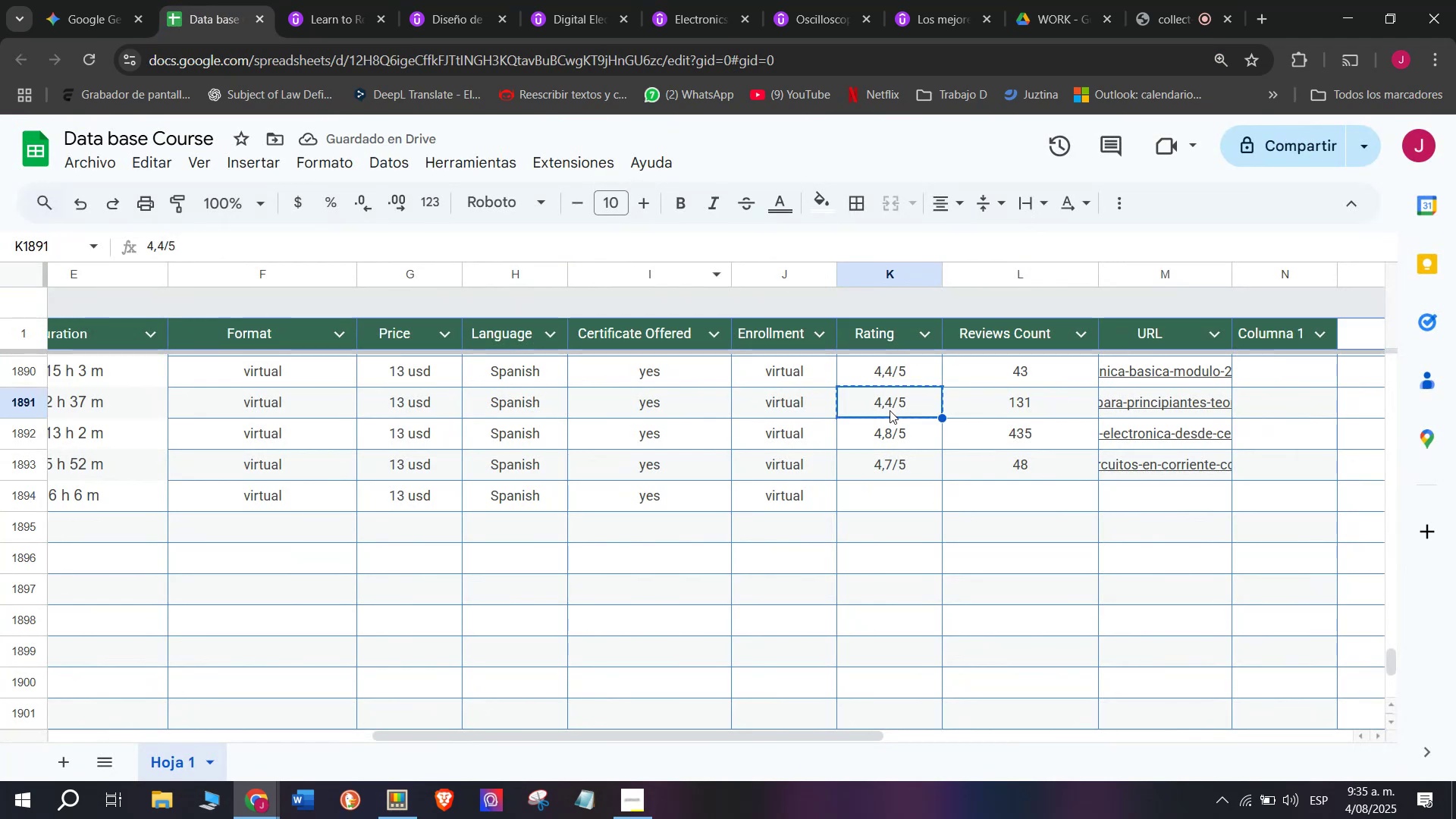 
key(Control+ControlLeft)
 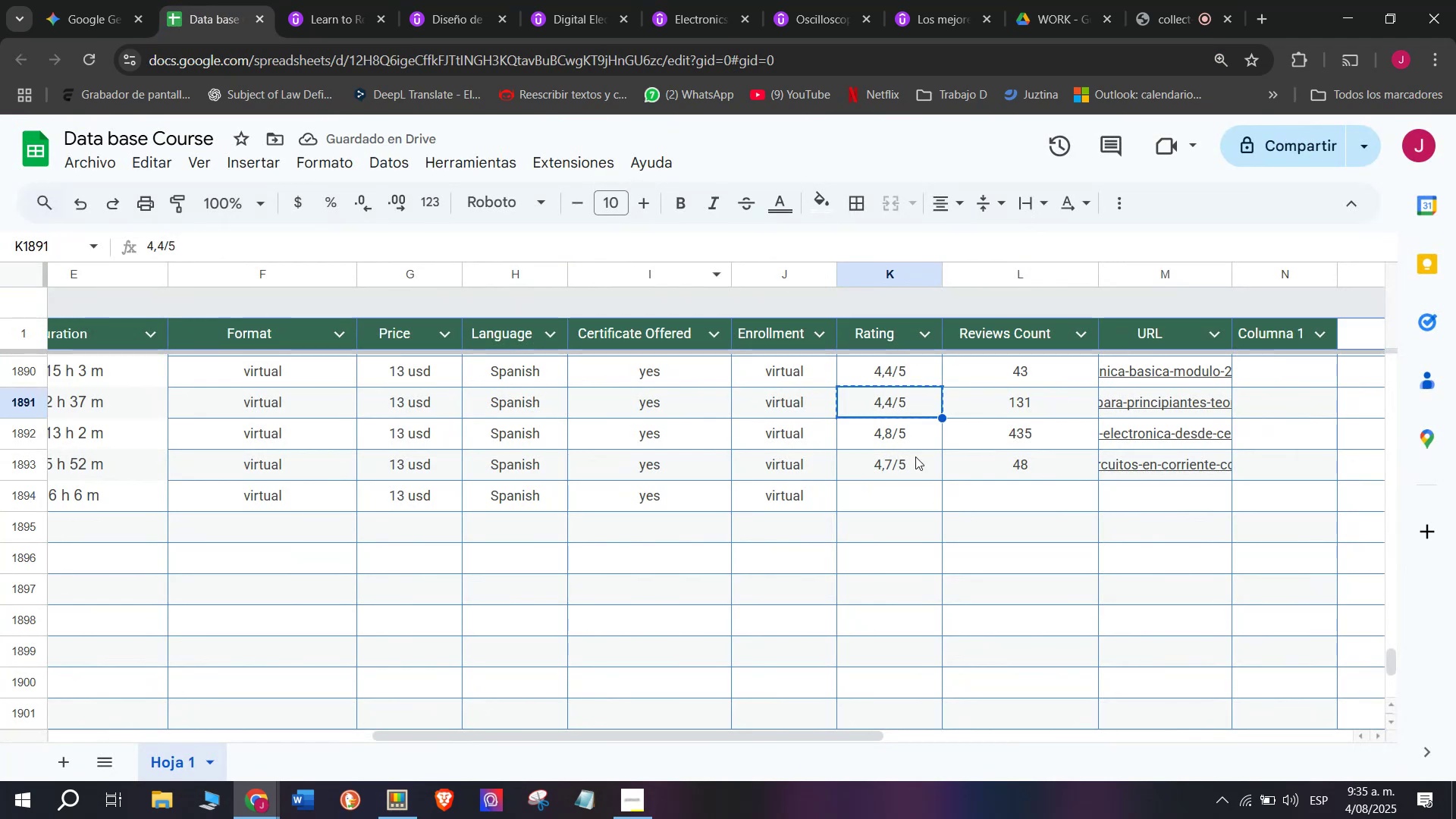 
key(Break)
 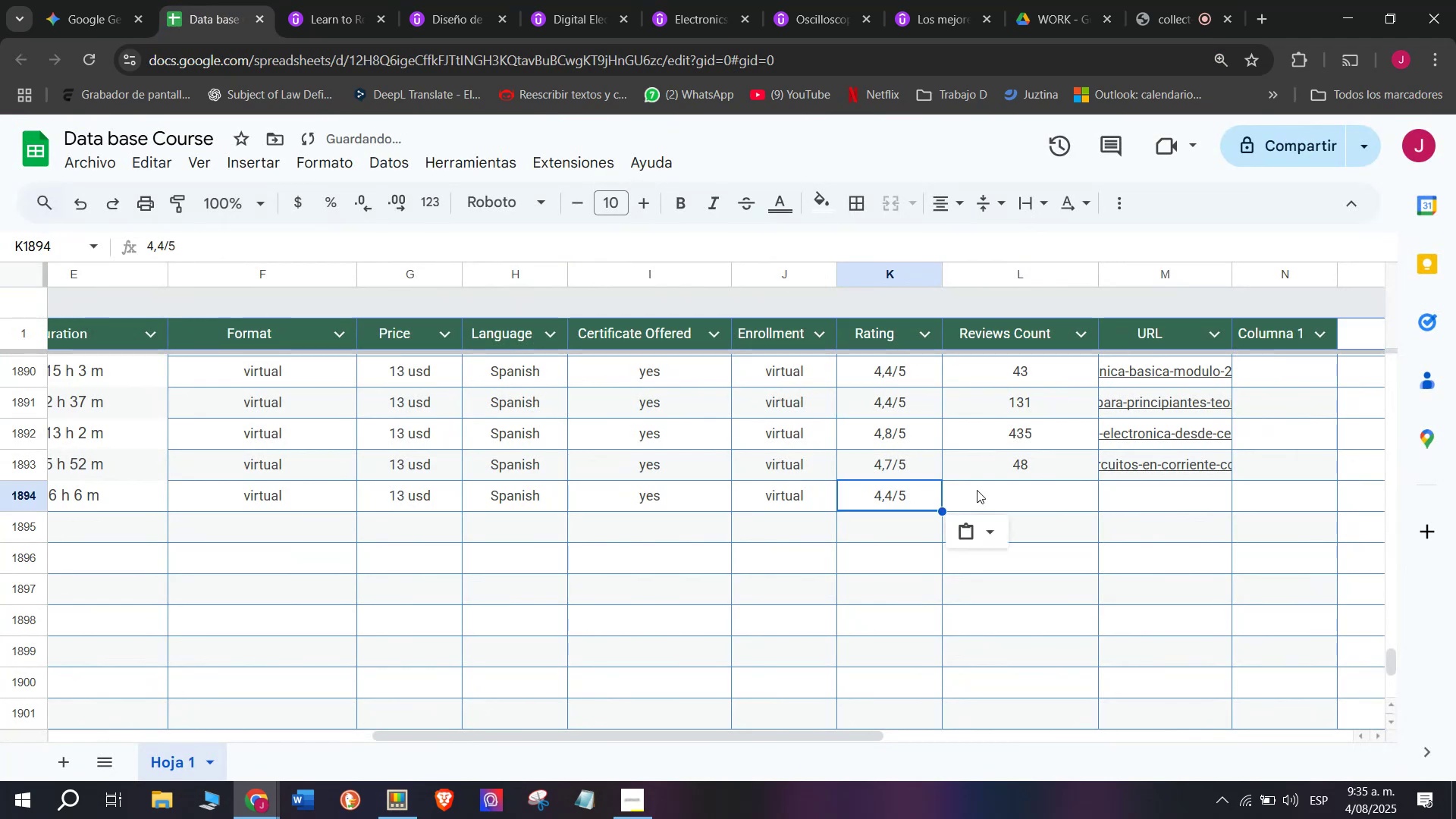 
key(Control+C)
 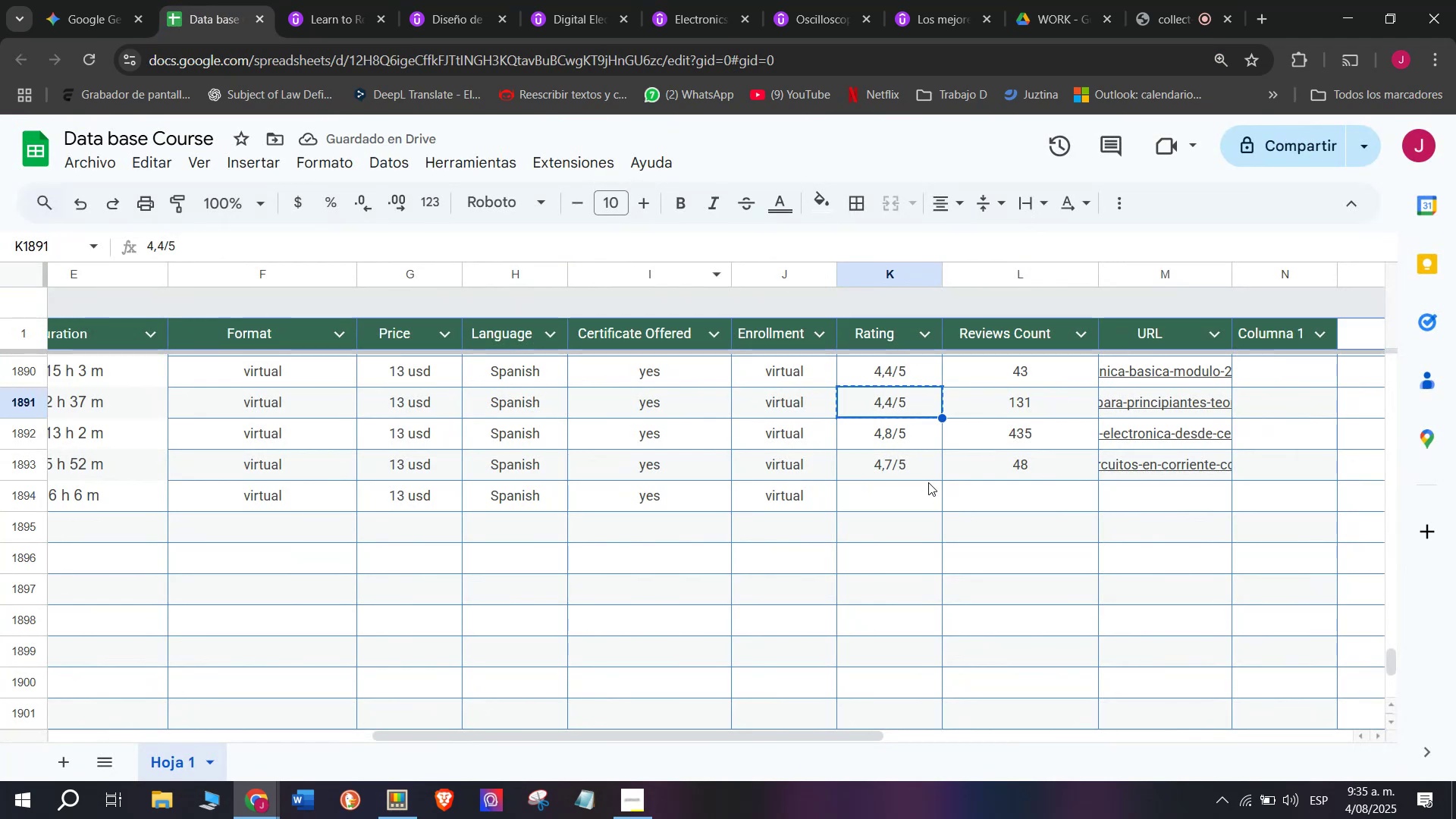 
double_click([928, 482])
 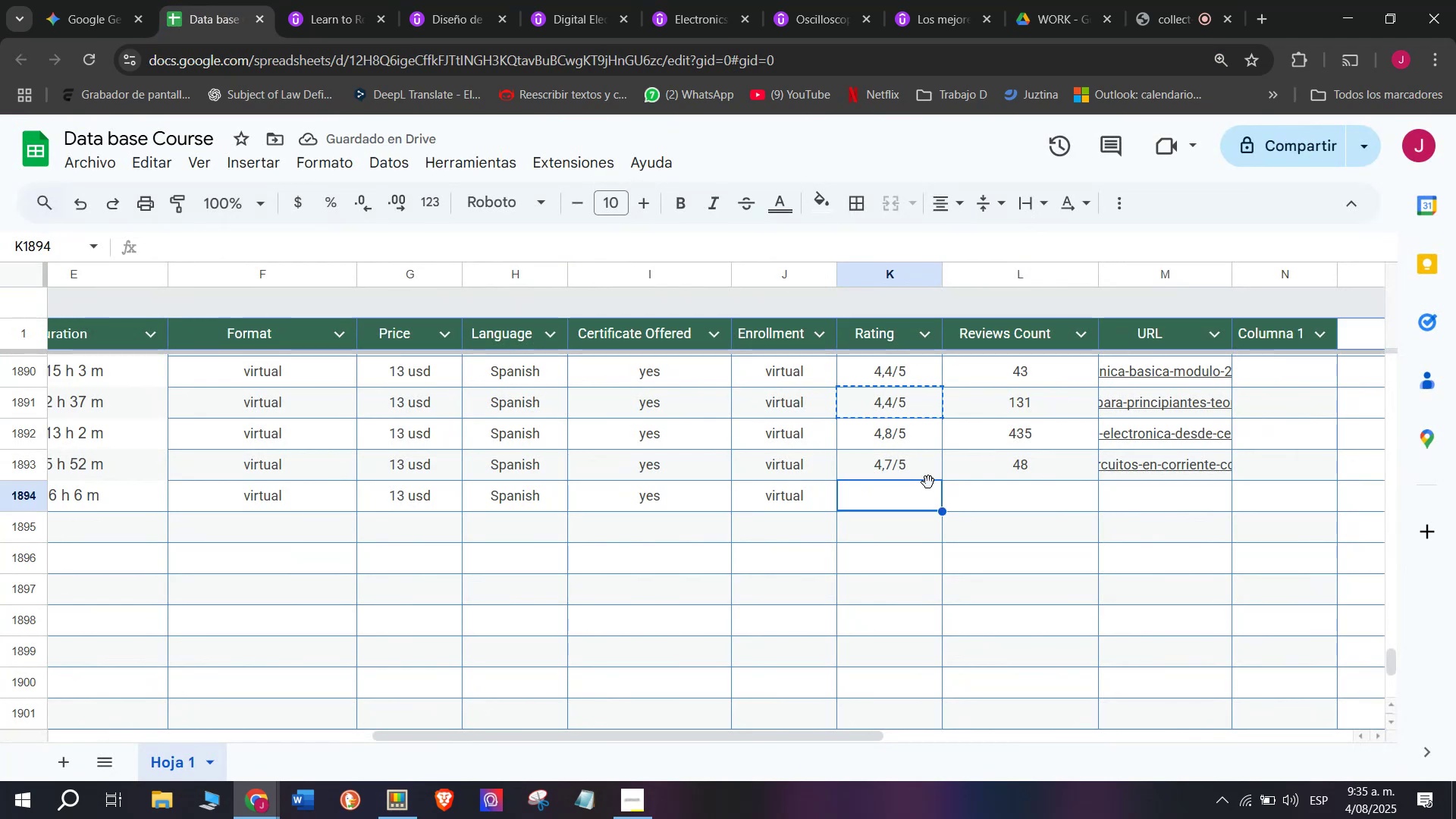 
key(Control+ControlLeft)
 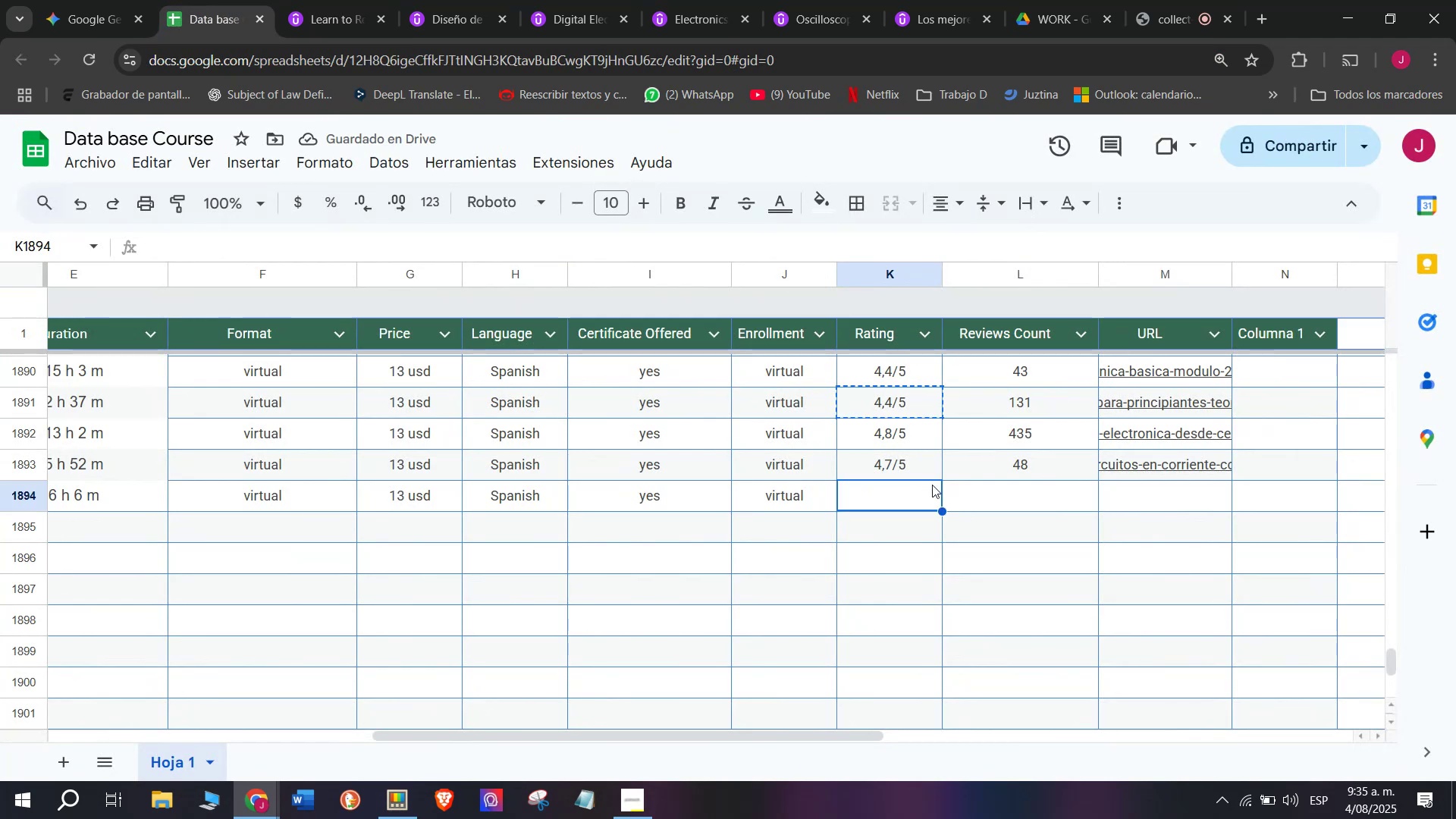 
key(Z)
 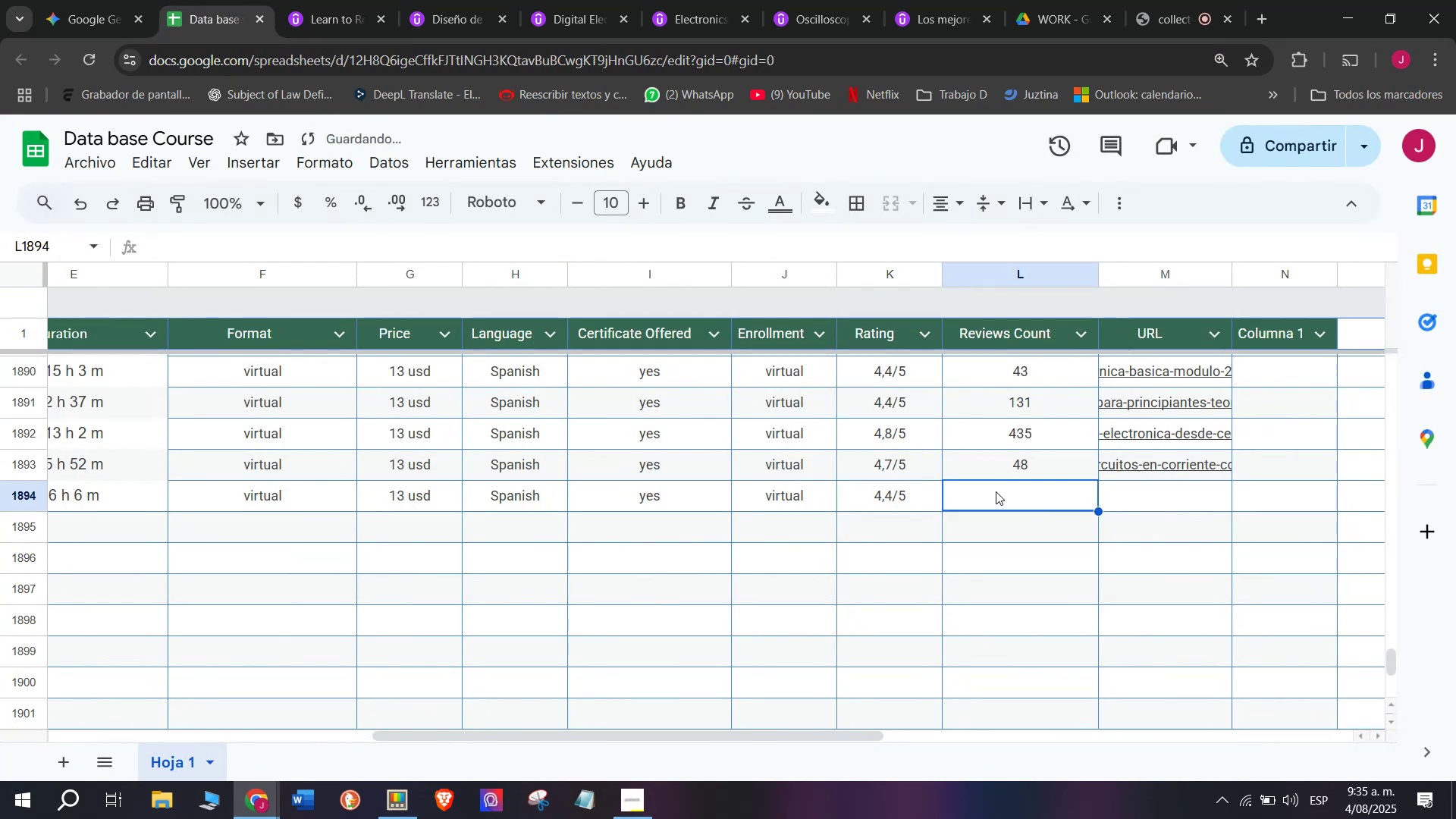 
key(Control+V)
 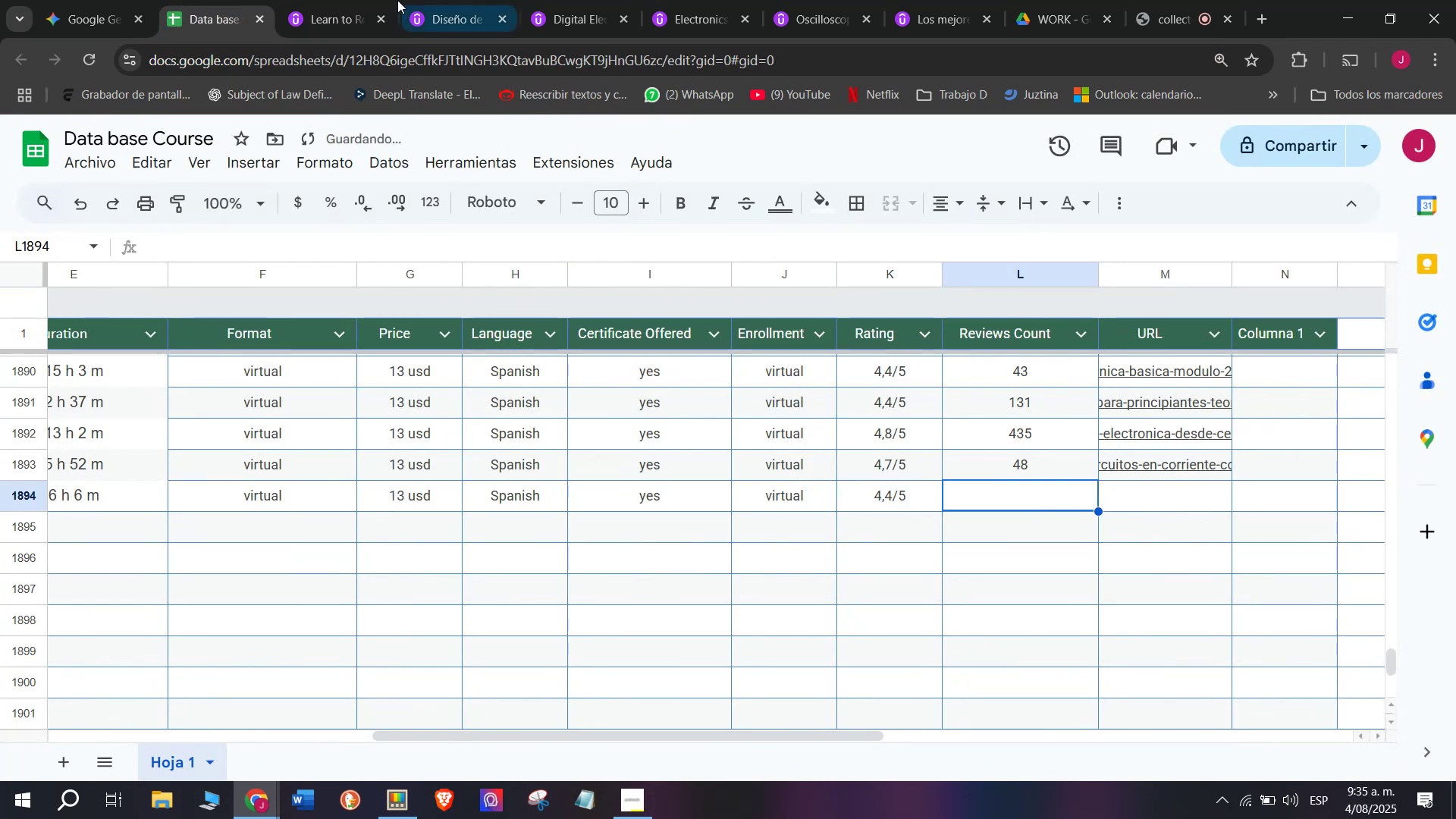 
left_click([308, 0])
 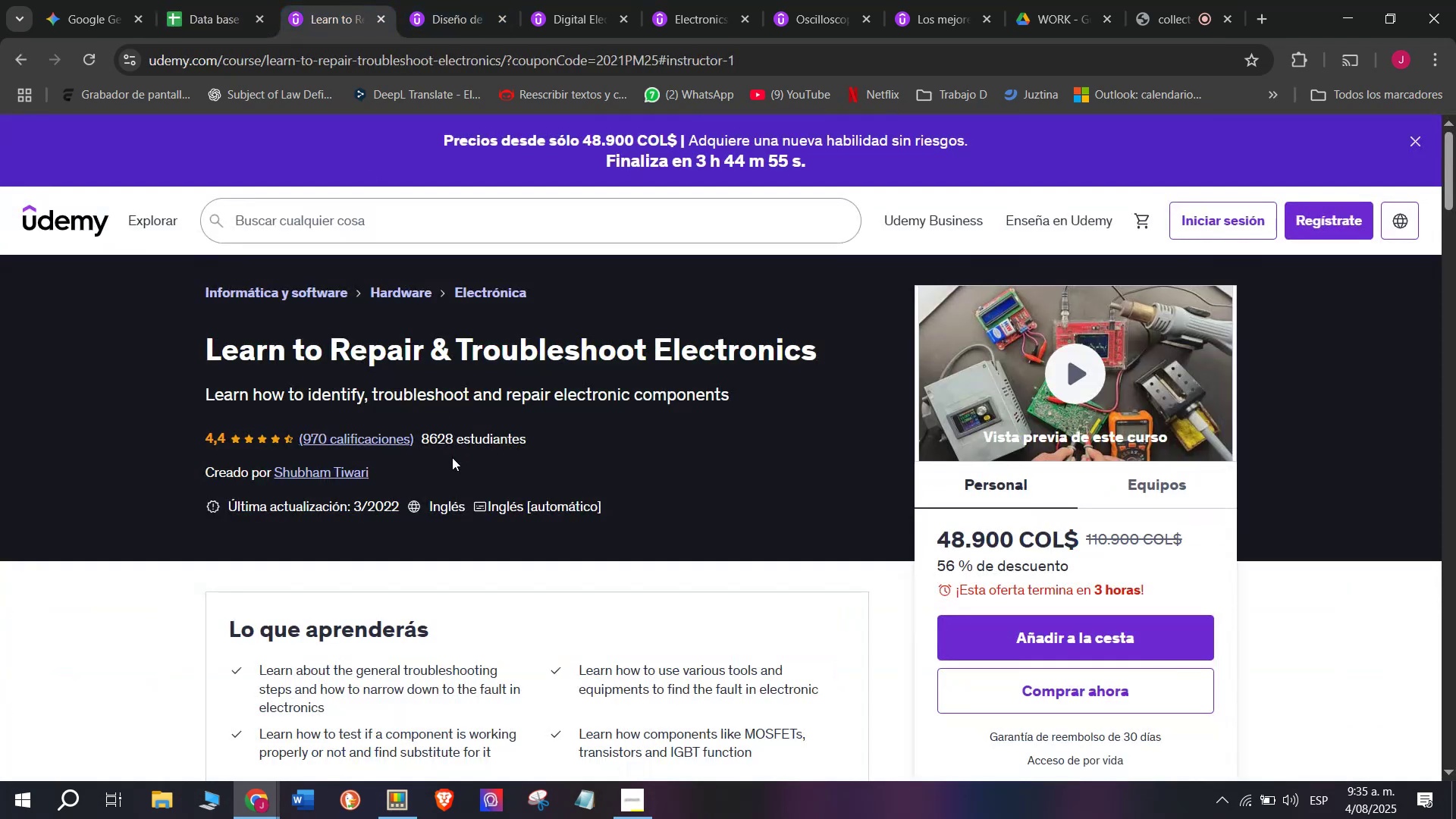 
scroll: coordinate [453, 478], scroll_direction: up, amount: 2.0
 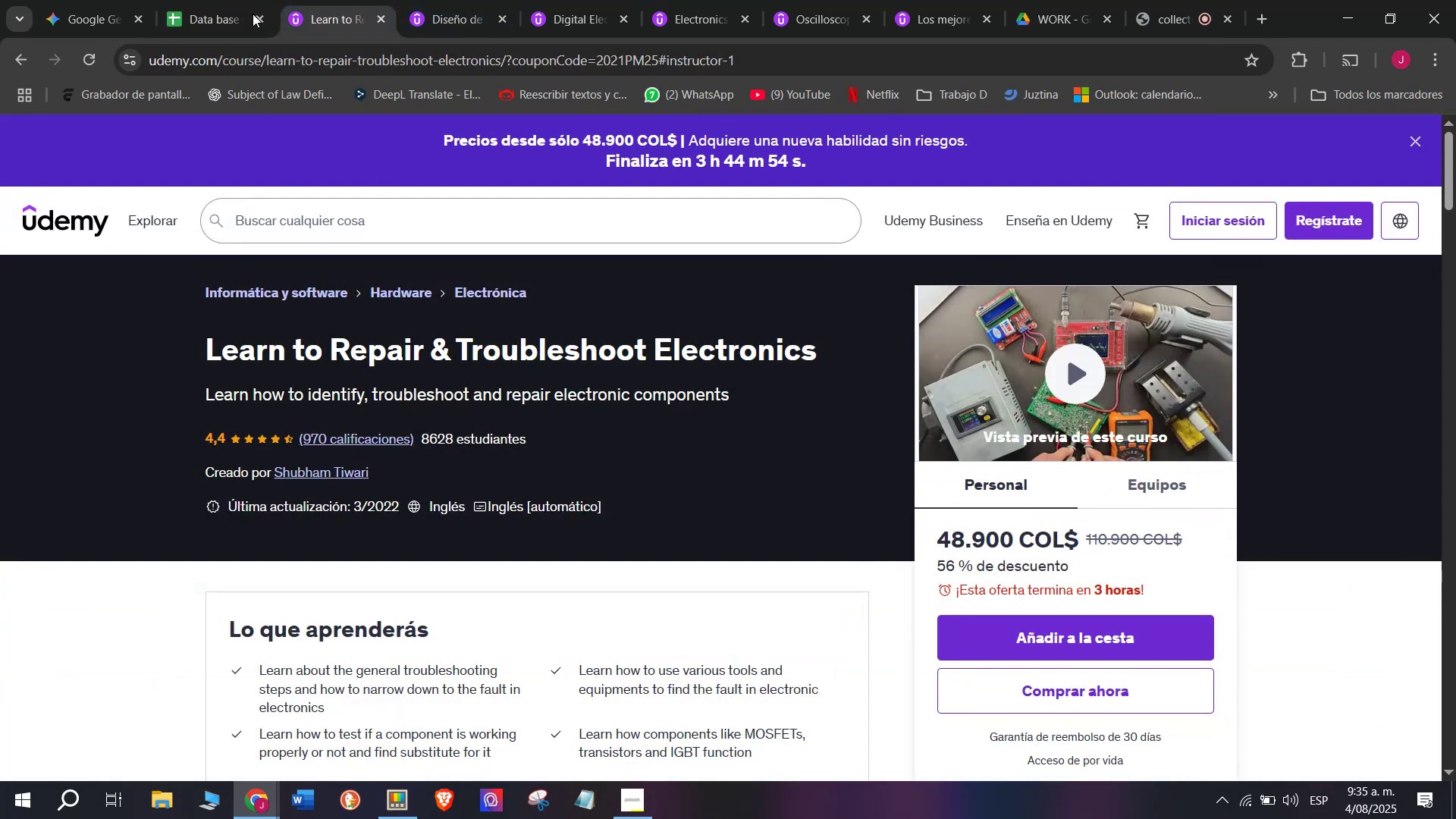 
left_click([238, 0])
 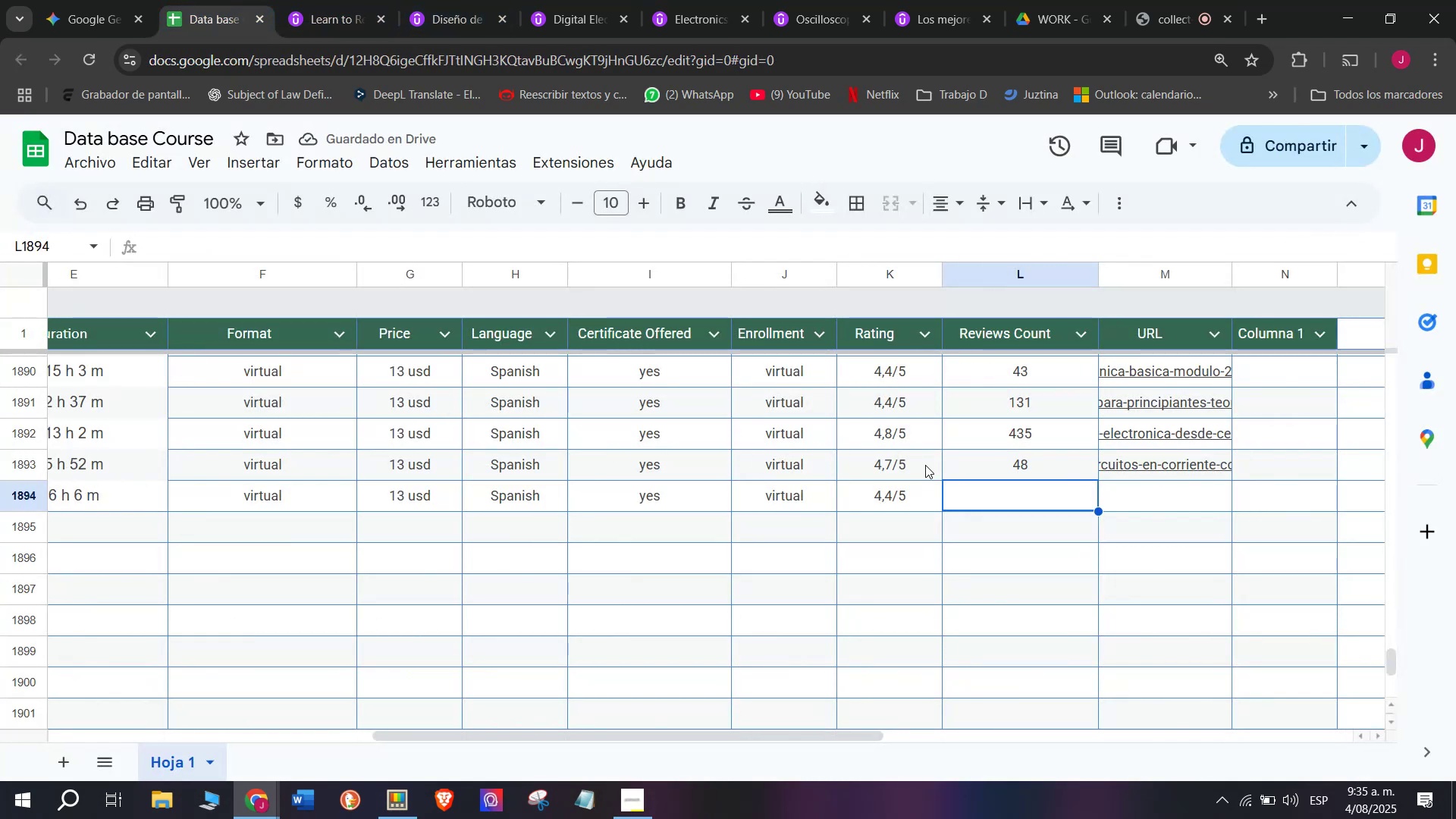 
left_click([985, 474])
 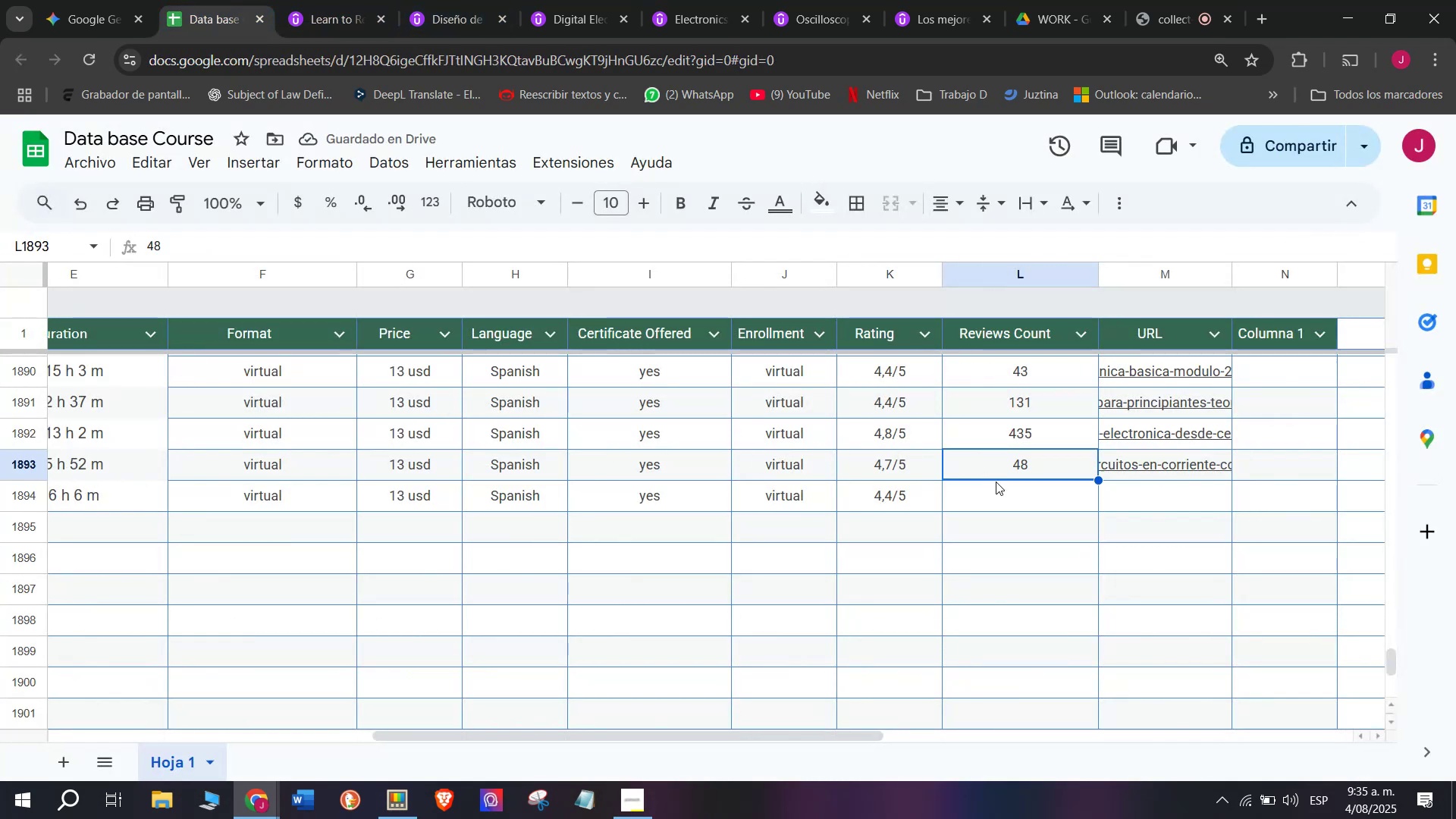 
key(Control+ControlLeft)
 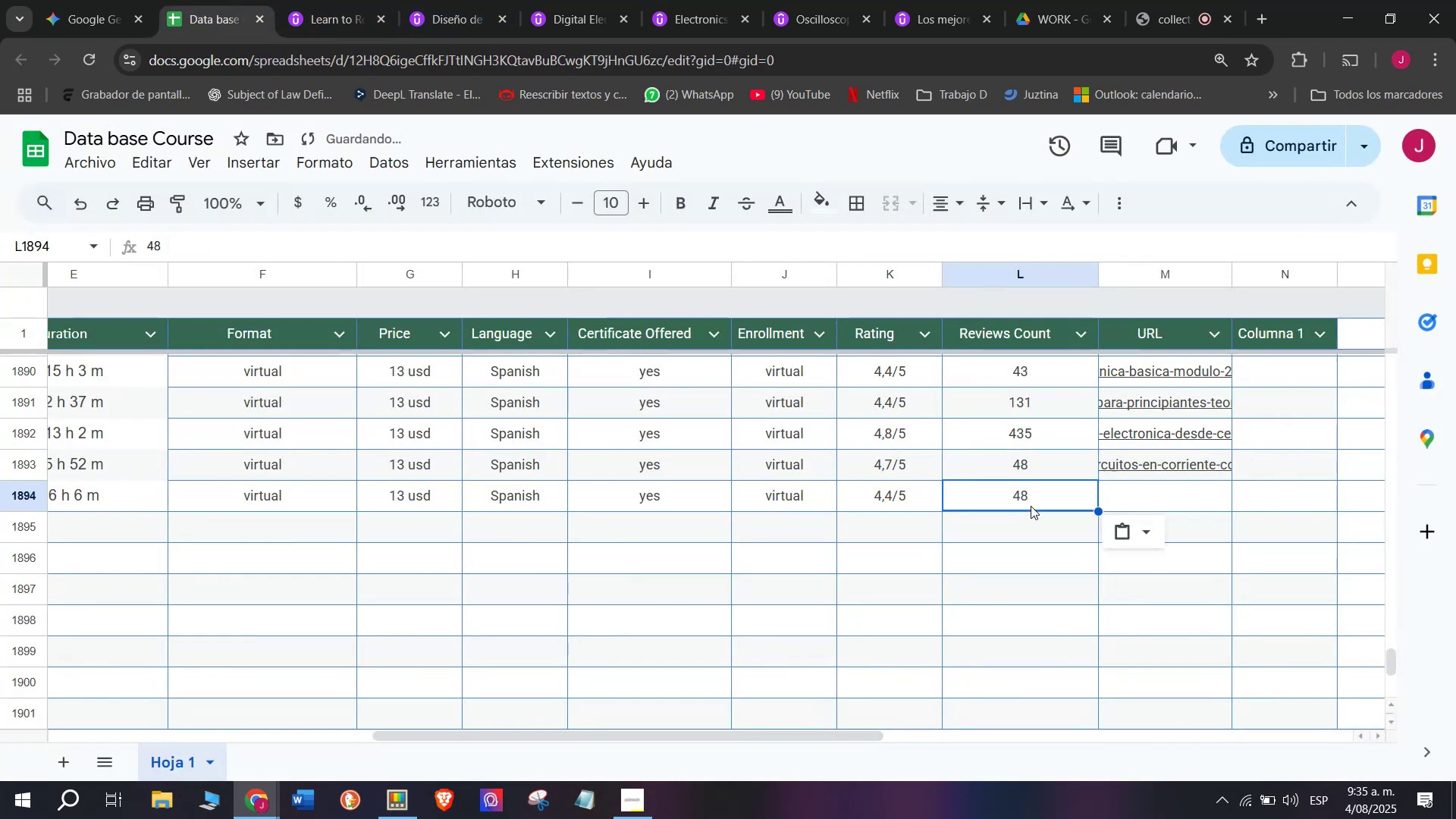 
key(Break)
 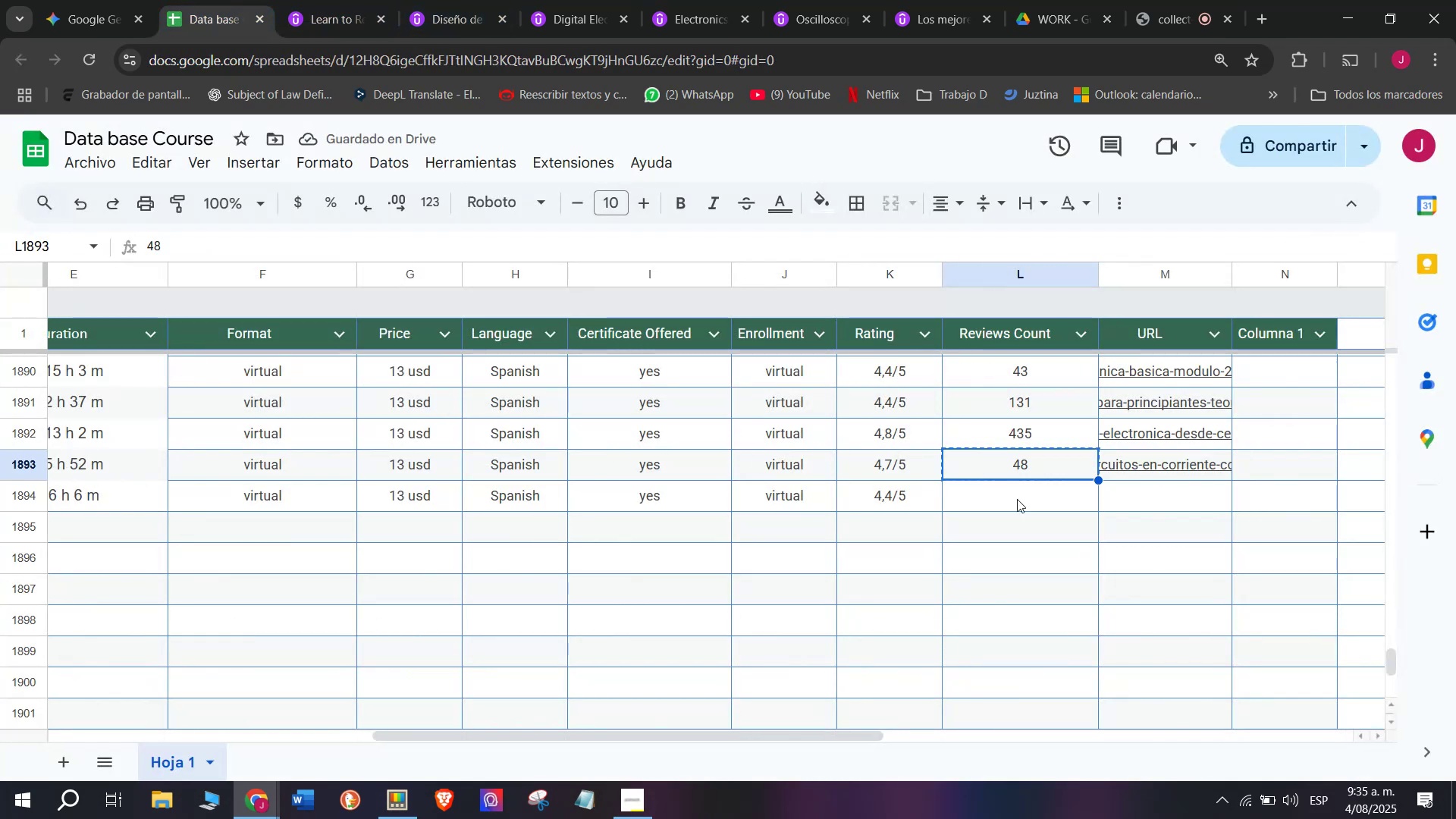 
key(Control+C)
 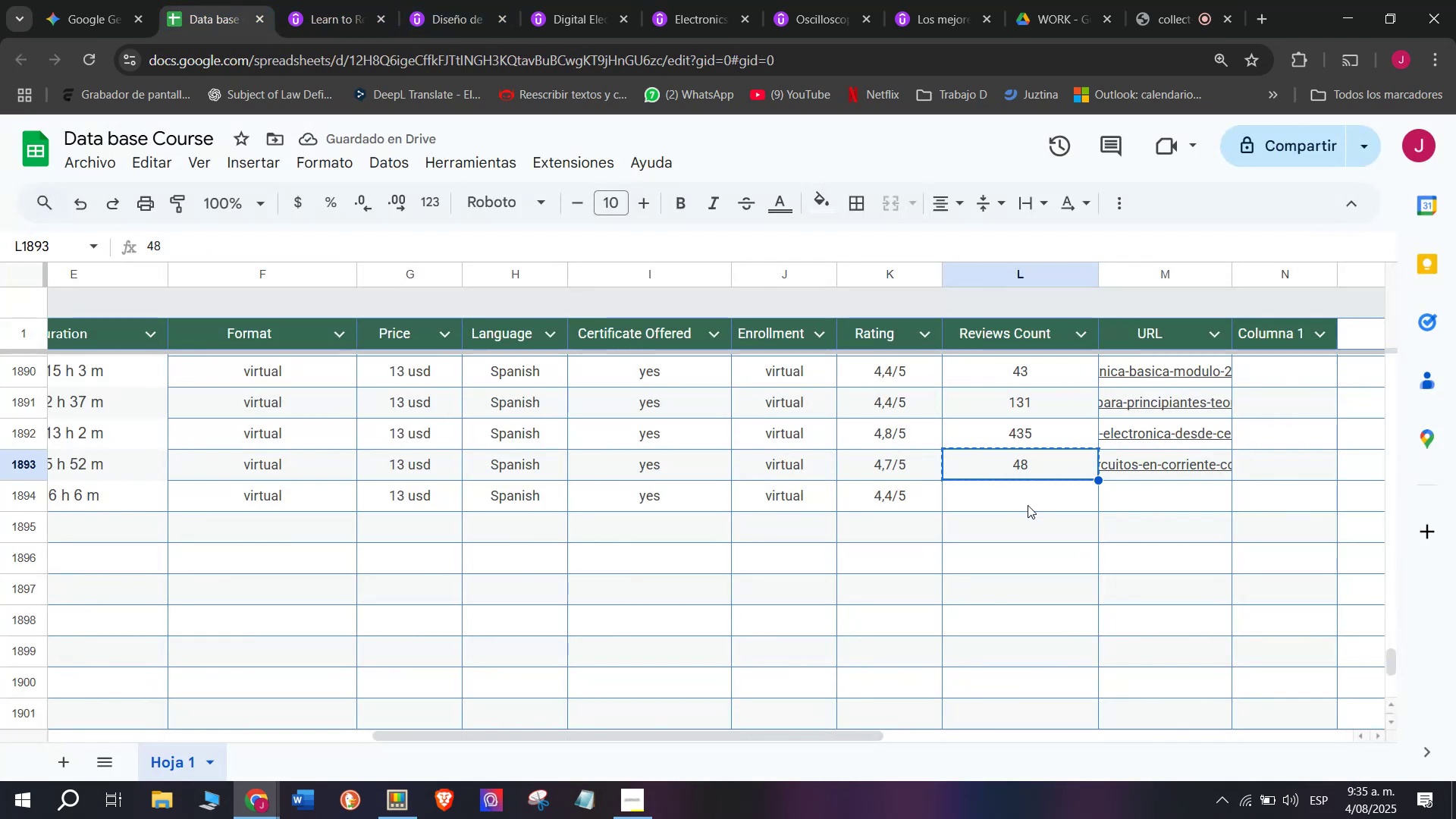 
key(Z)
 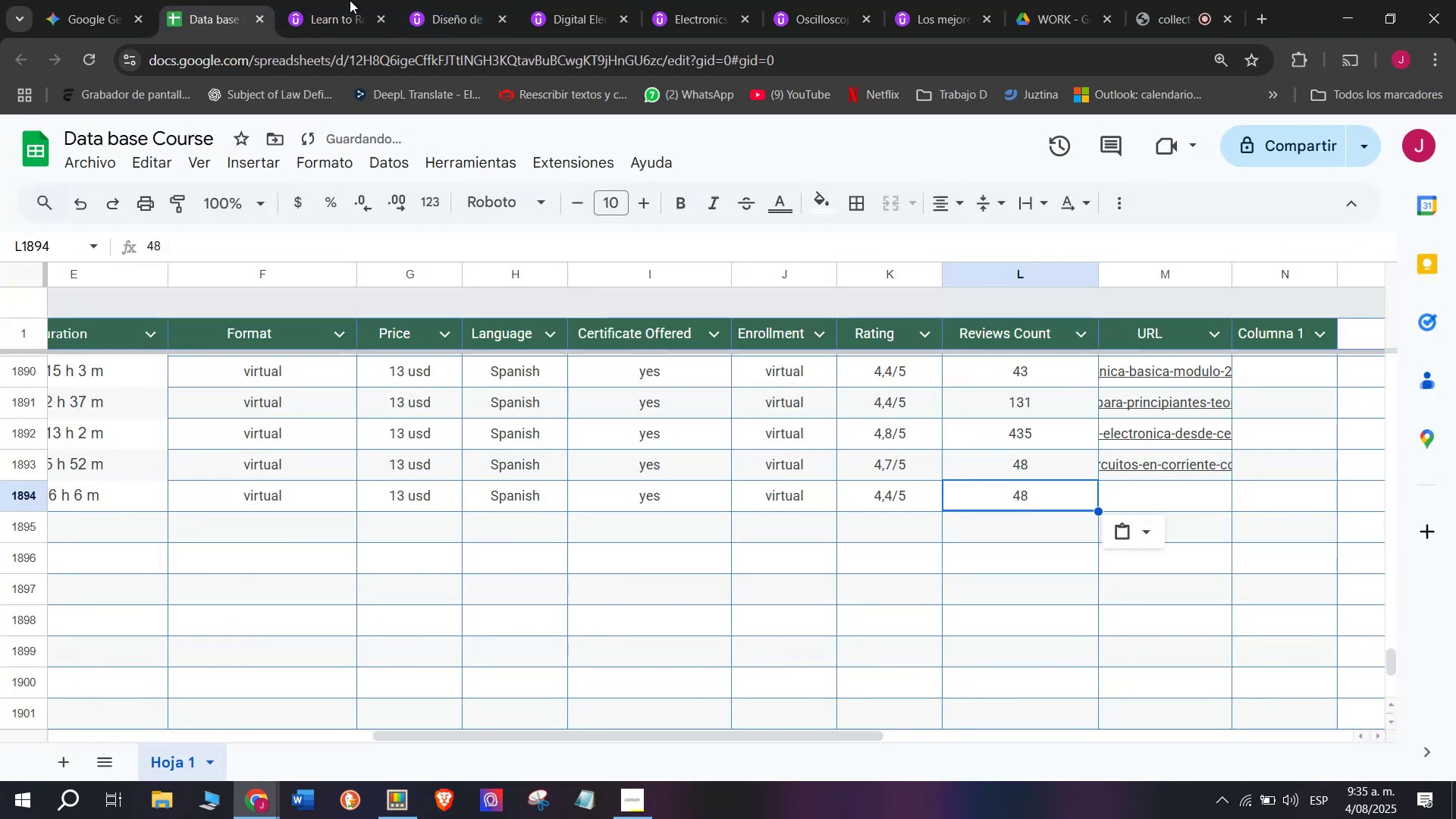 
key(Control+ControlLeft)
 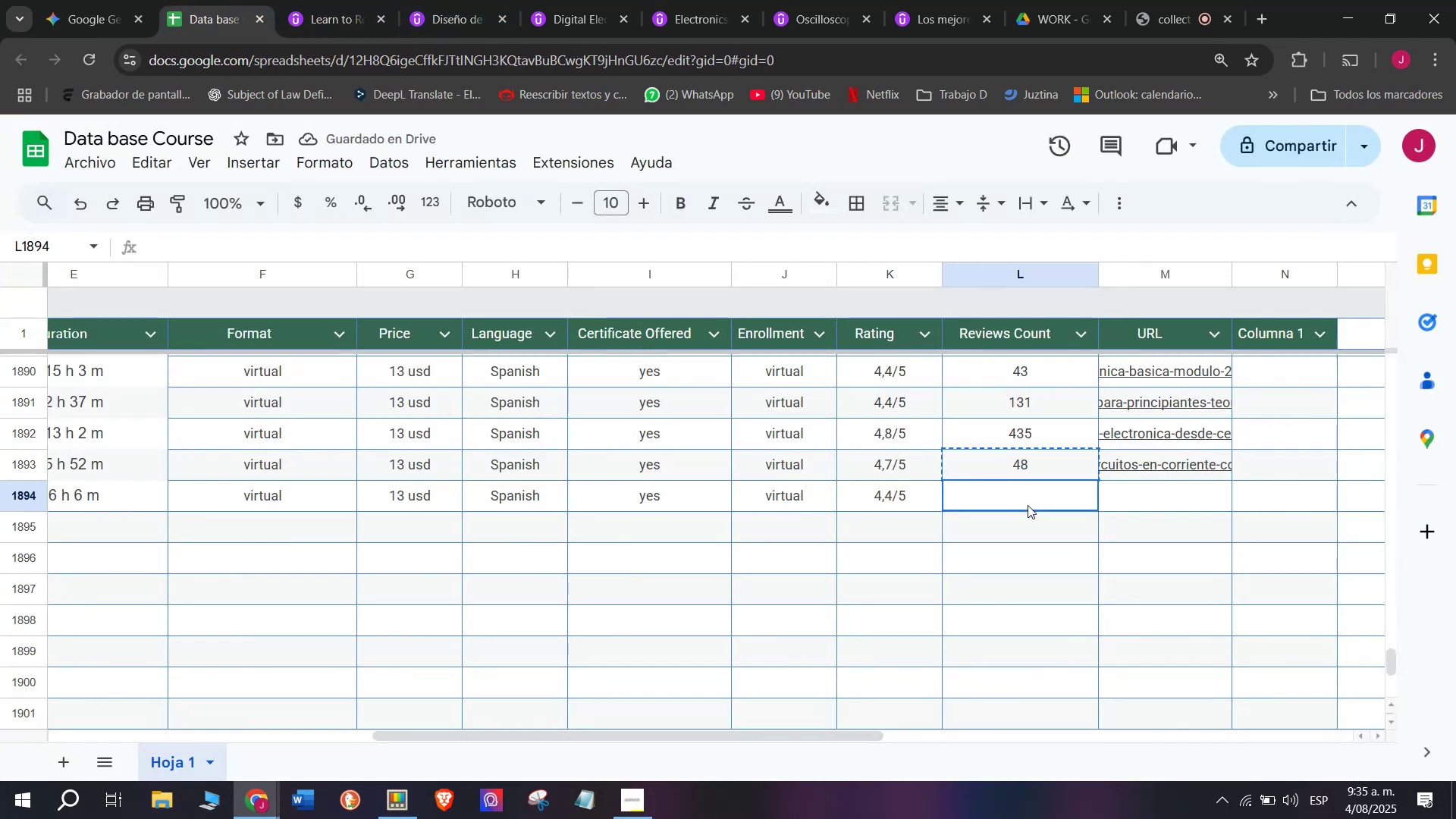 
key(Control+V)
 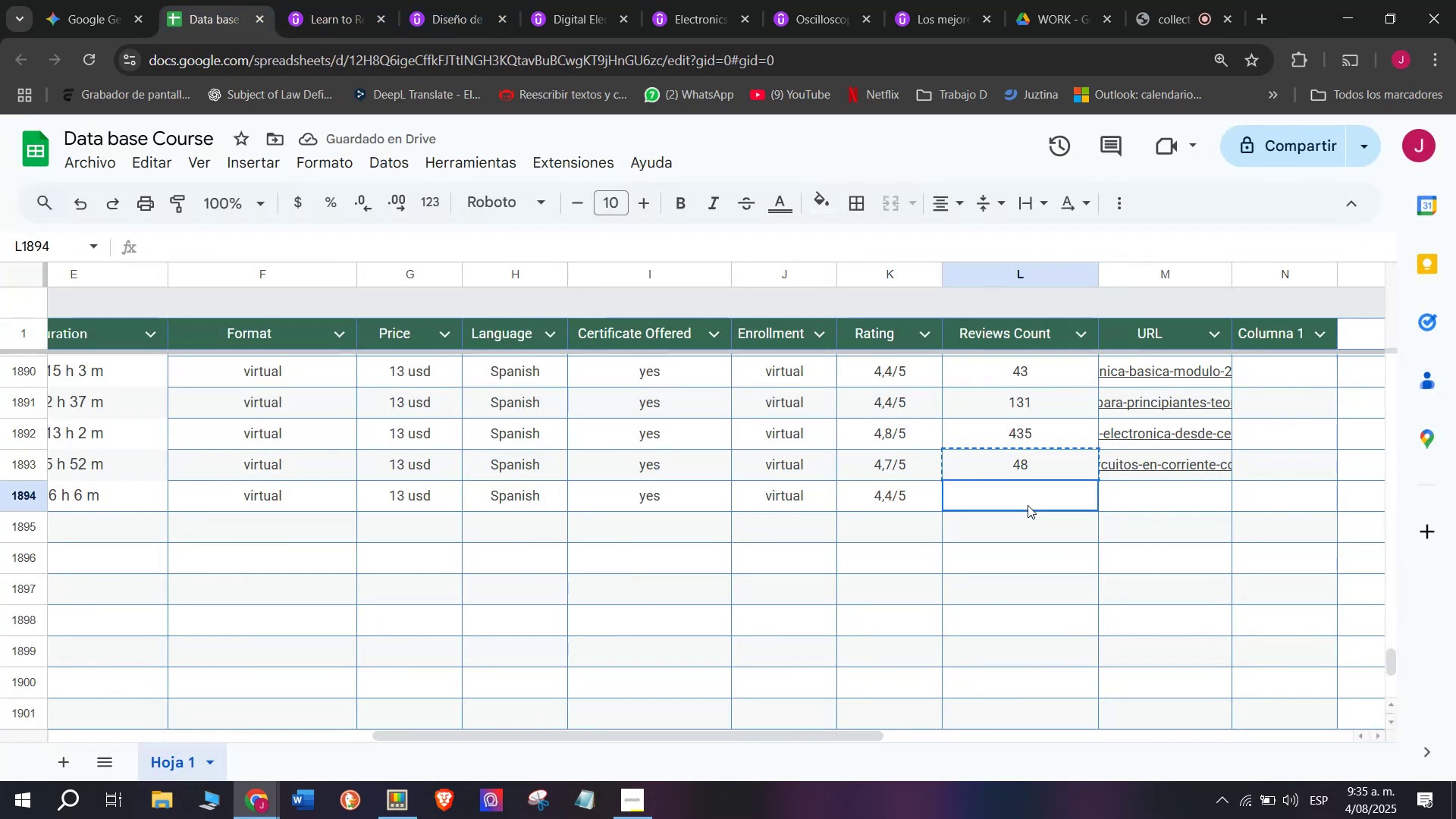 
double_click([1028, 505])
 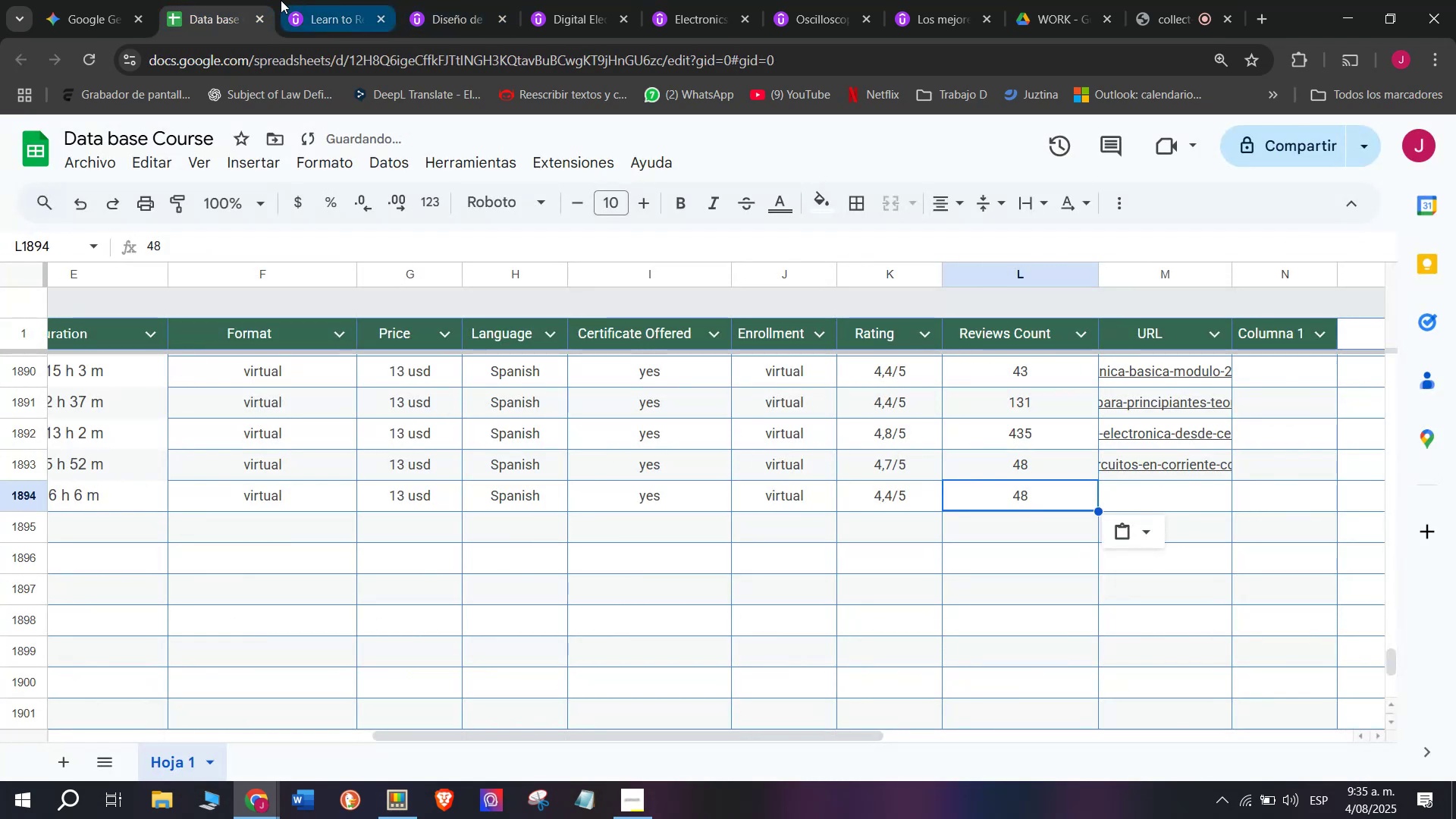 
left_click([347, 0])
 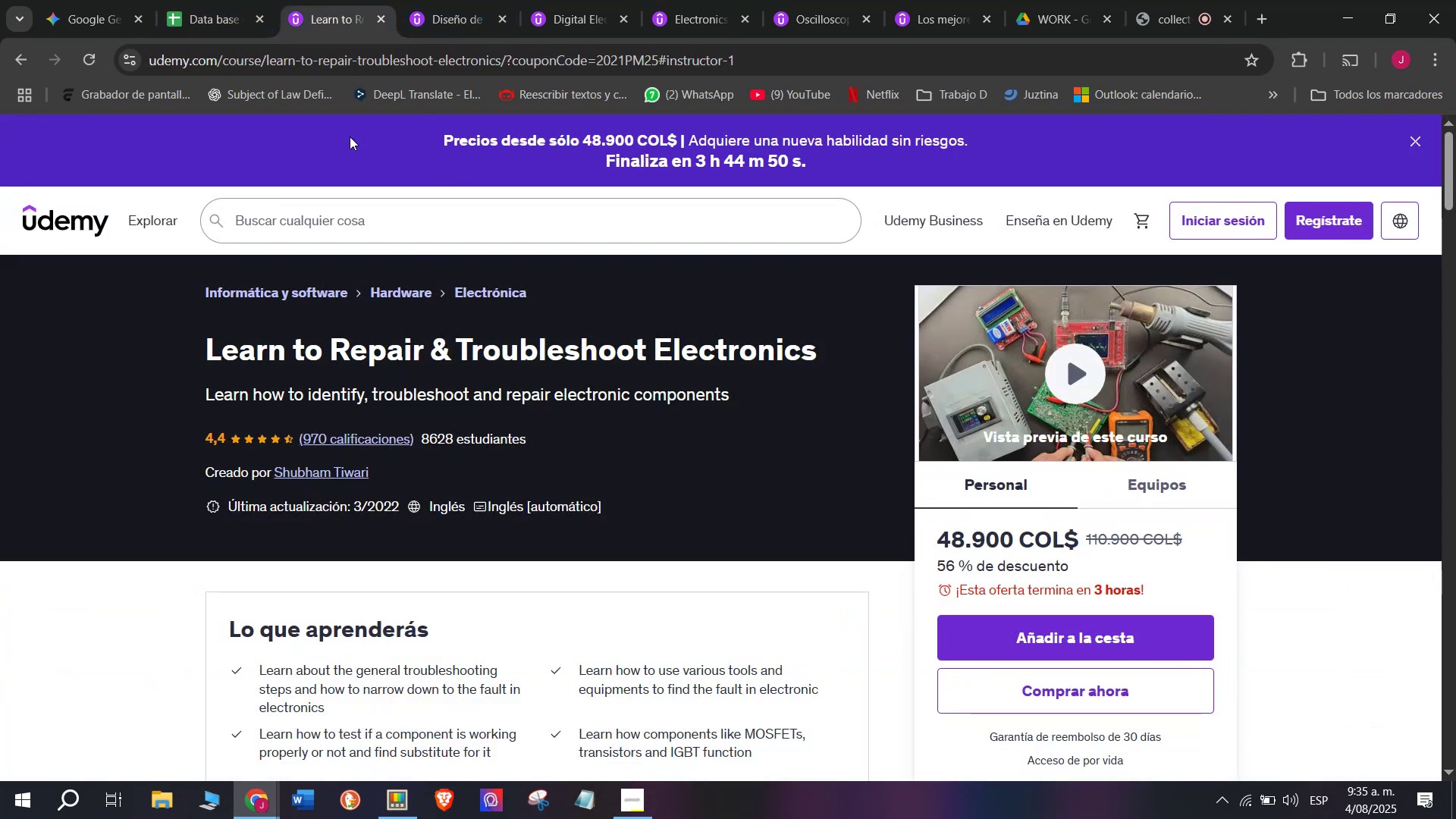 
left_click([238, 0])
 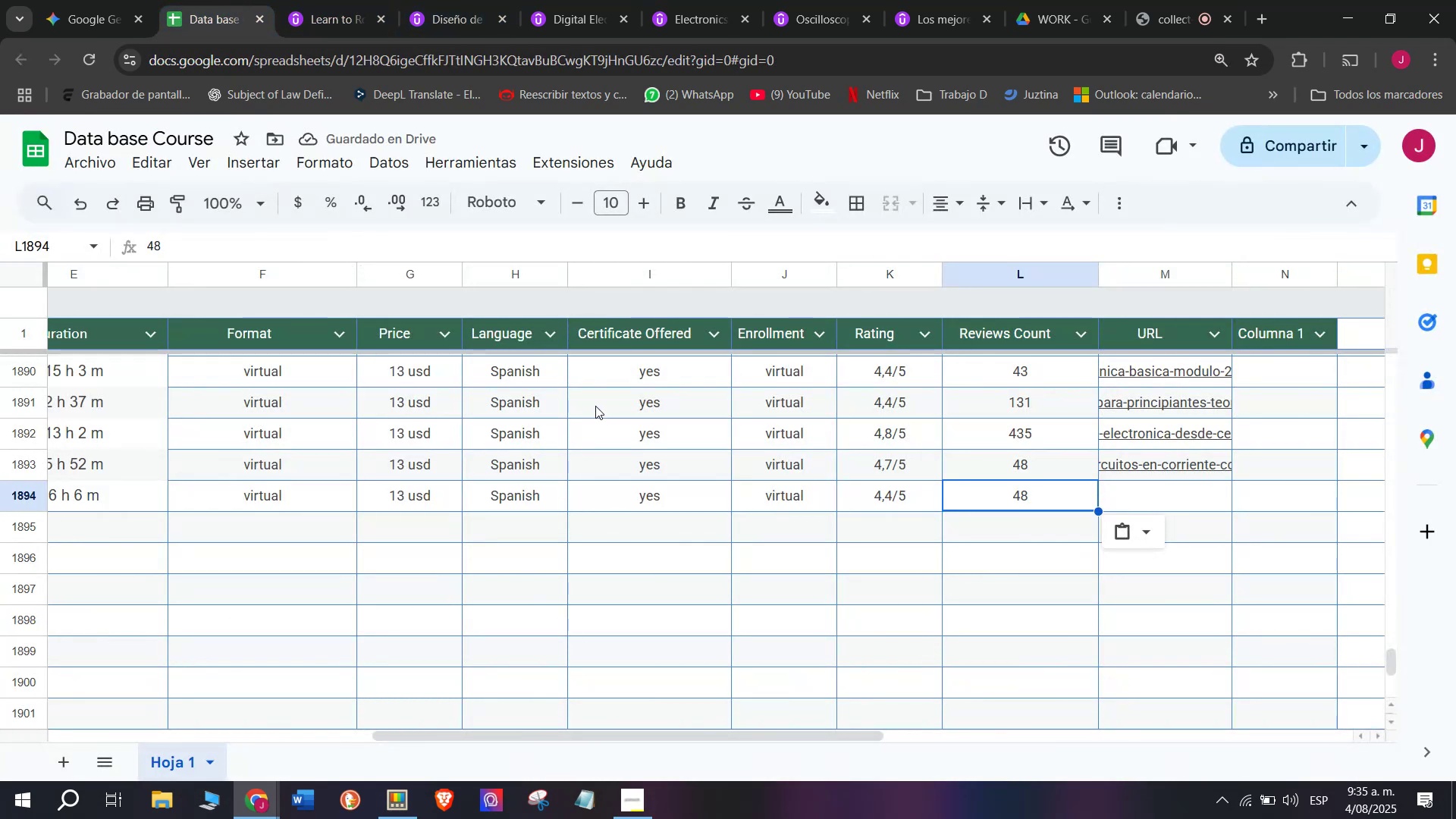 
key(Backspace)
 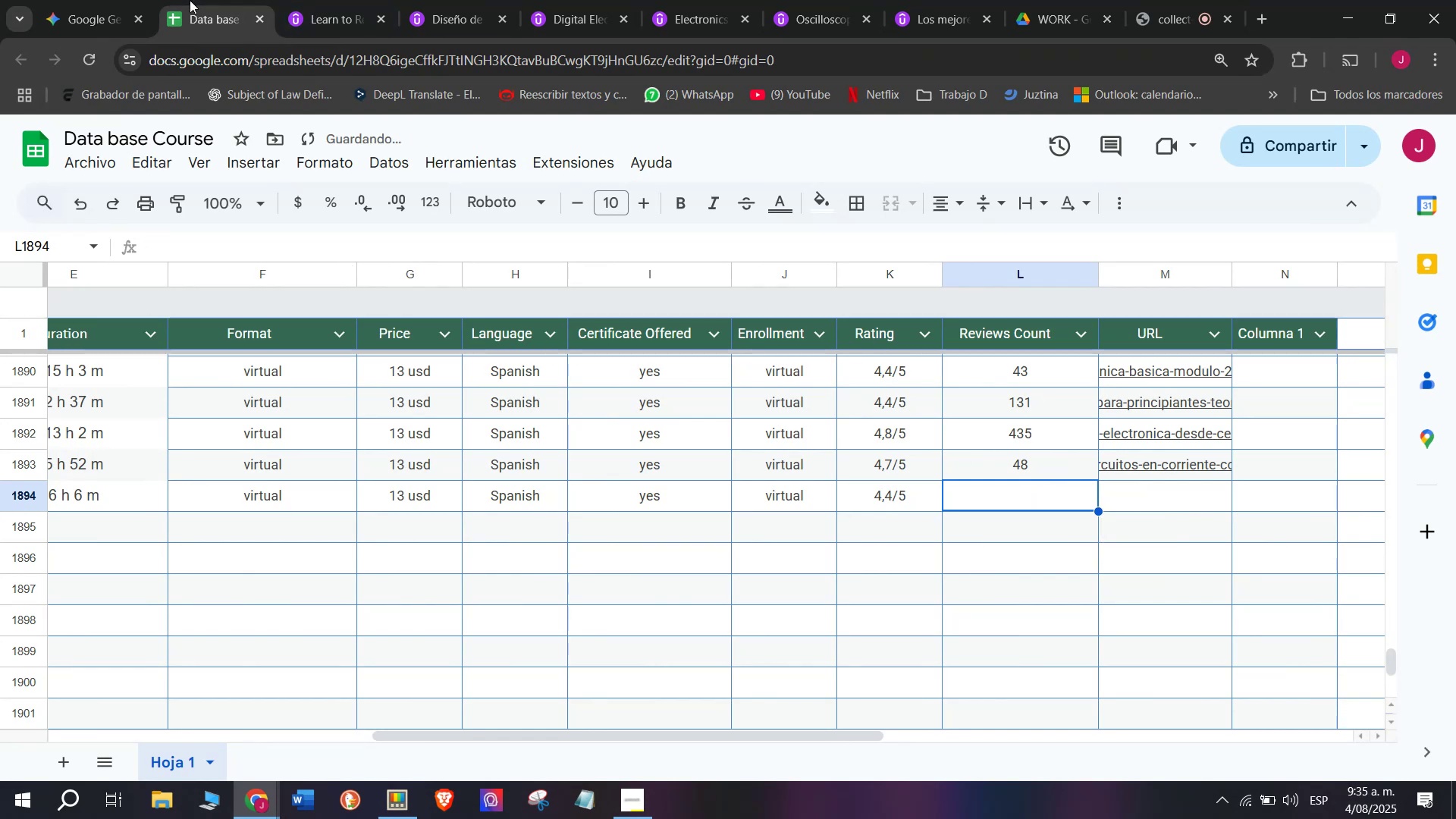 
key(Q)
 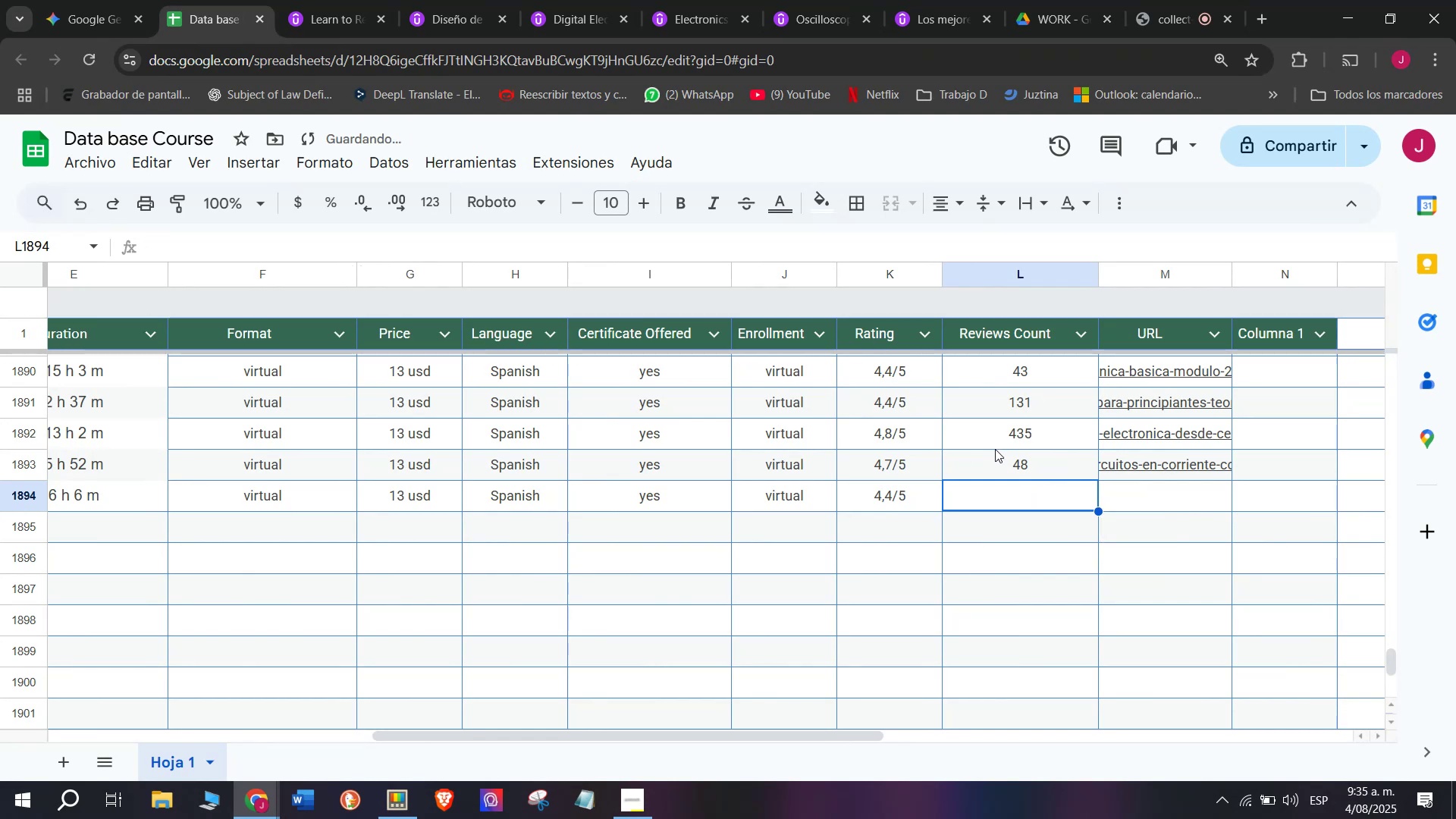 
left_click([344, 0])
 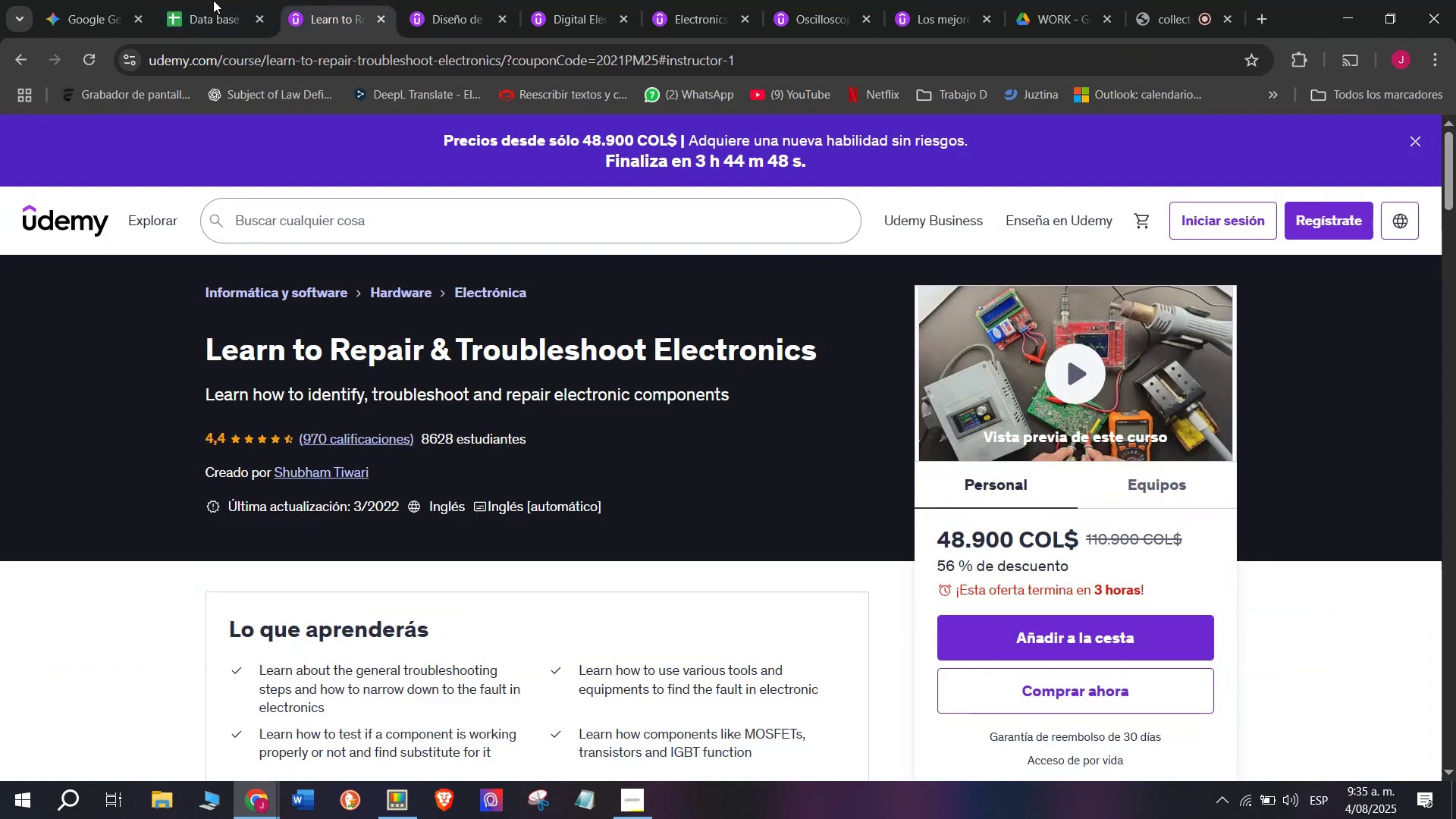 
left_click([193, 0])
 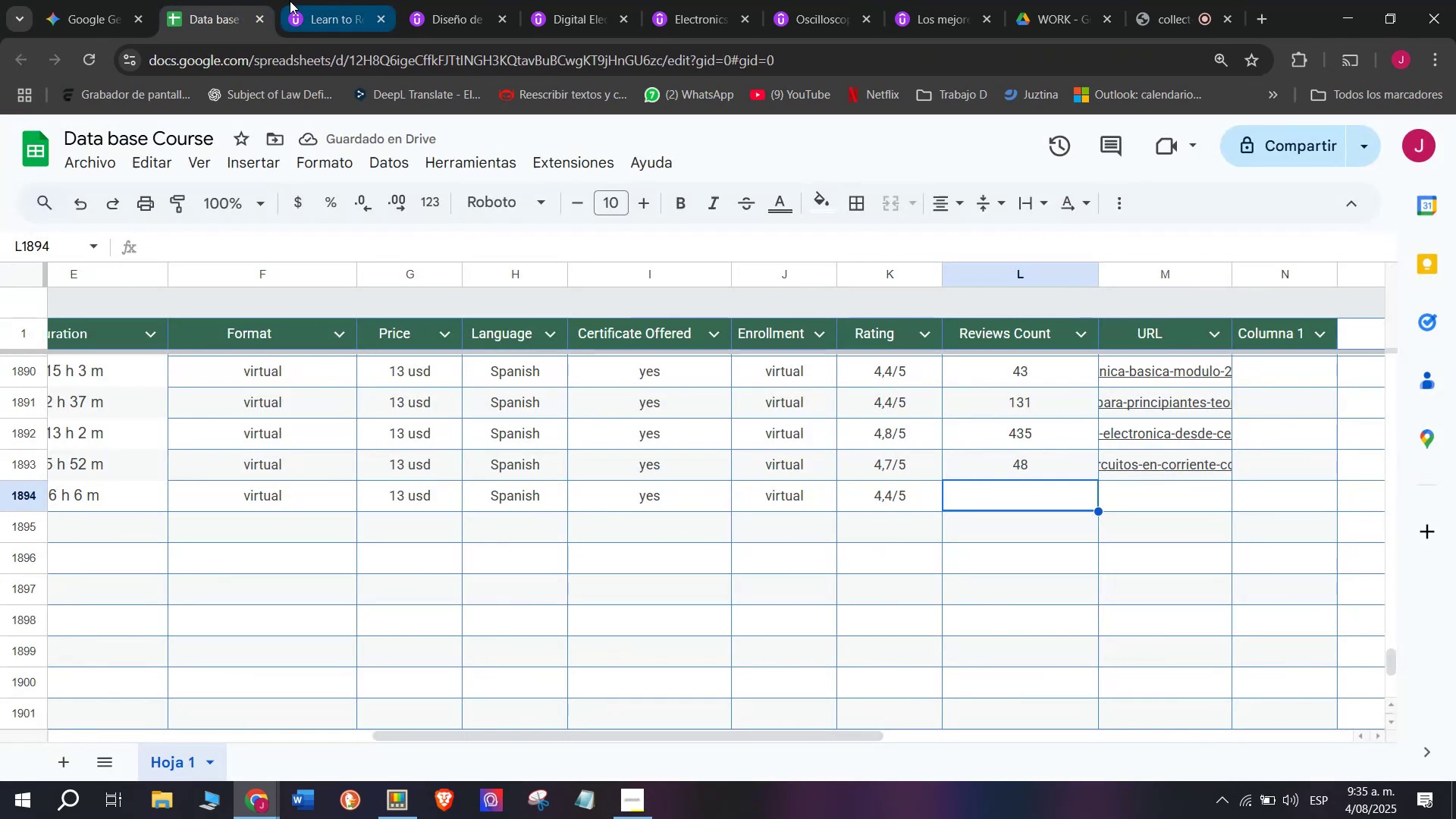 
left_click([290, 1])
 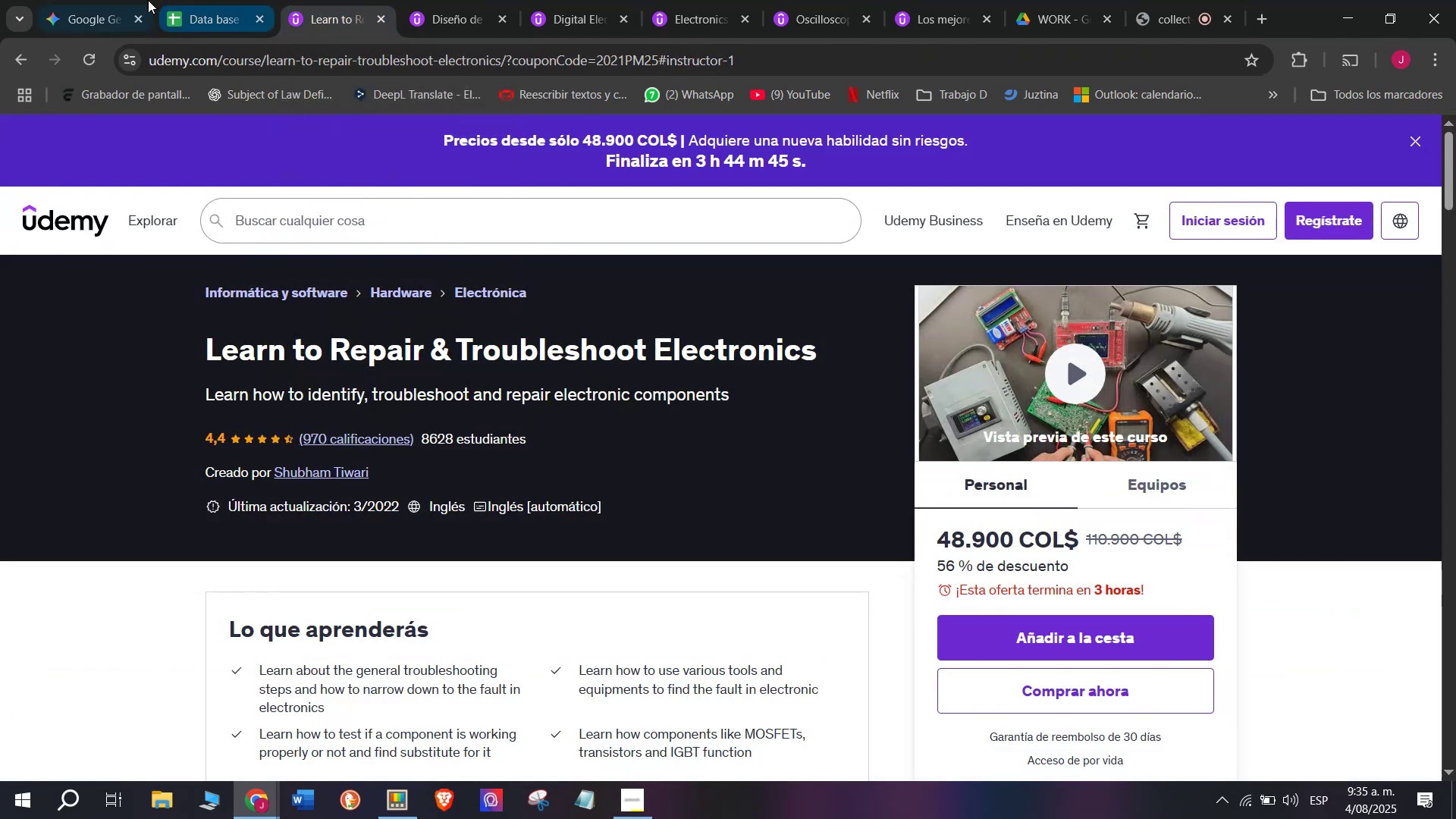 
left_click([205, 0])
 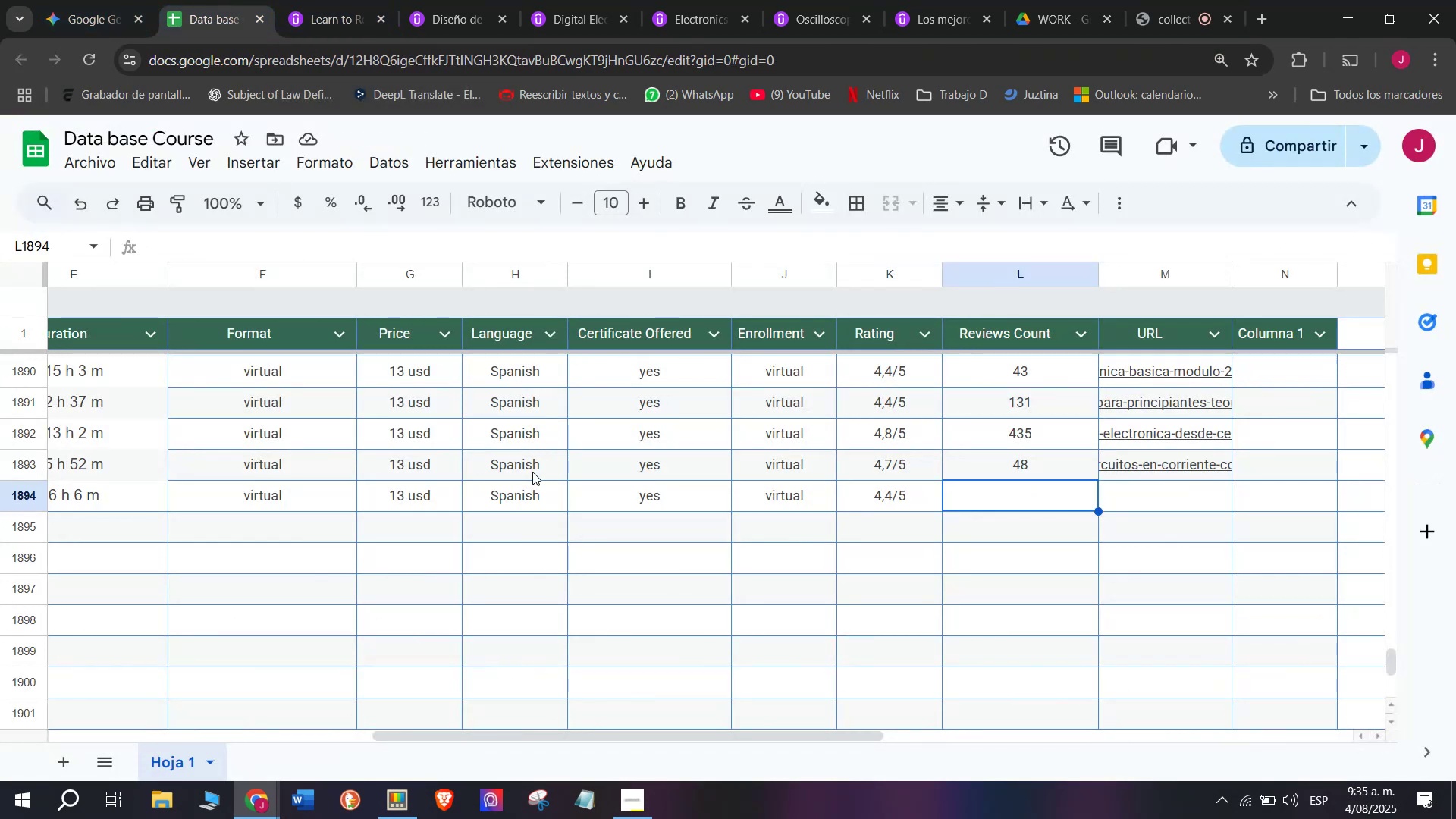 
type(970)
 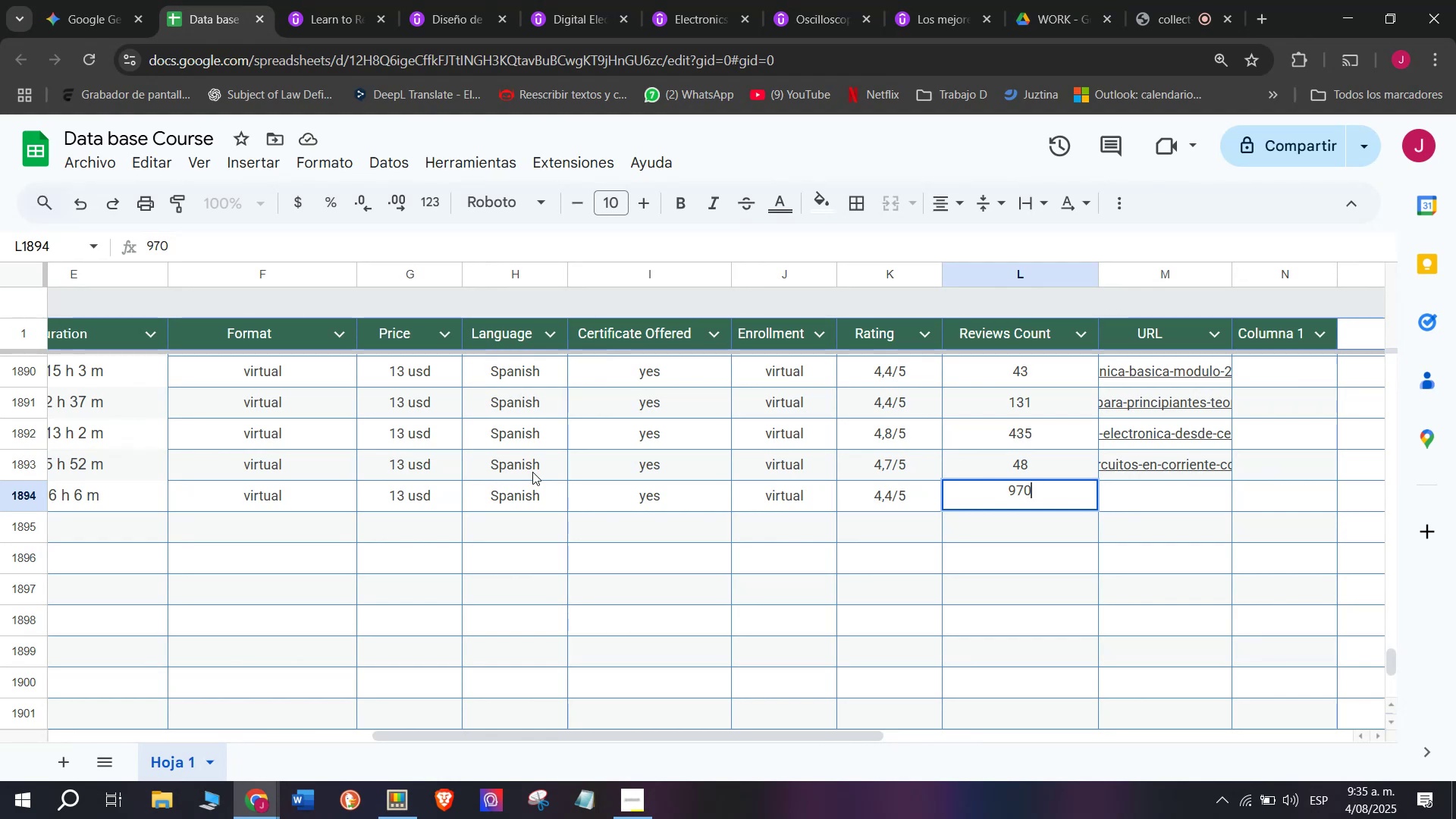 
wait(8.28)
 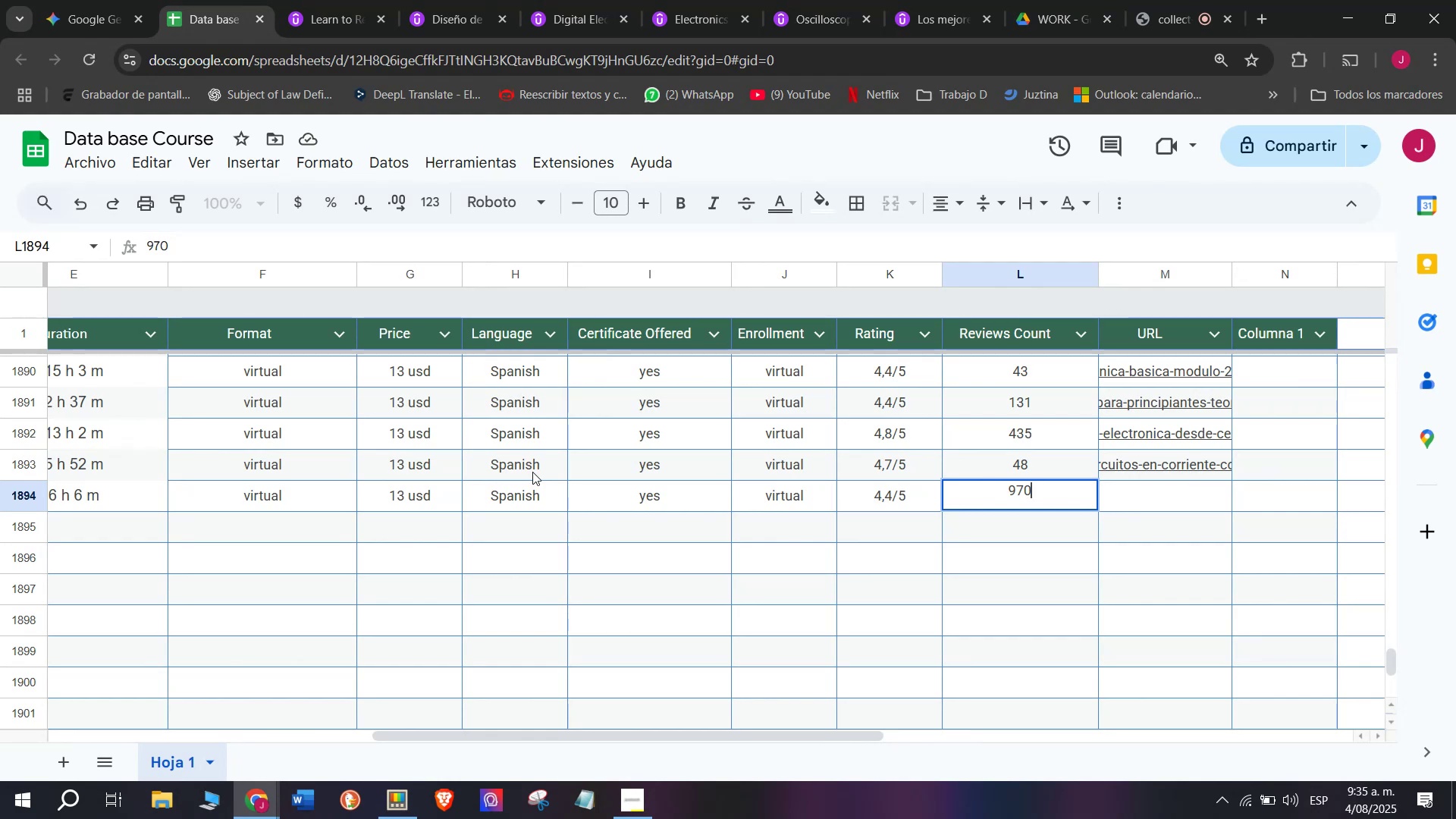 
left_click([1124, 500])
 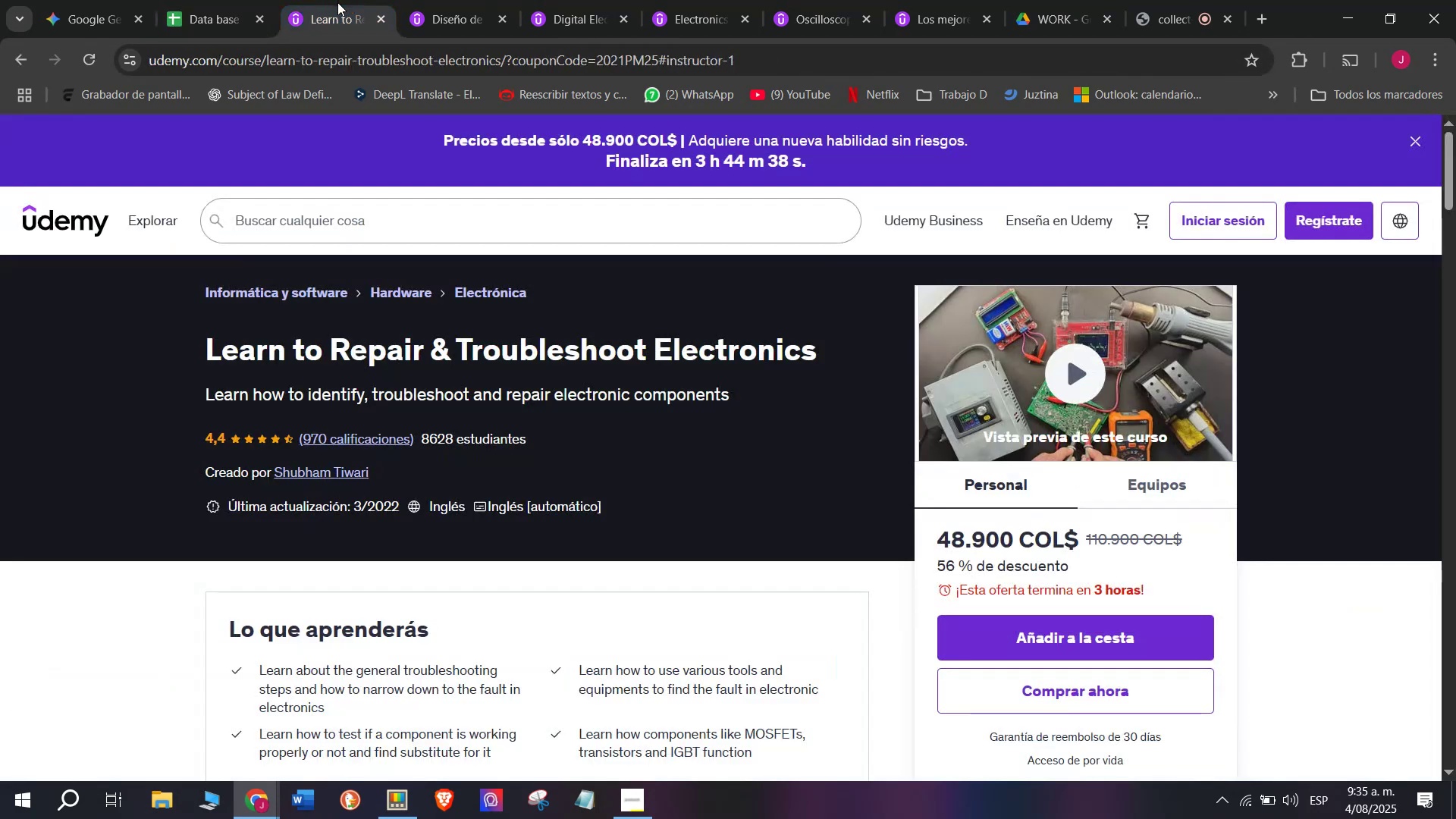 
double_click([372, 60])
 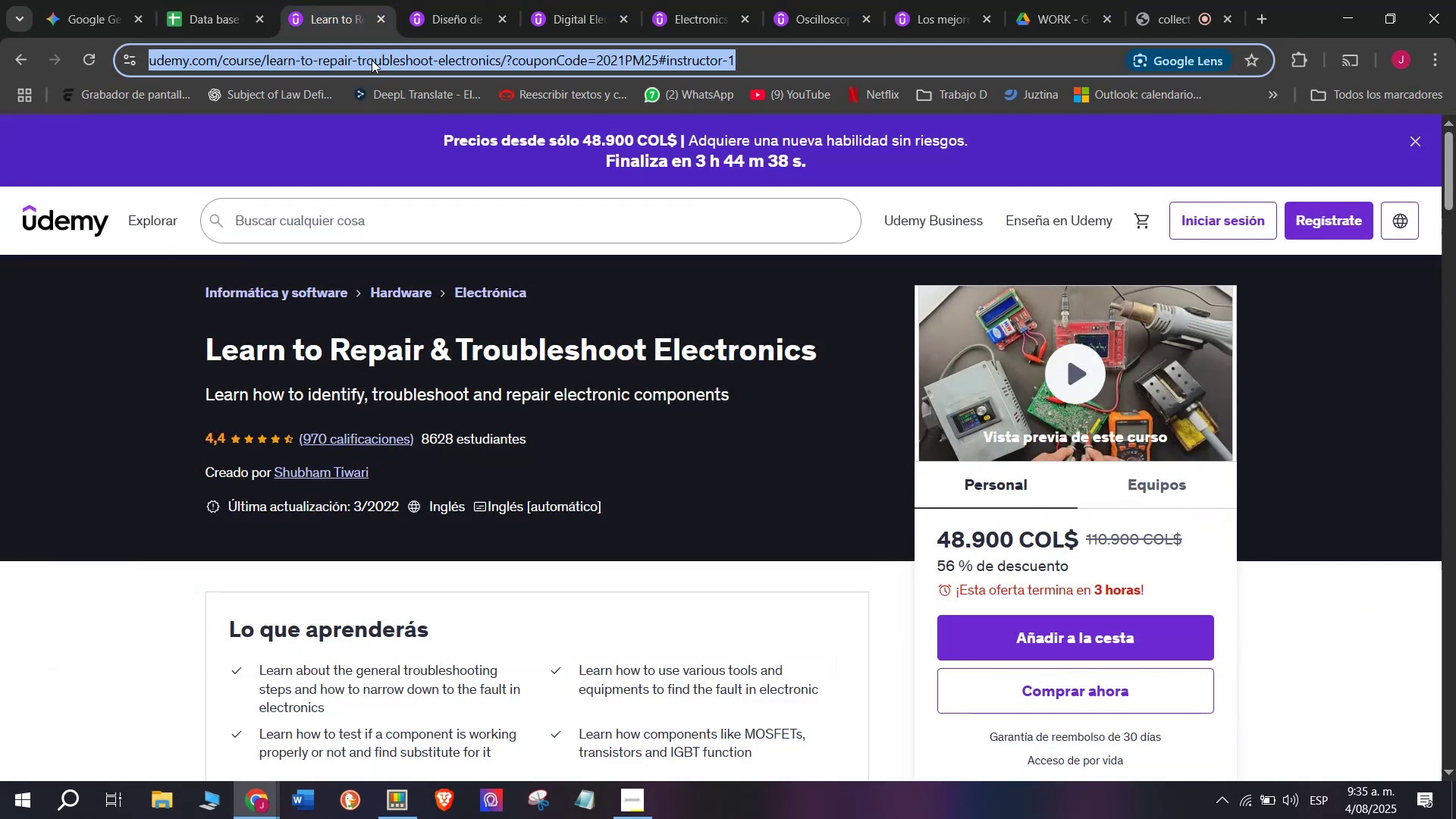 
triple_click([372, 60])
 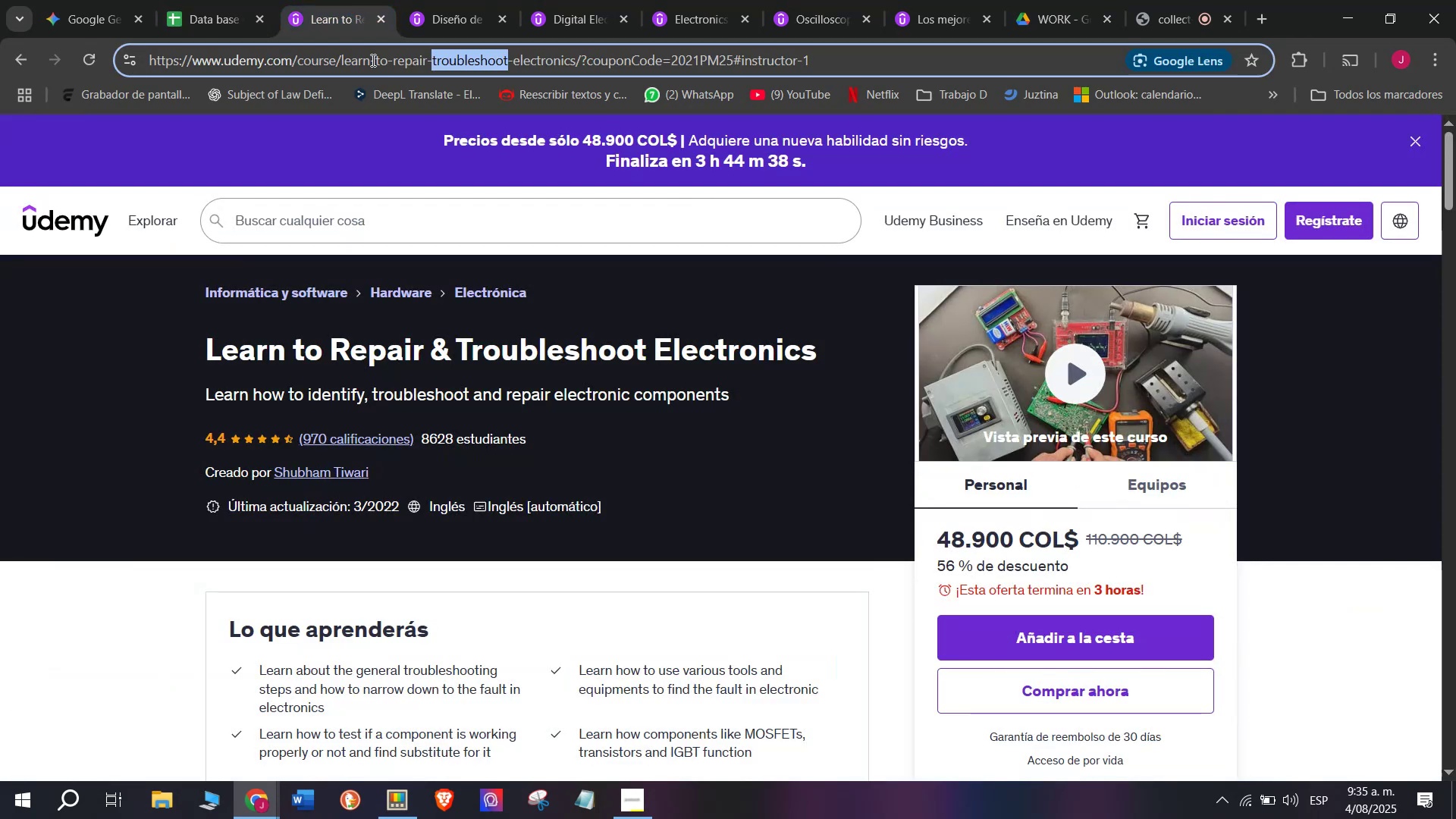 
triple_click([372, 60])
 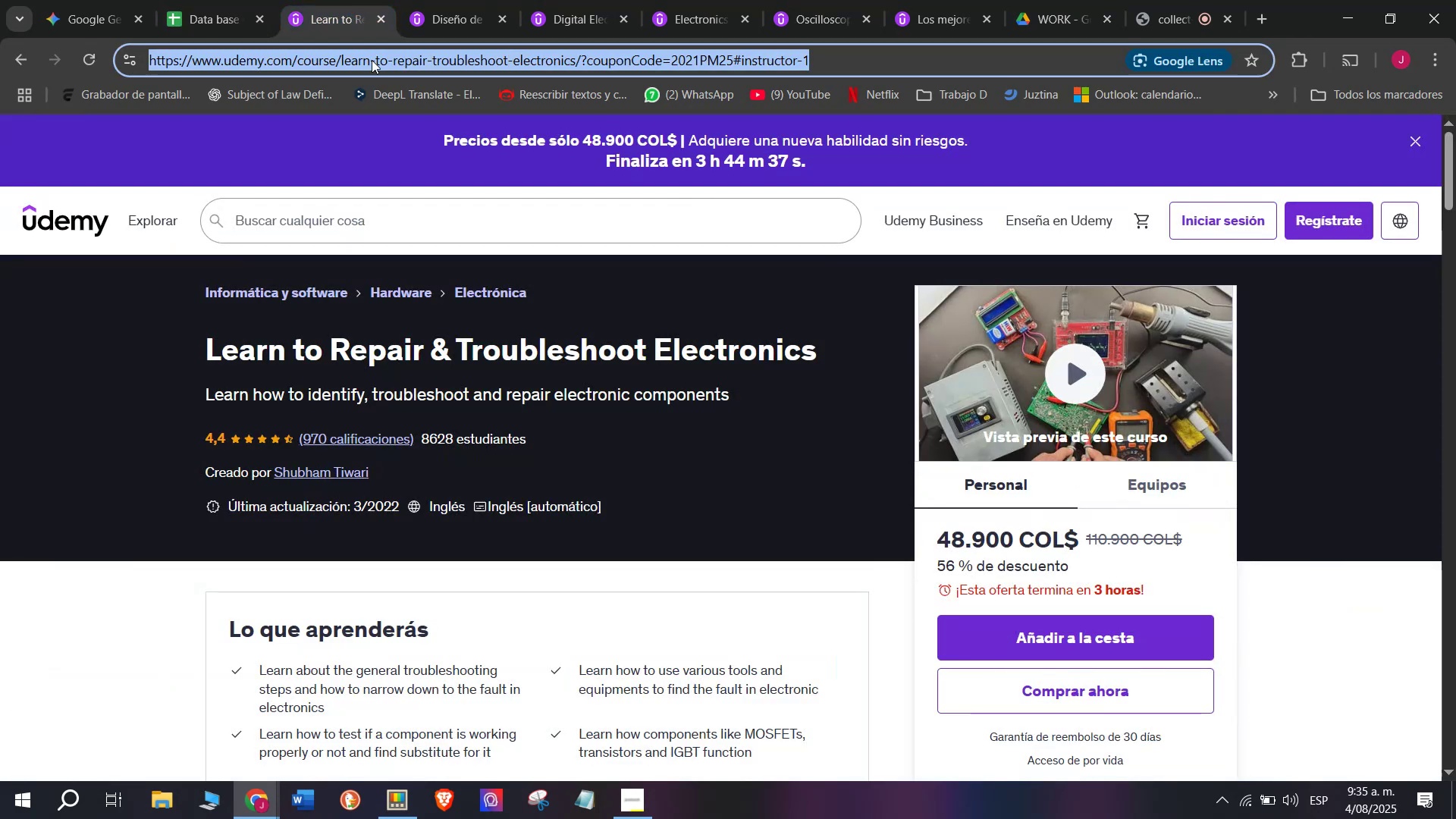 
right_click([372, 60])
 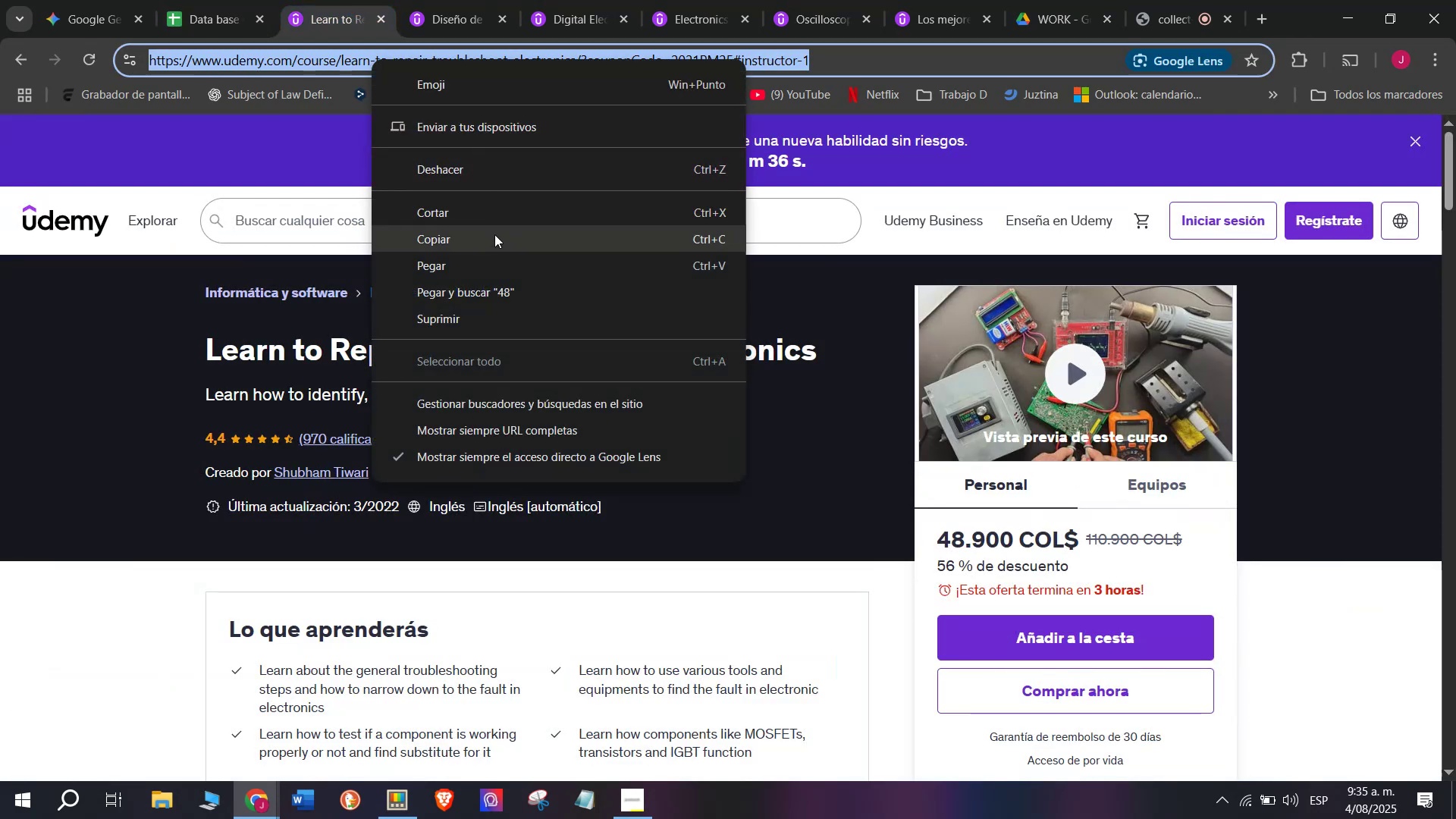 
left_click([494, 234])
 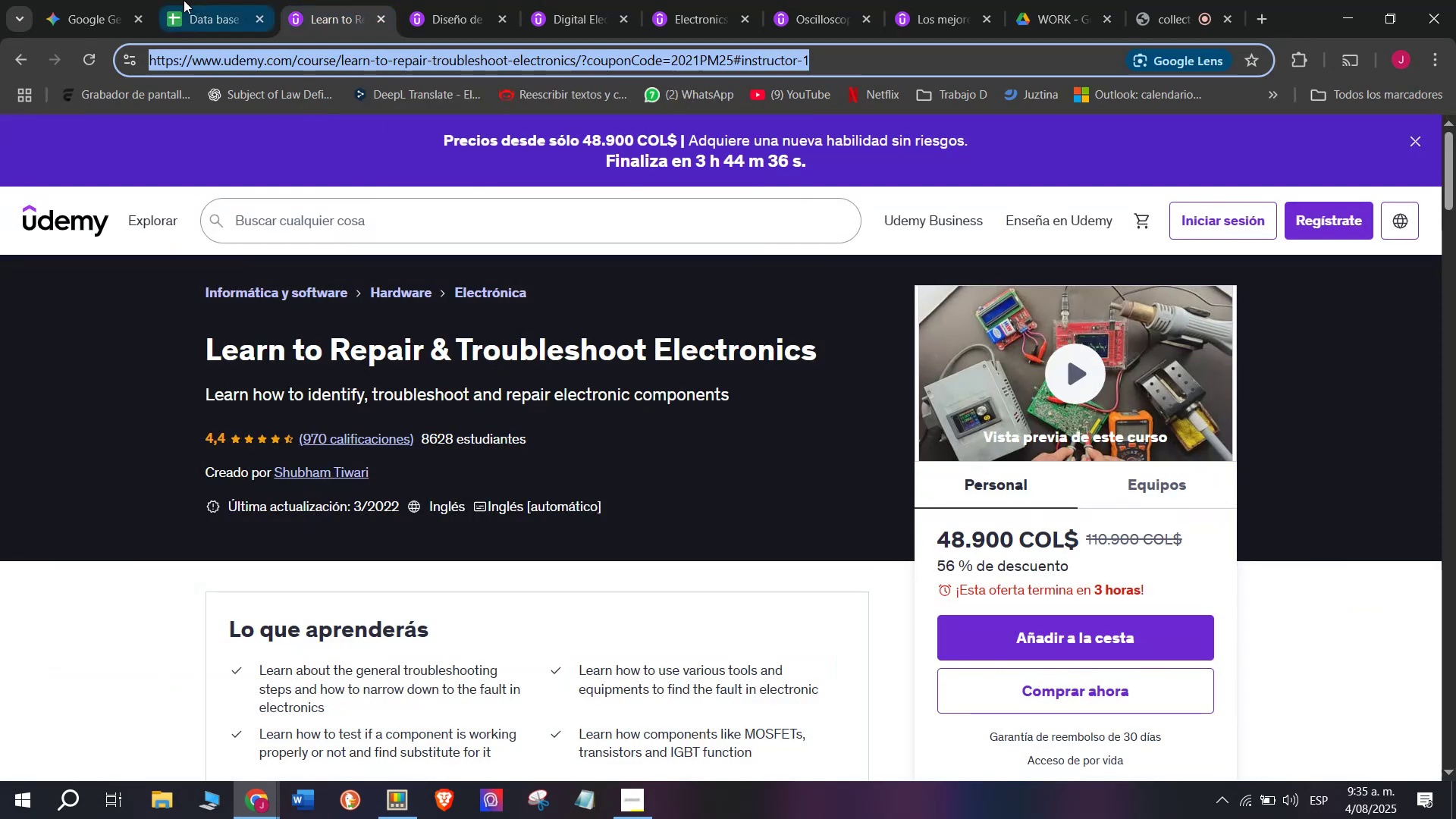 
left_click([183, 0])
 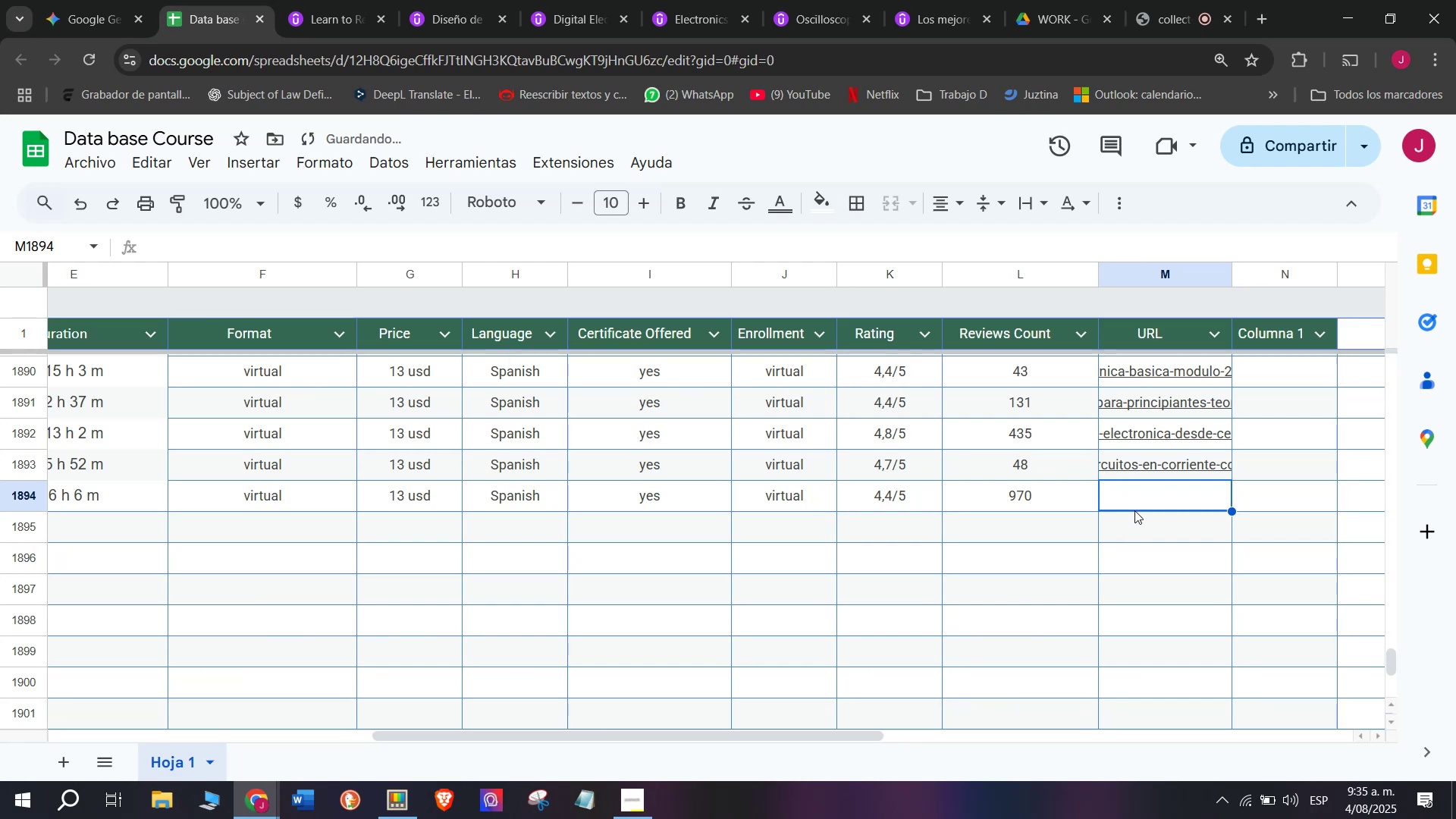 
right_click([1136, 499])
 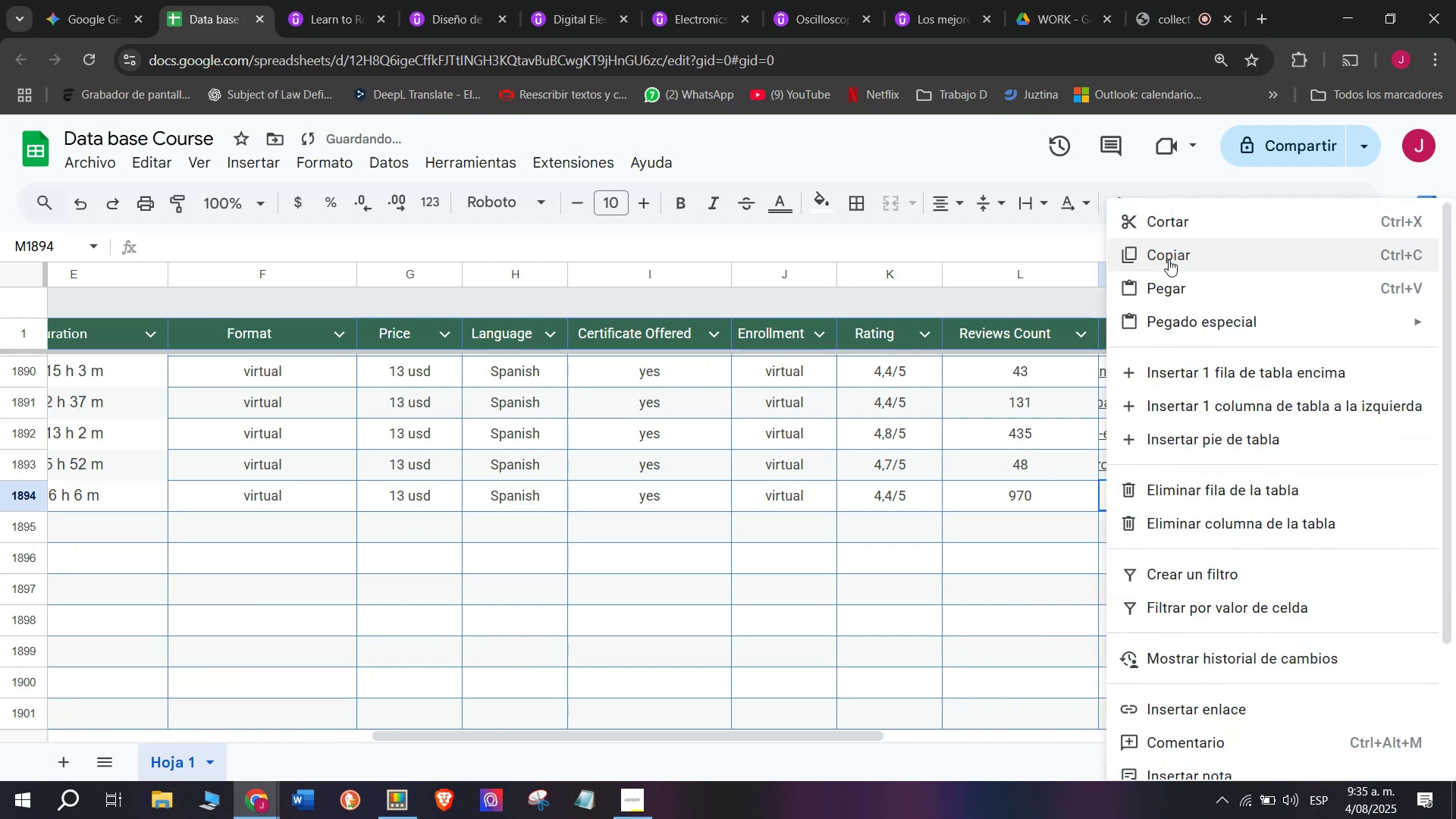 
left_click([1169, 259])
 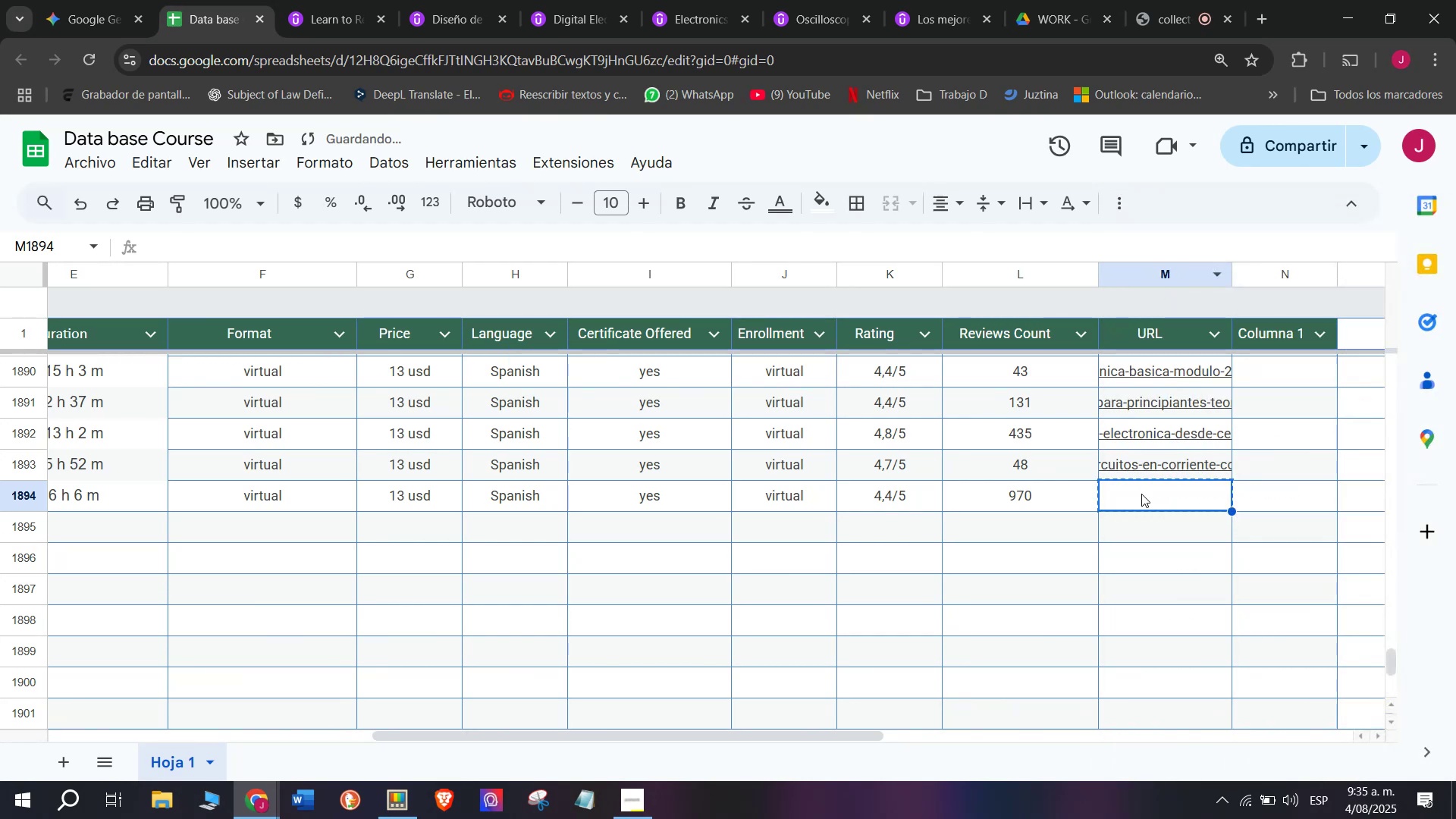 
left_click([1144, 494])
 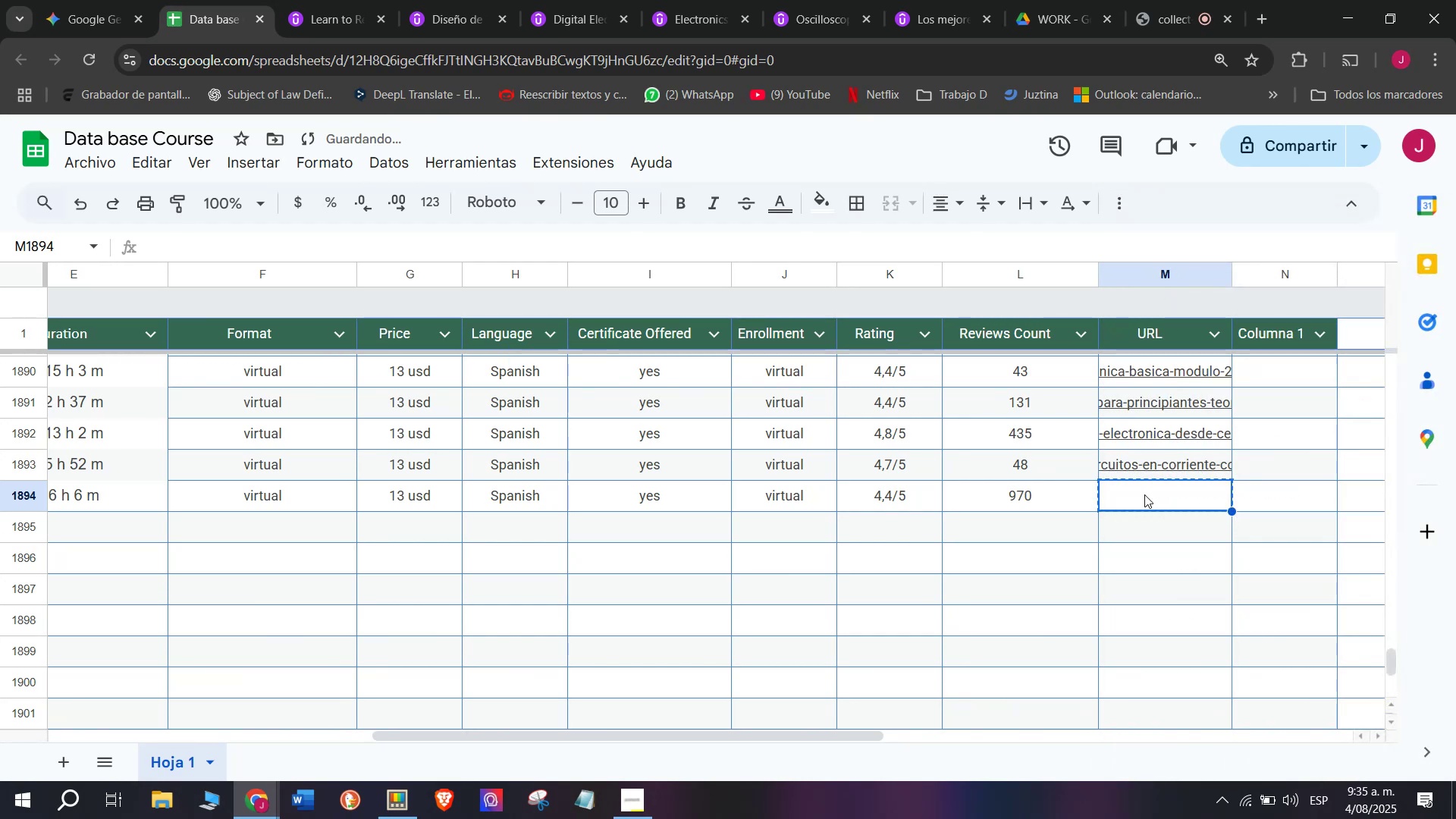 
key(C)
 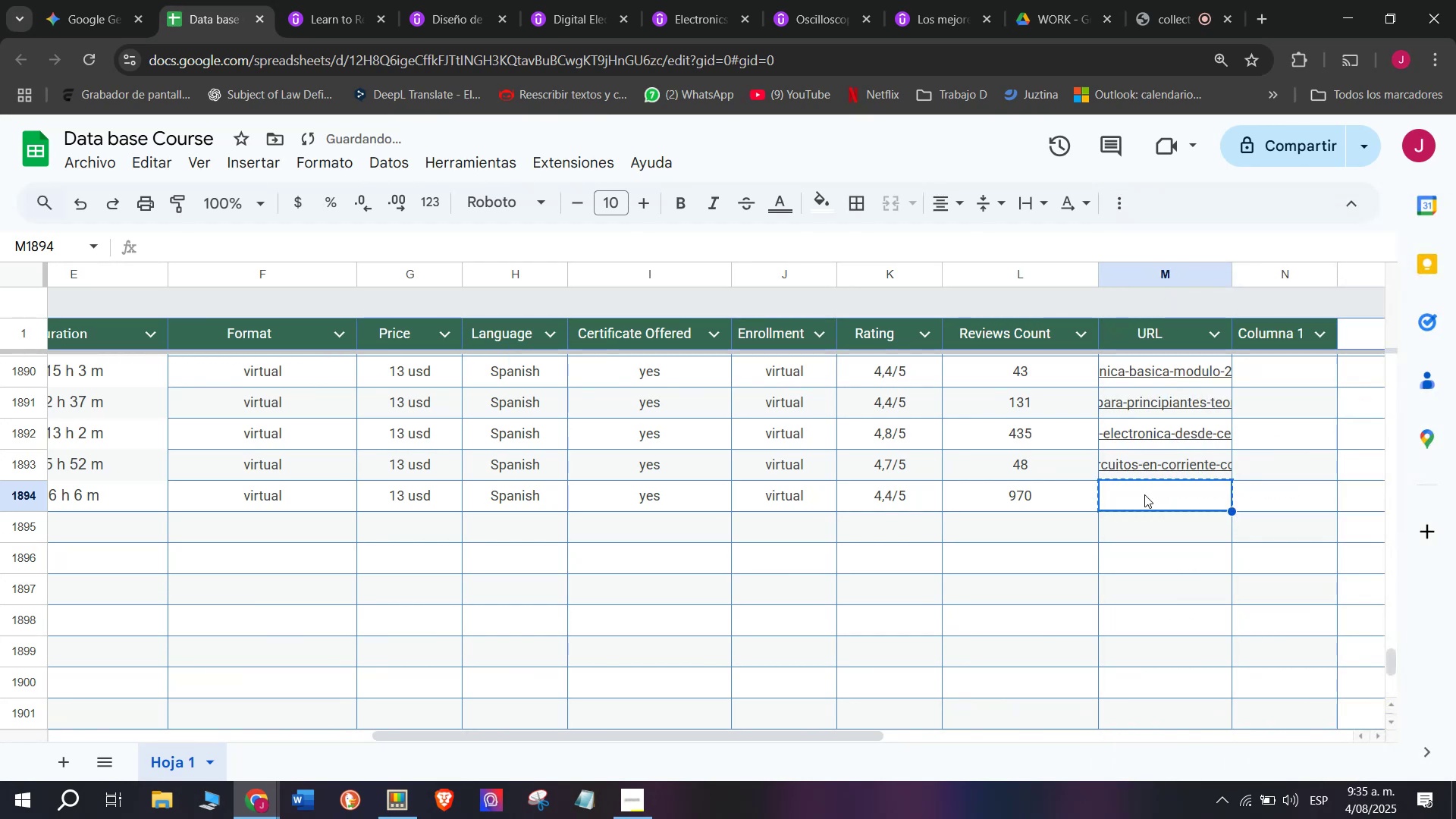 
key(Meta+MetaLeft)
 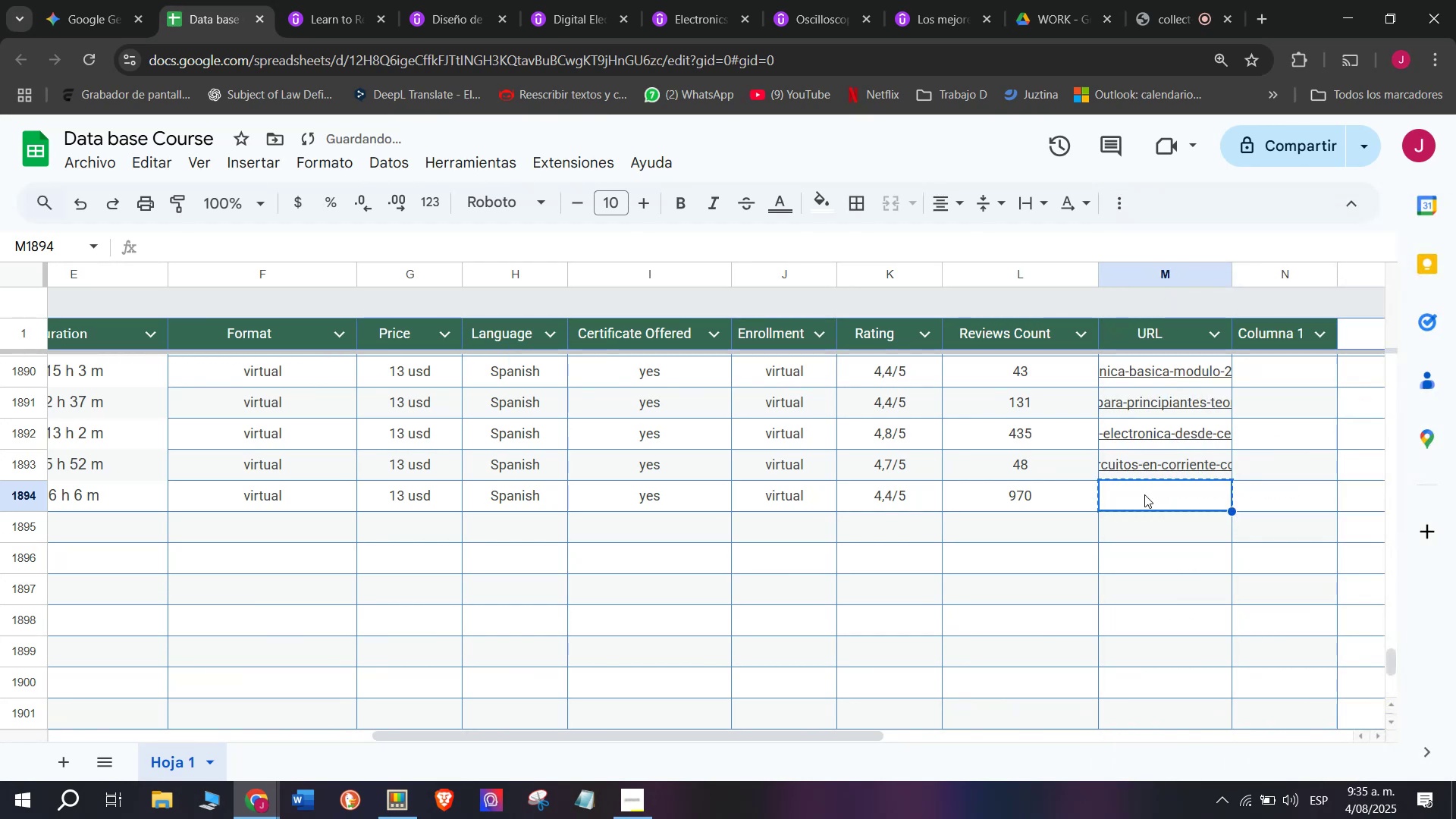 
key(Meta+V)
 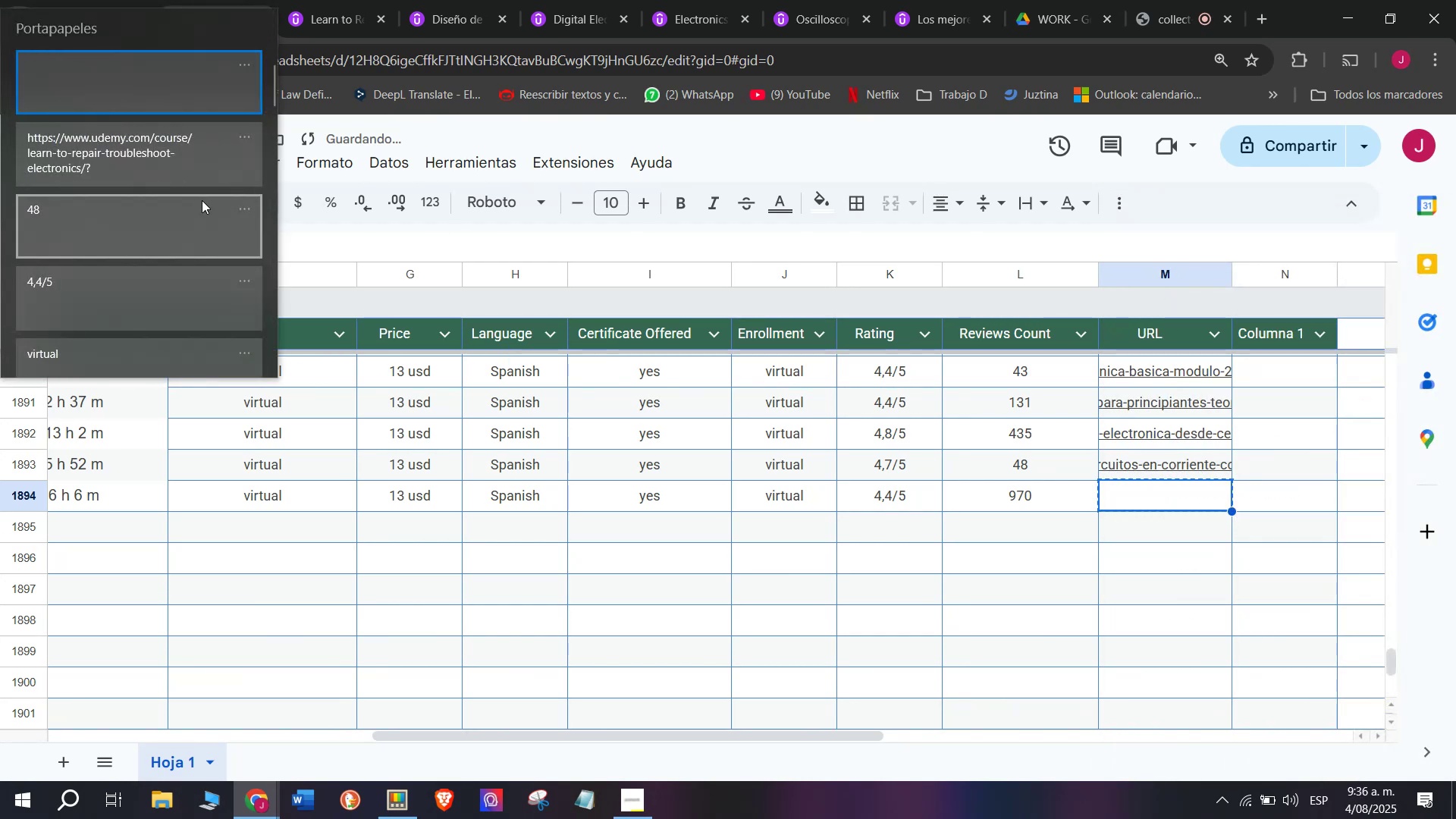 
left_click([838, 537])
 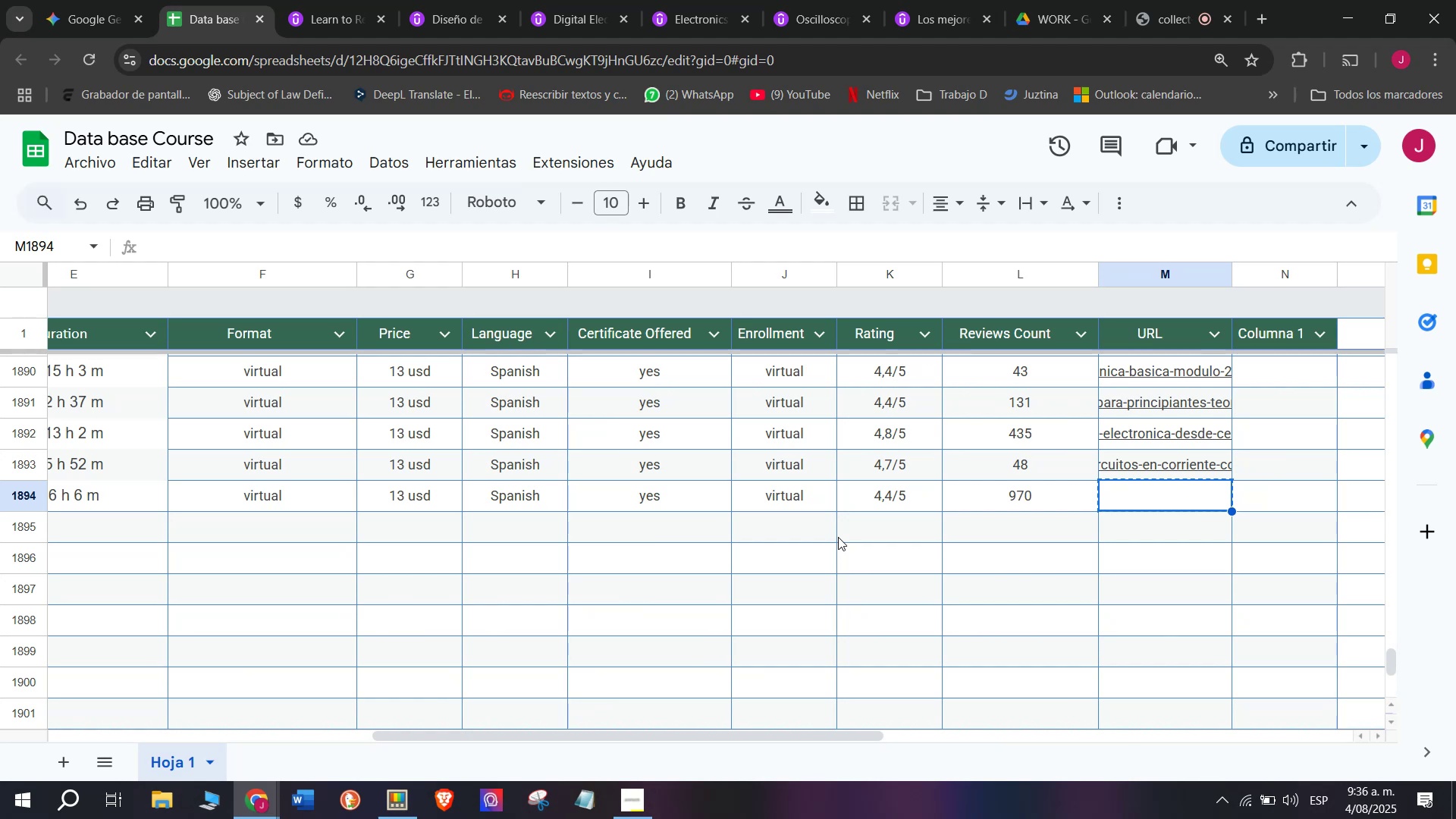 
wait(11.02)
 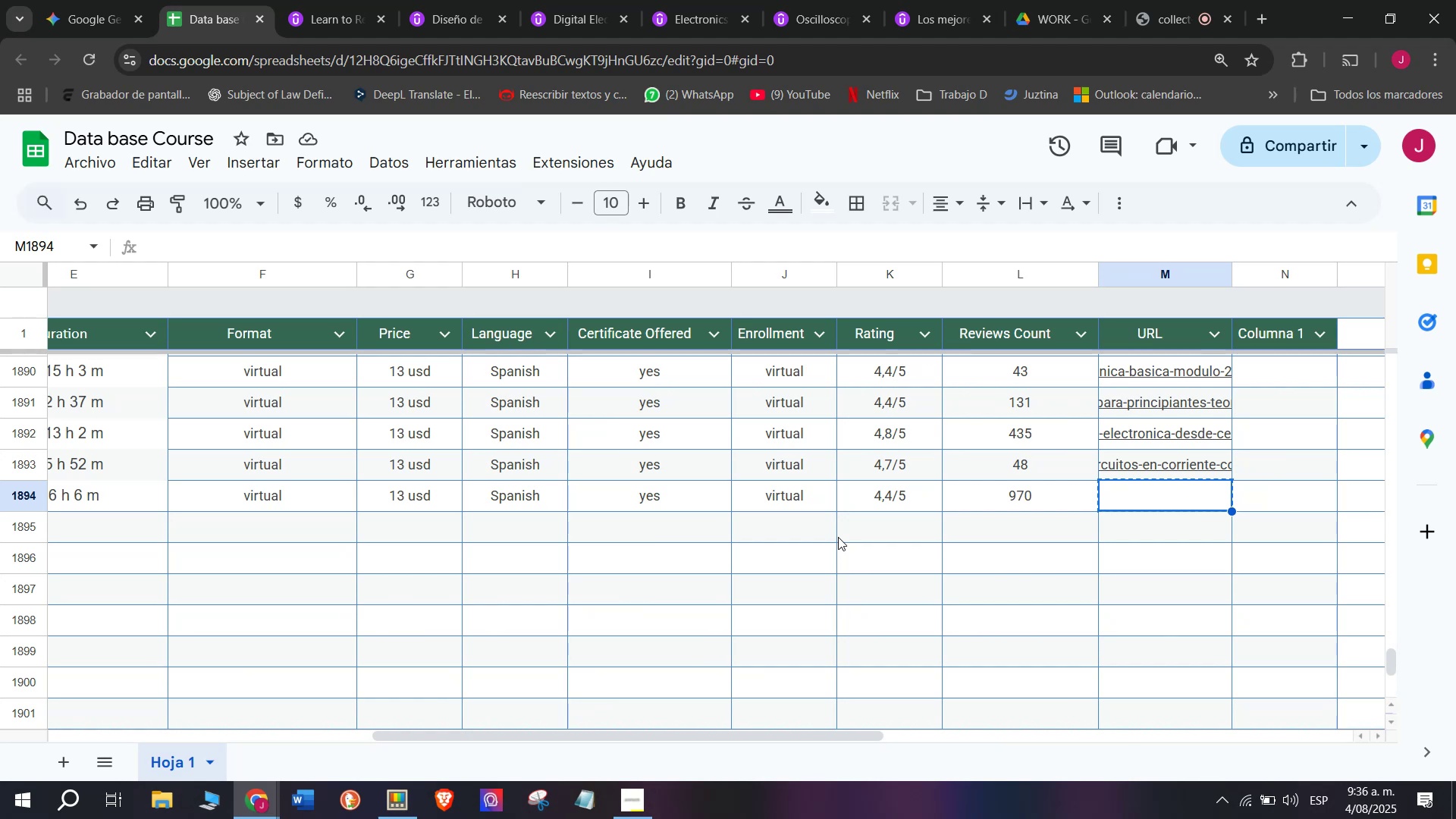 
left_click([365, 0])
 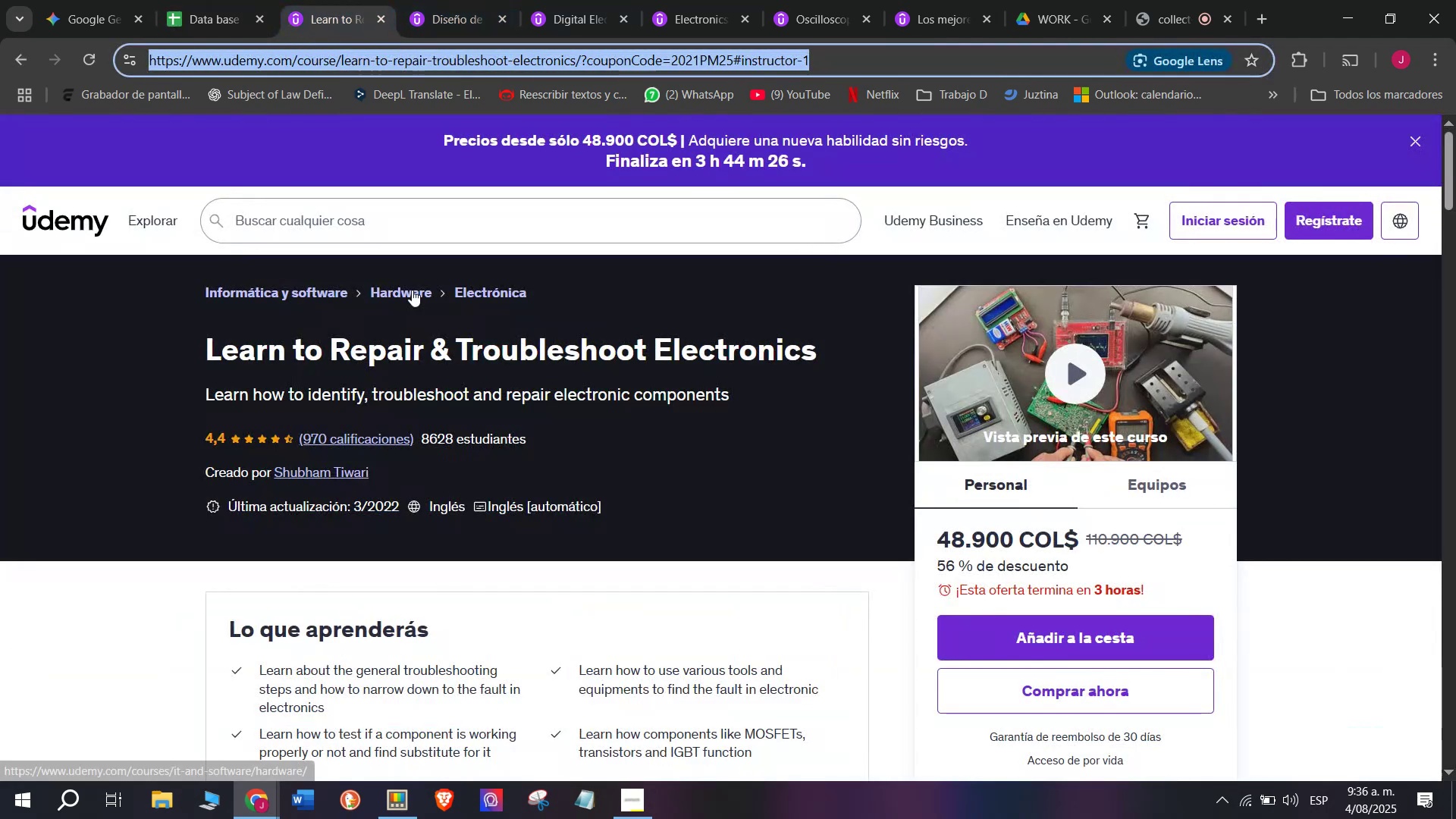 
key(Break)
 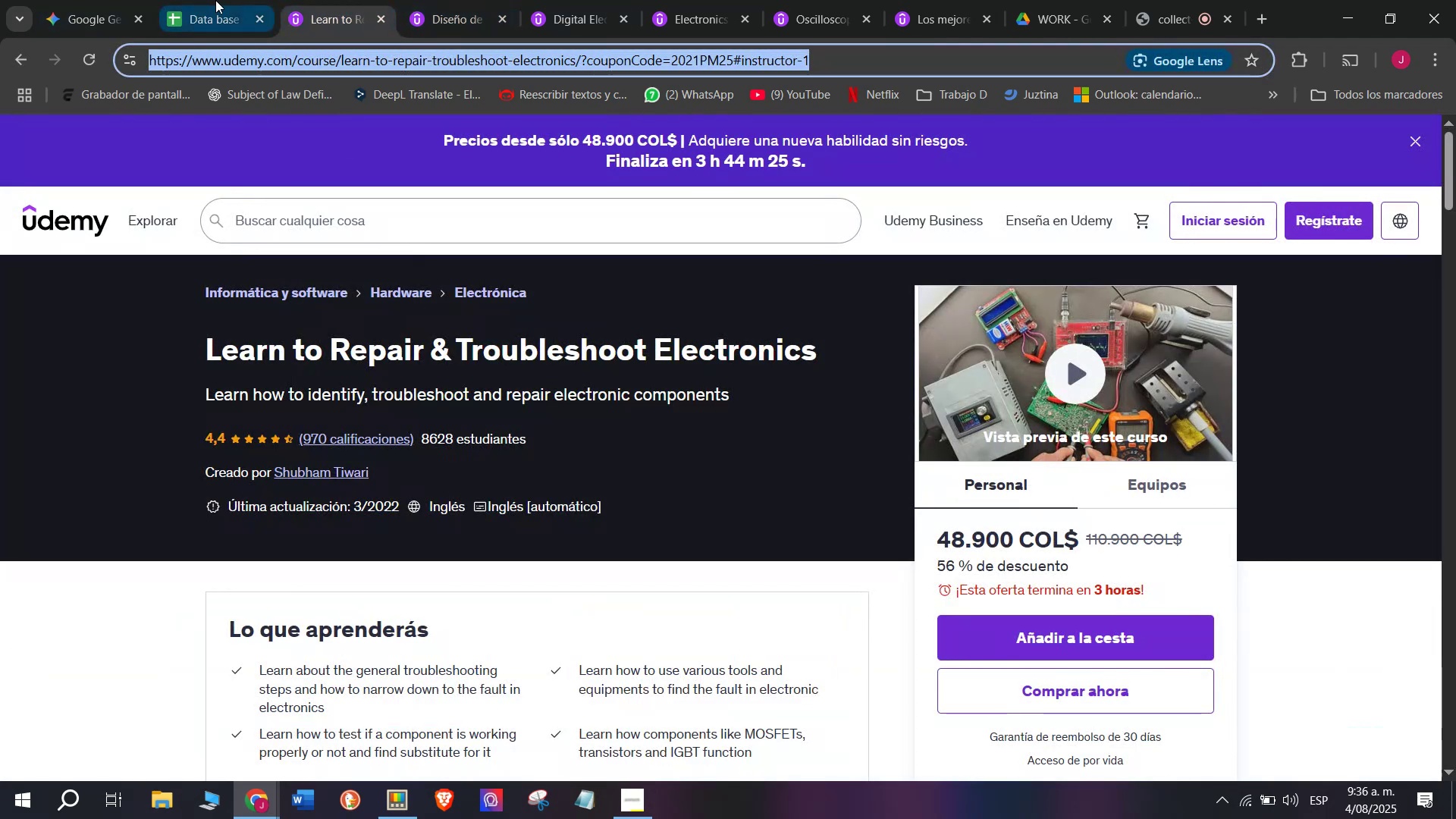 
key(Control+ControlLeft)
 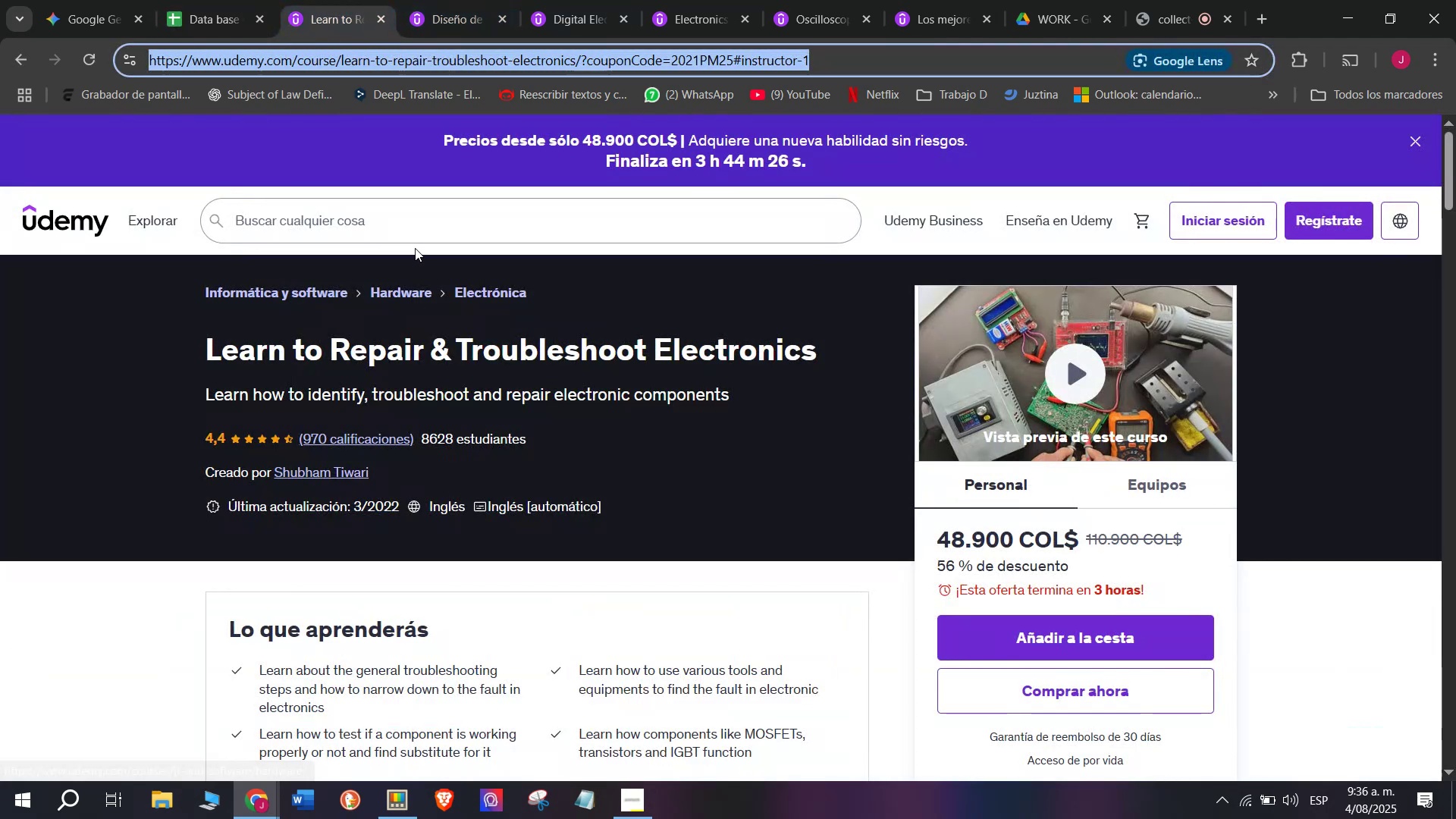 
key(Control+C)
 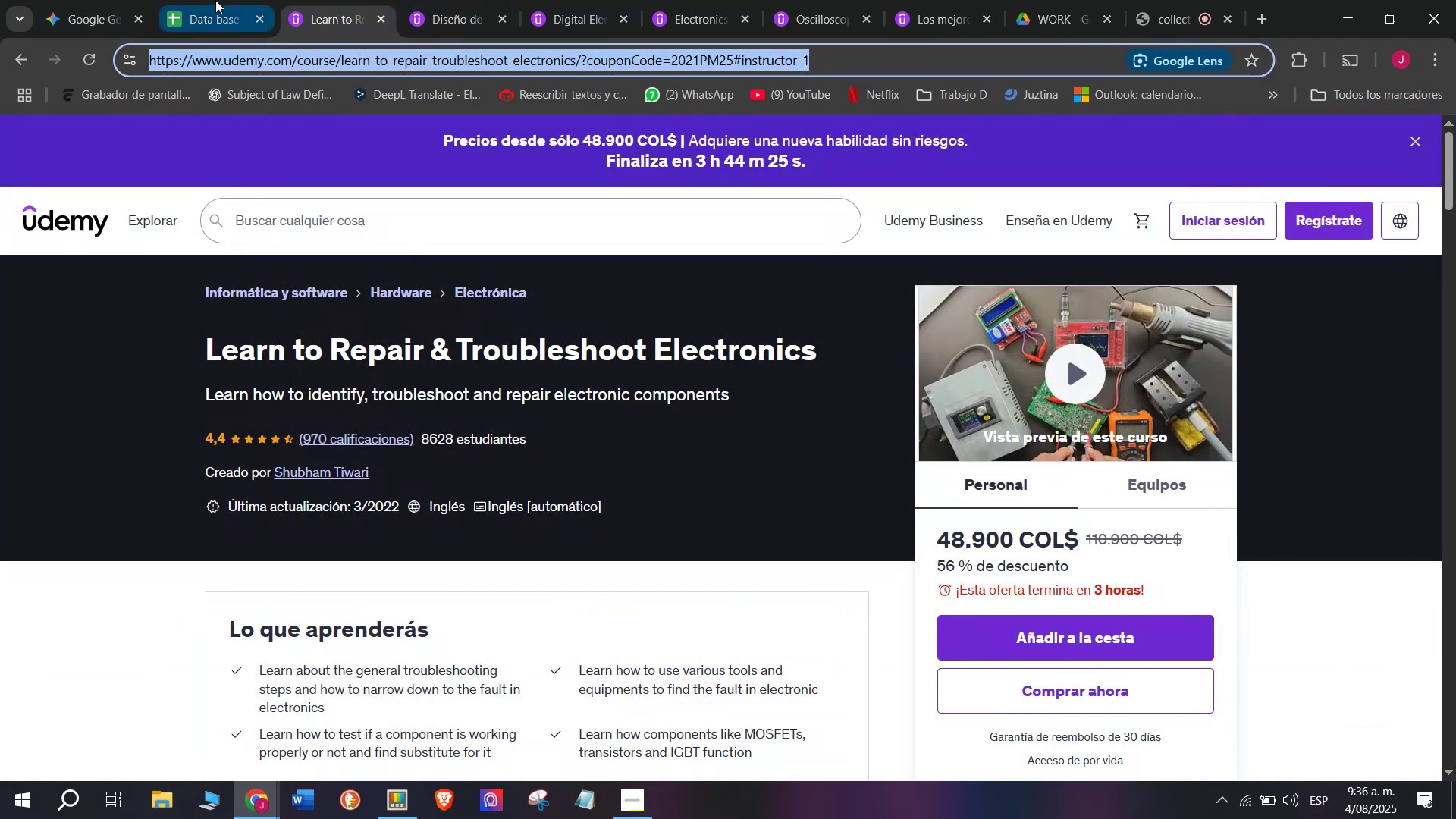 
left_click([215, 0])
 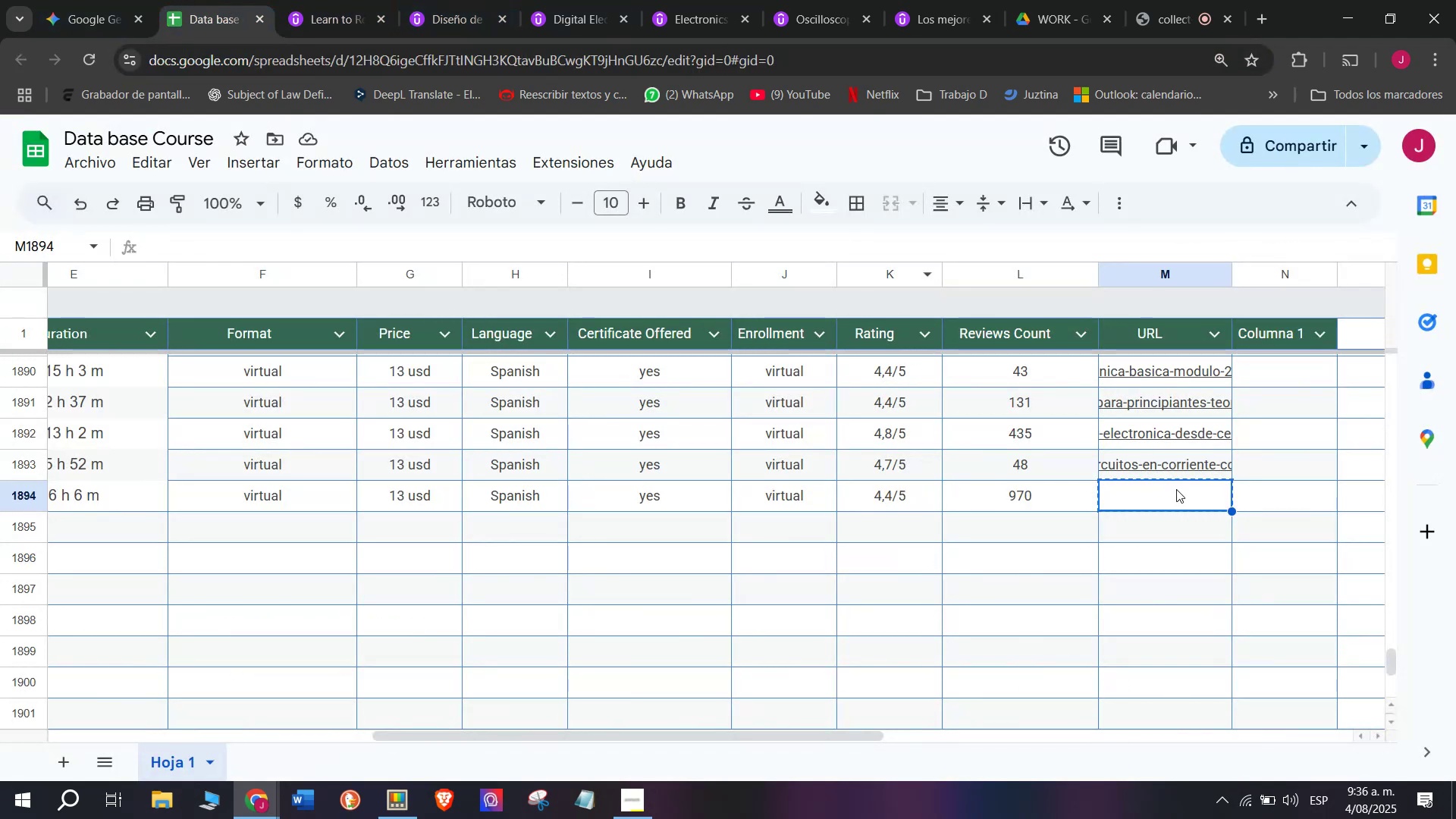 
left_click([1181, 491])
 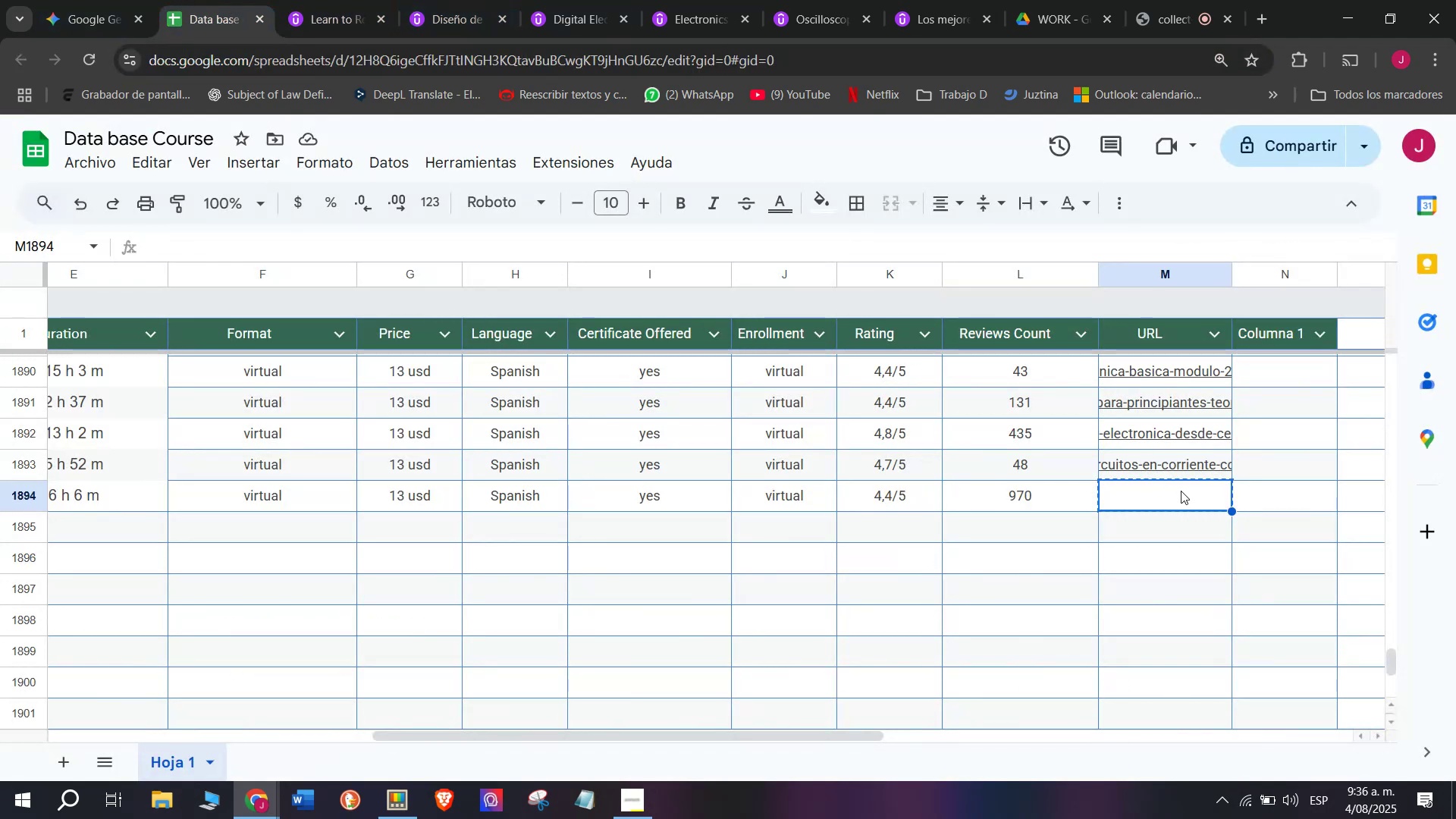 
key(Control+ControlLeft)
 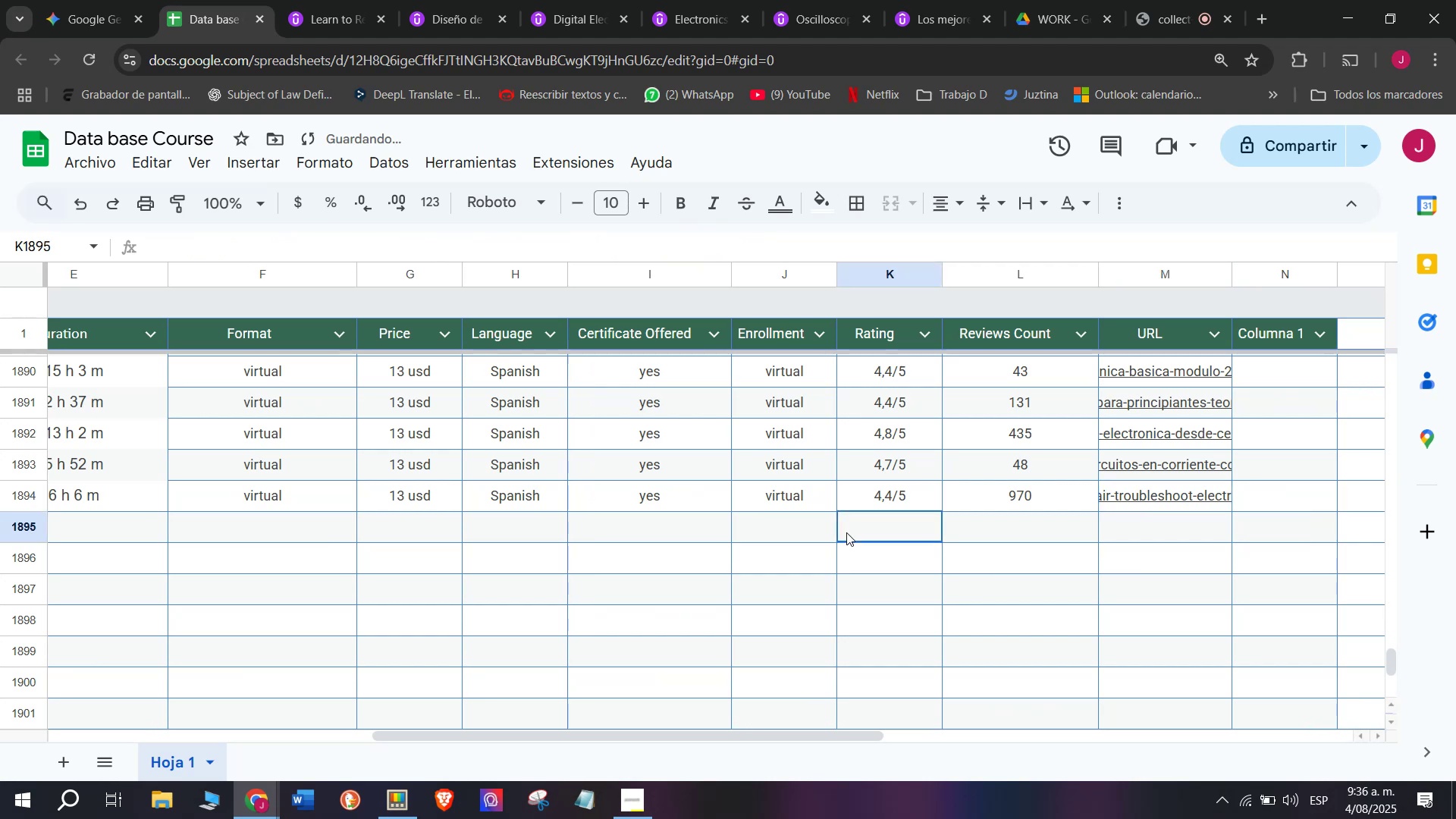 
key(Z)
 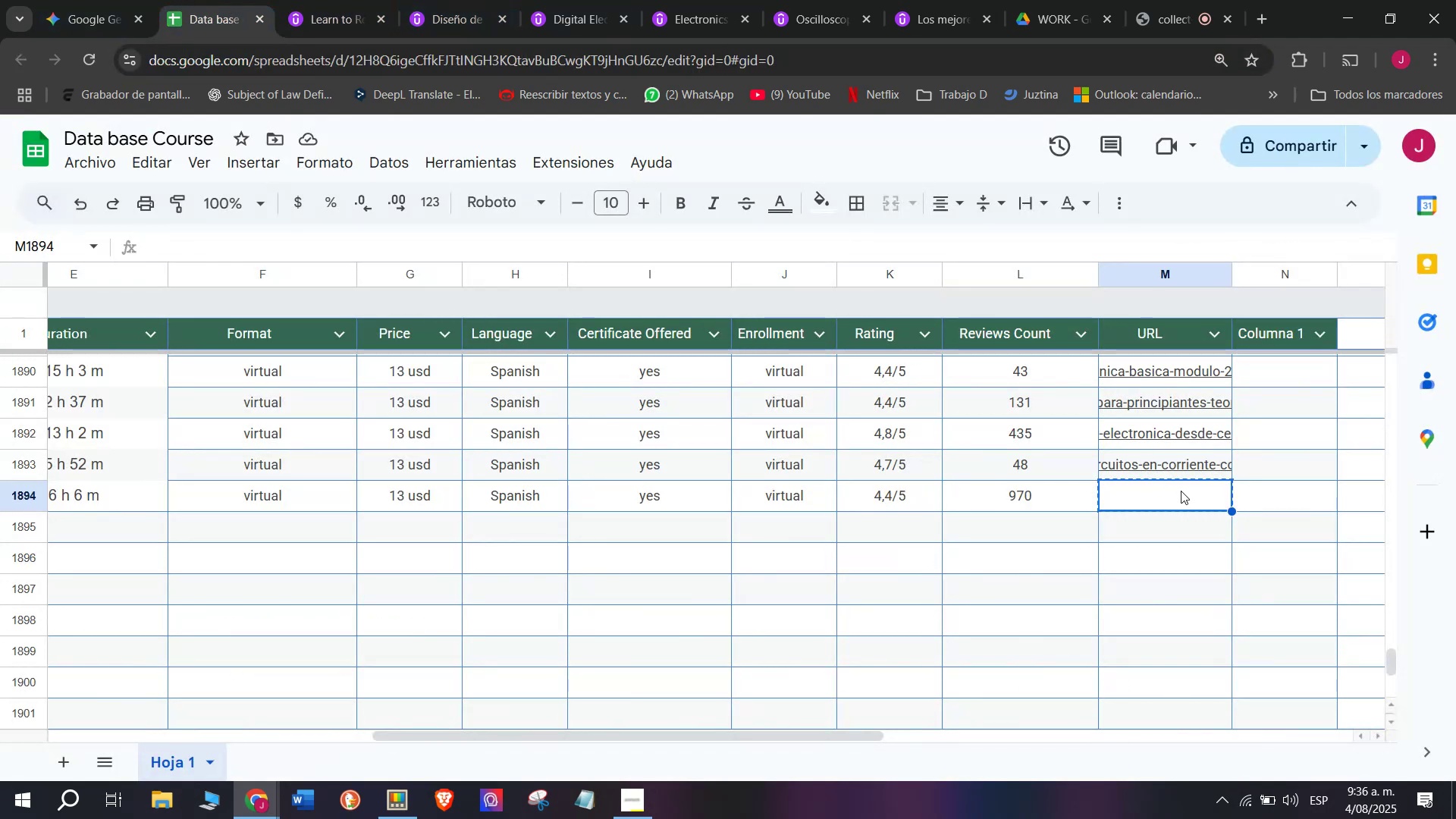 
key(Control+V)
 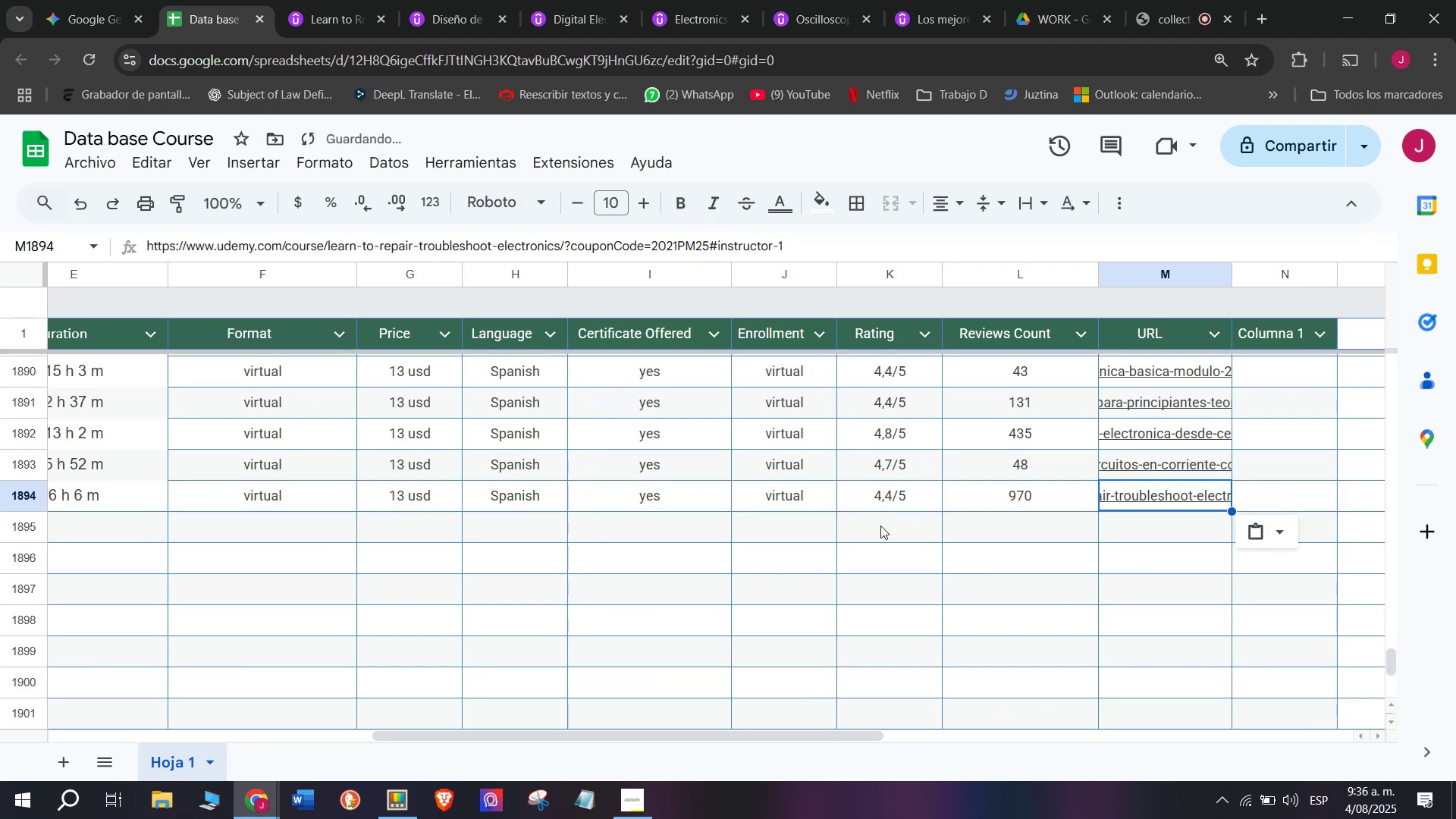 
left_click([846, 532])
 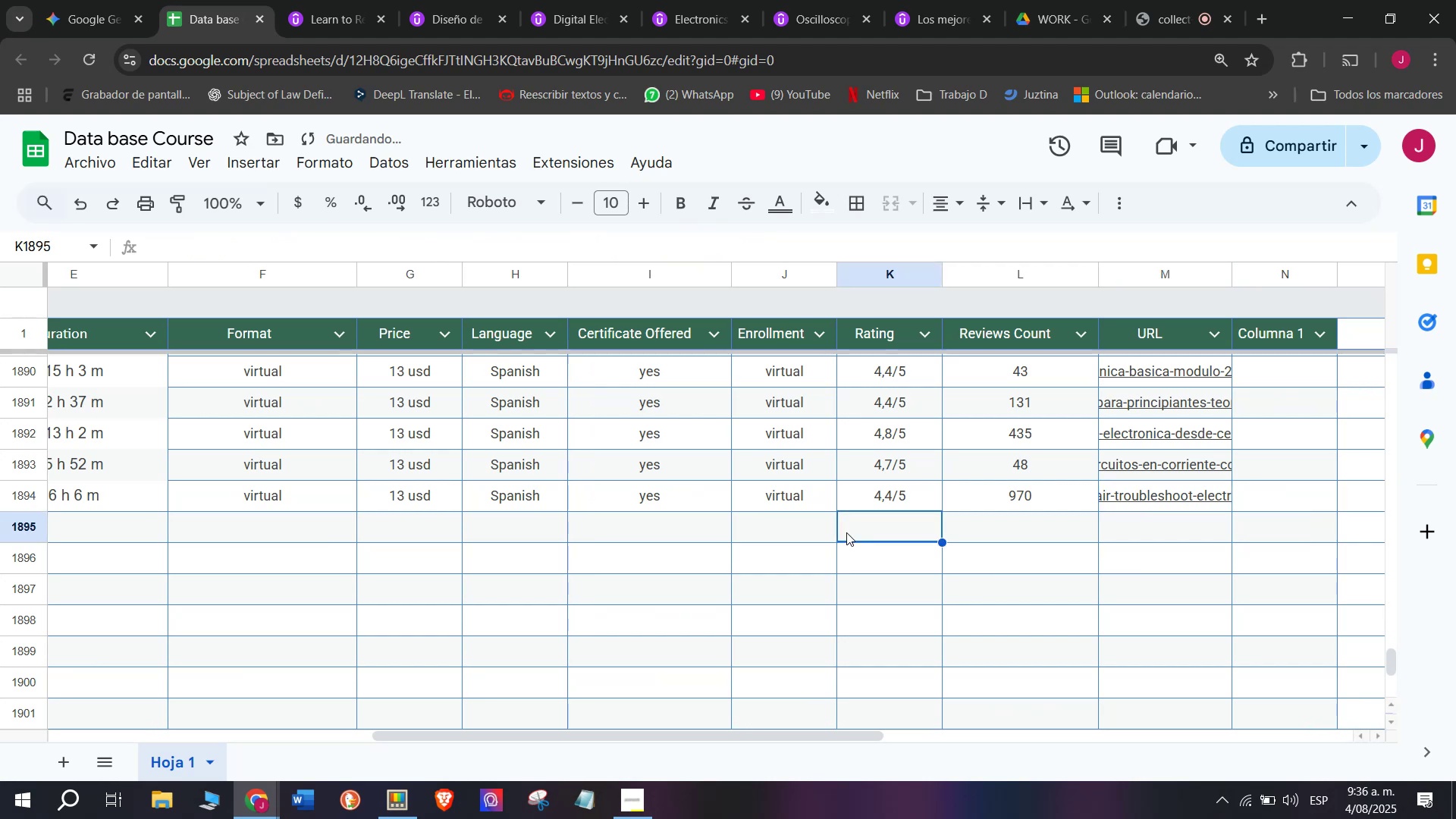 
scroll: coordinate [124, 530], scroll_direction: up, amount: 4.0
 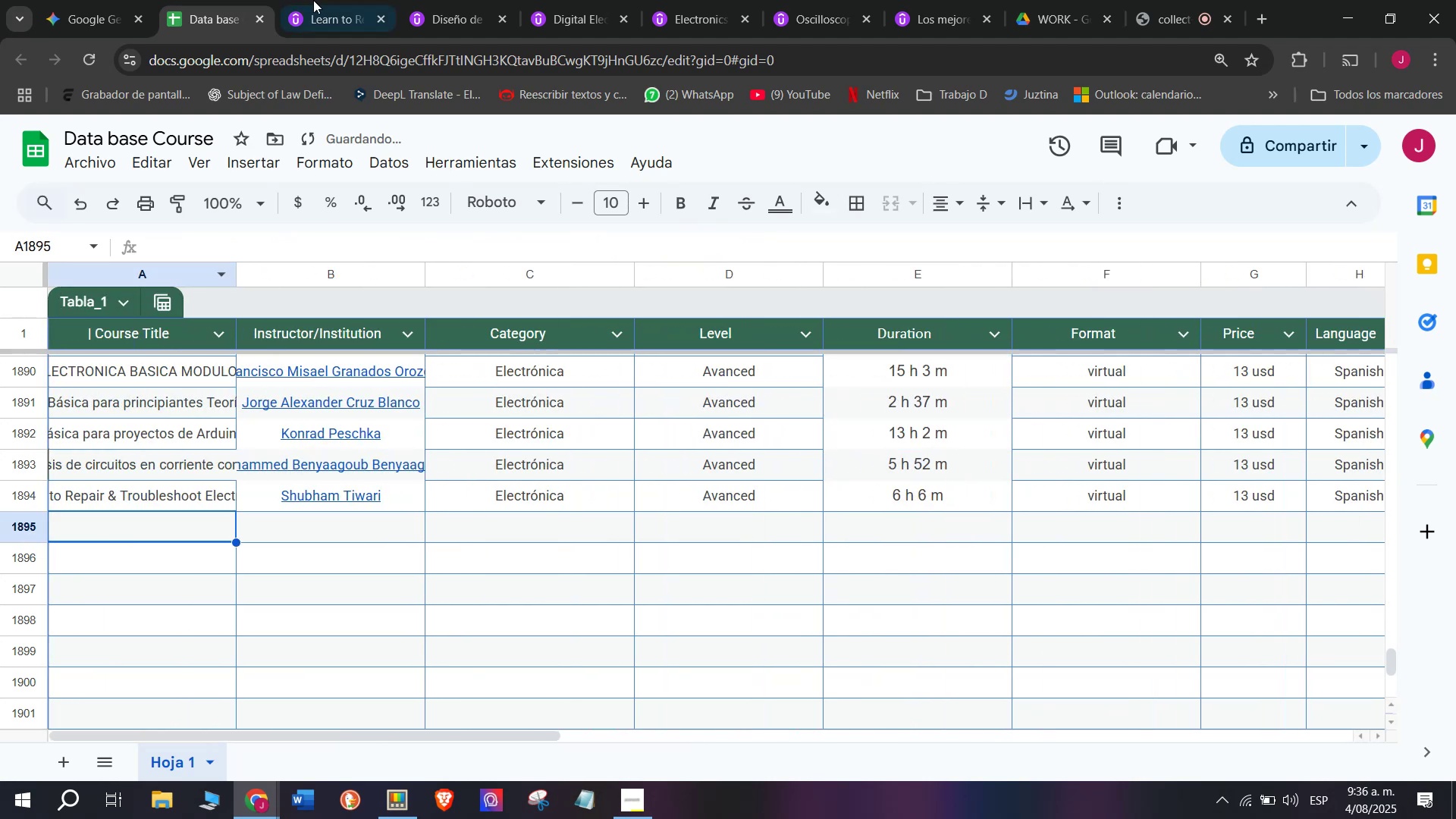 
left_click([337, 0])
 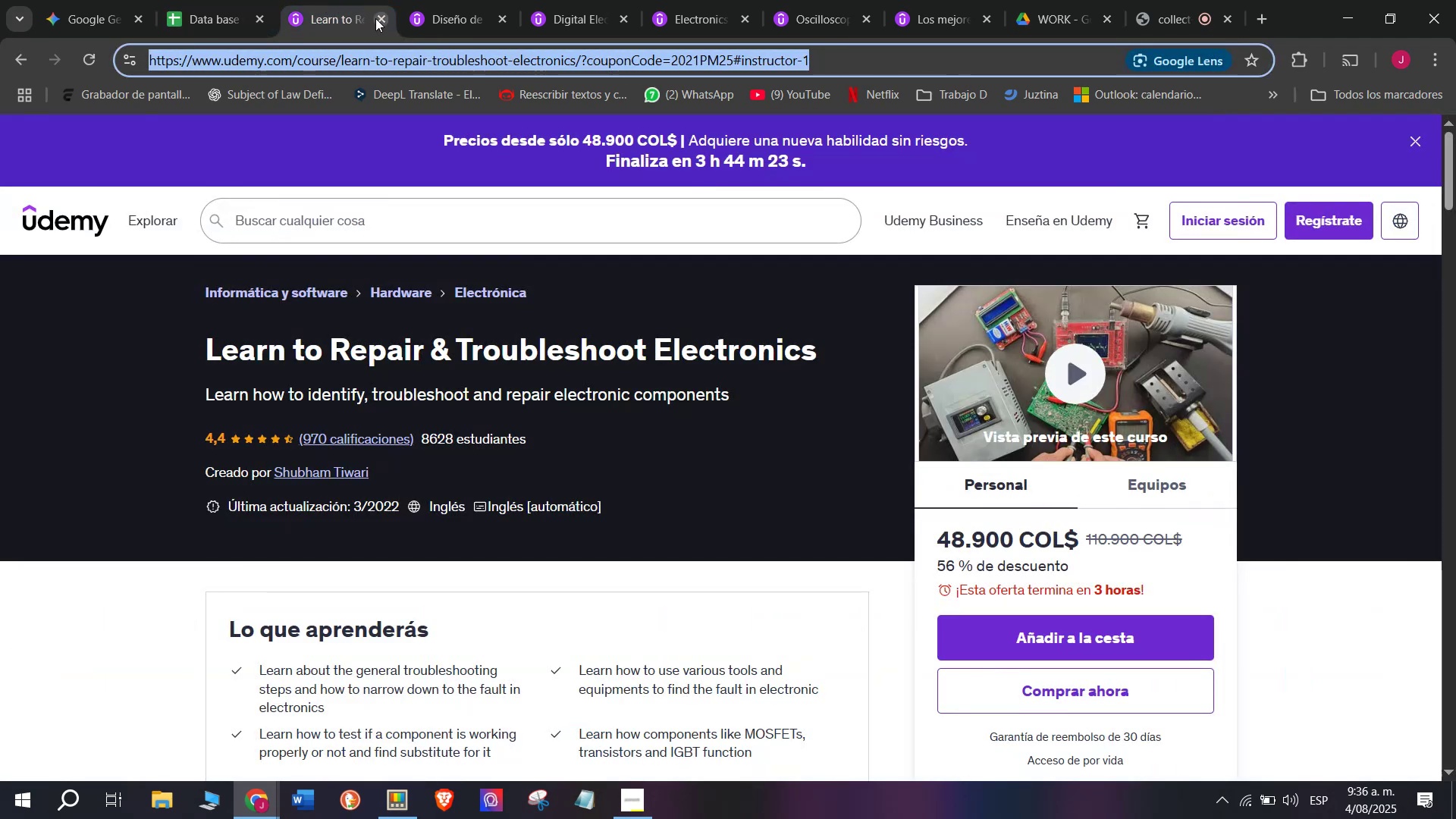 
left_click([380, 18])
 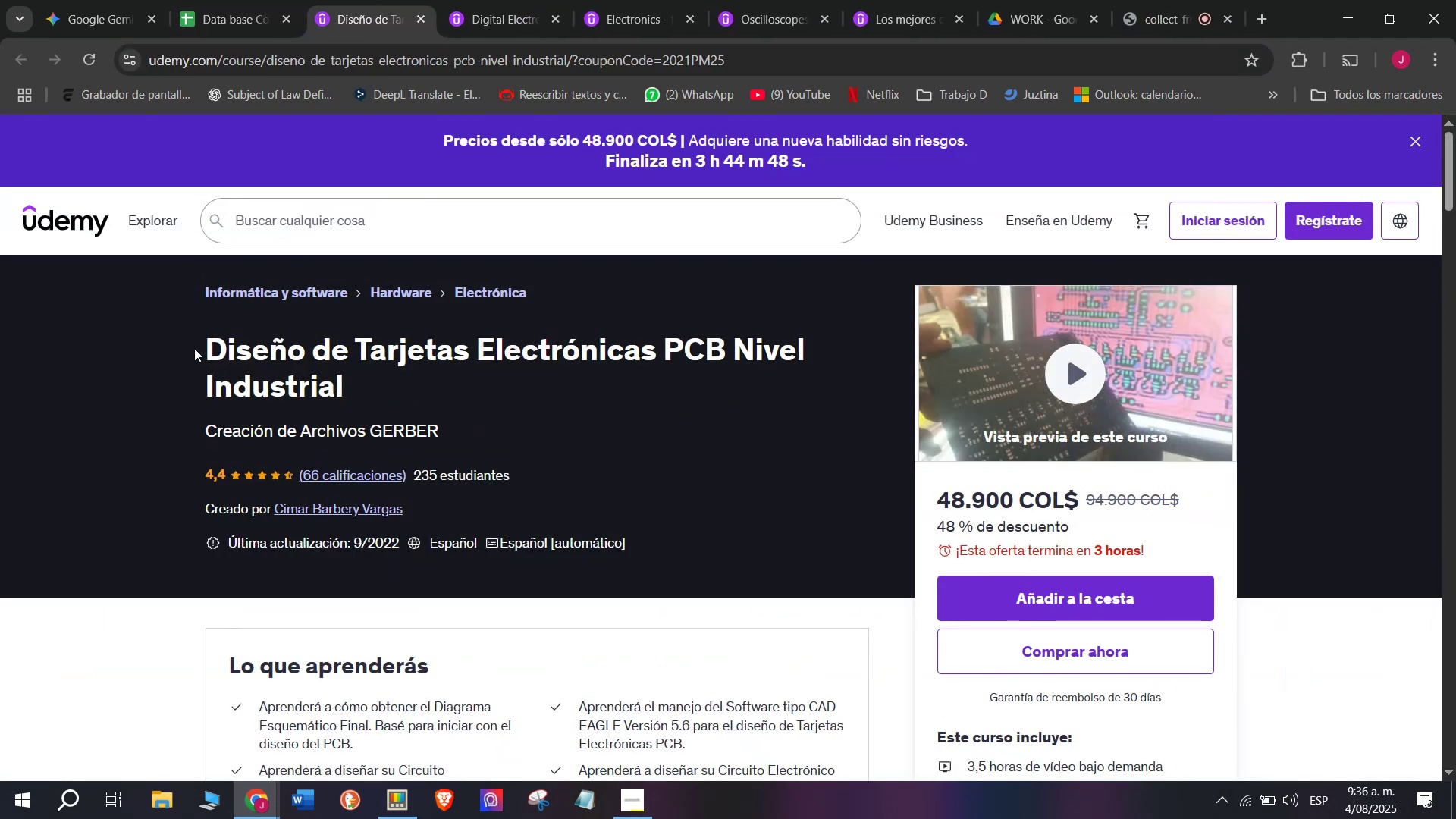 
left_click_drag(start_coordinate=[199, 347], to_coordinate=[418, 397])
 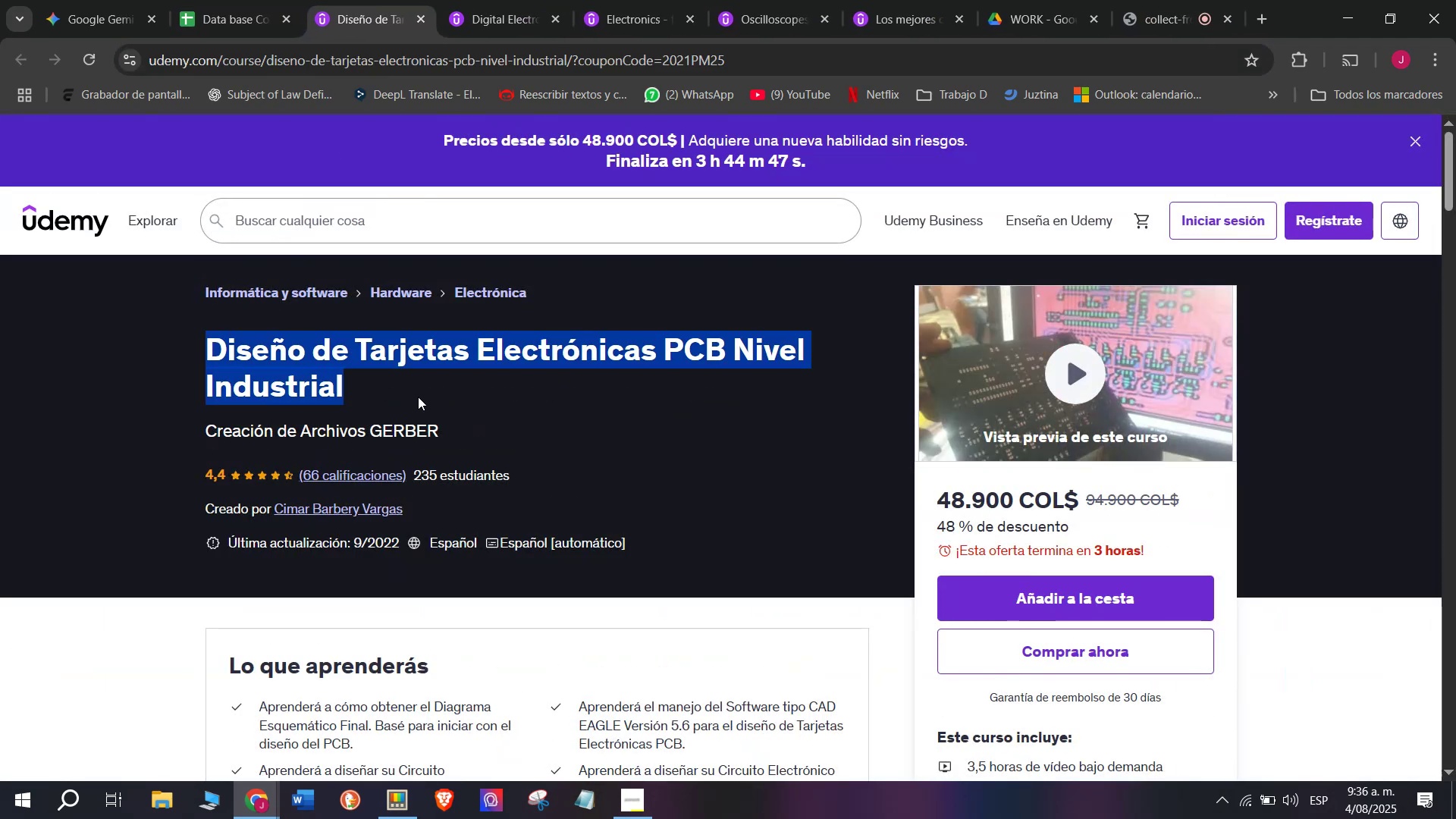 
key(Break)
 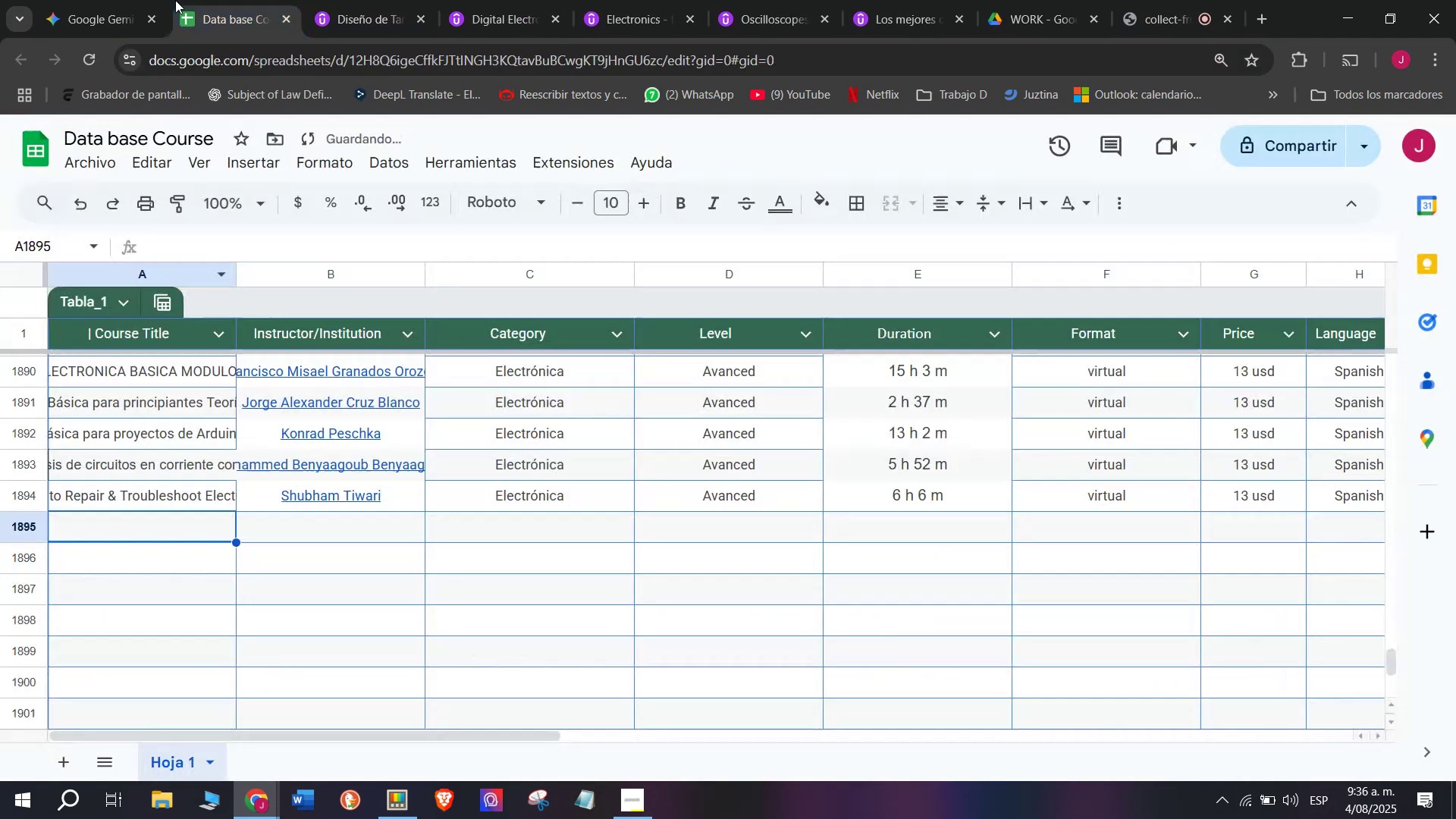 
key(Control+ControlLeft)
 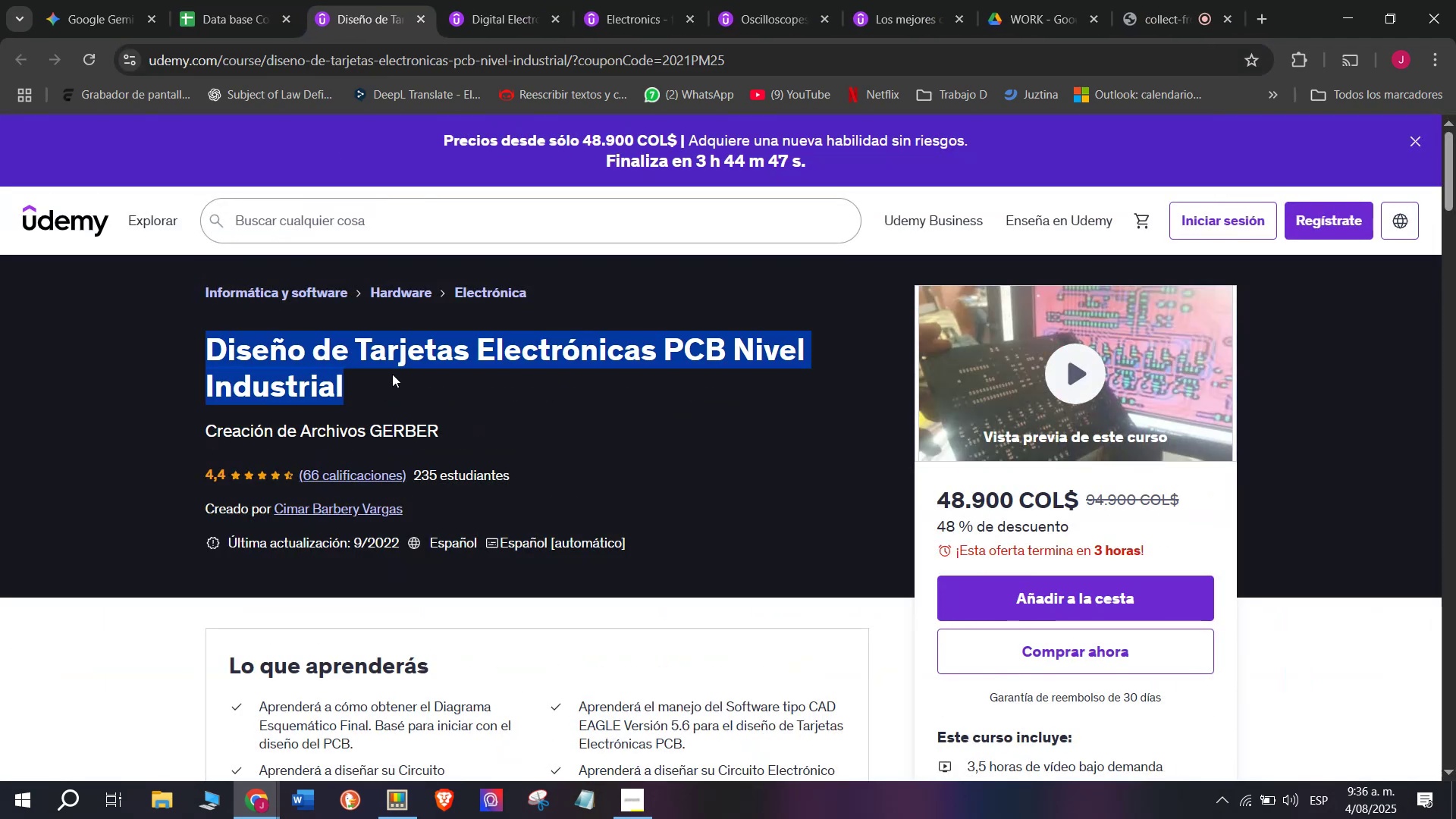 
key(Control+C)
 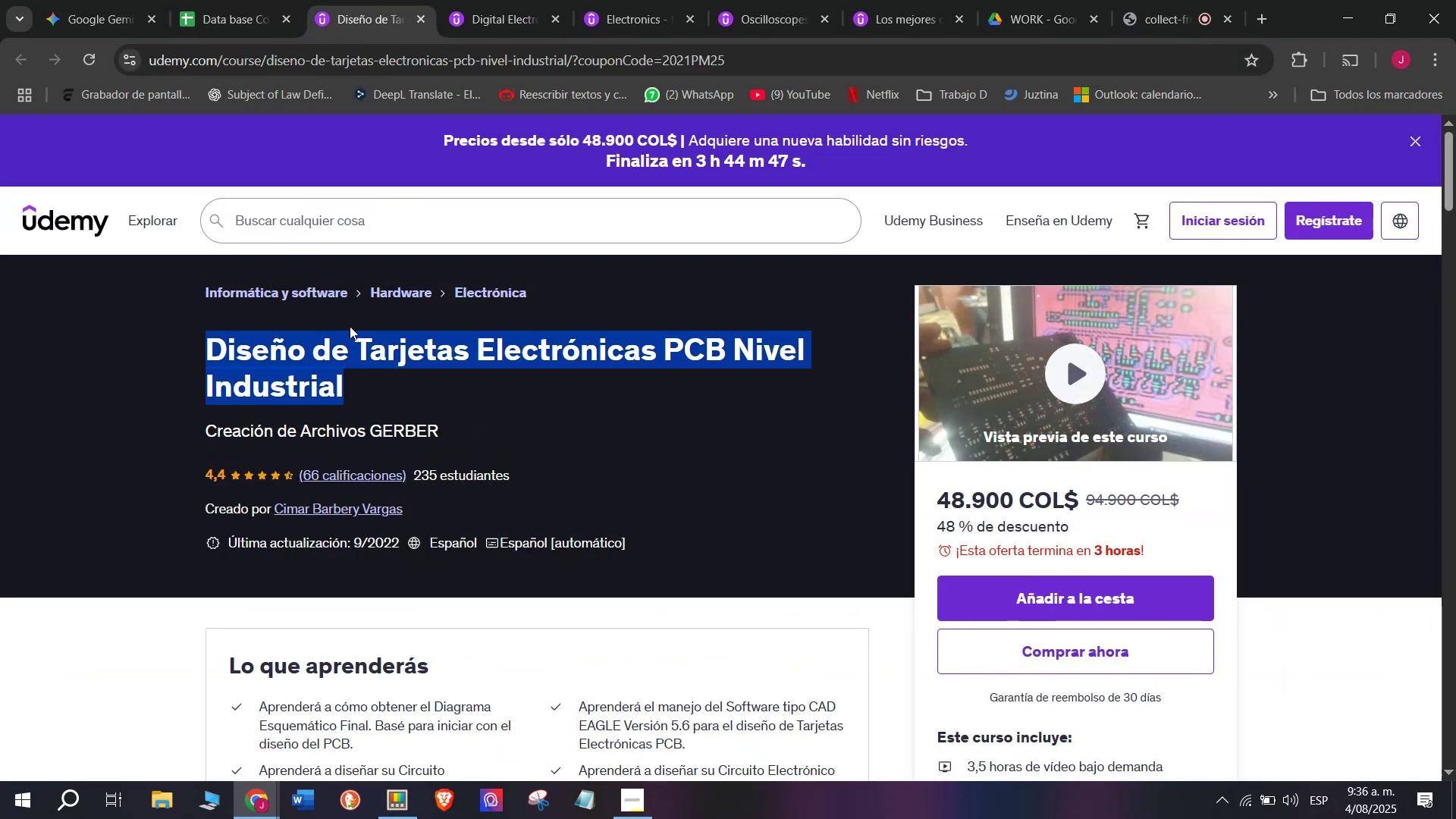 
key(Break)
 